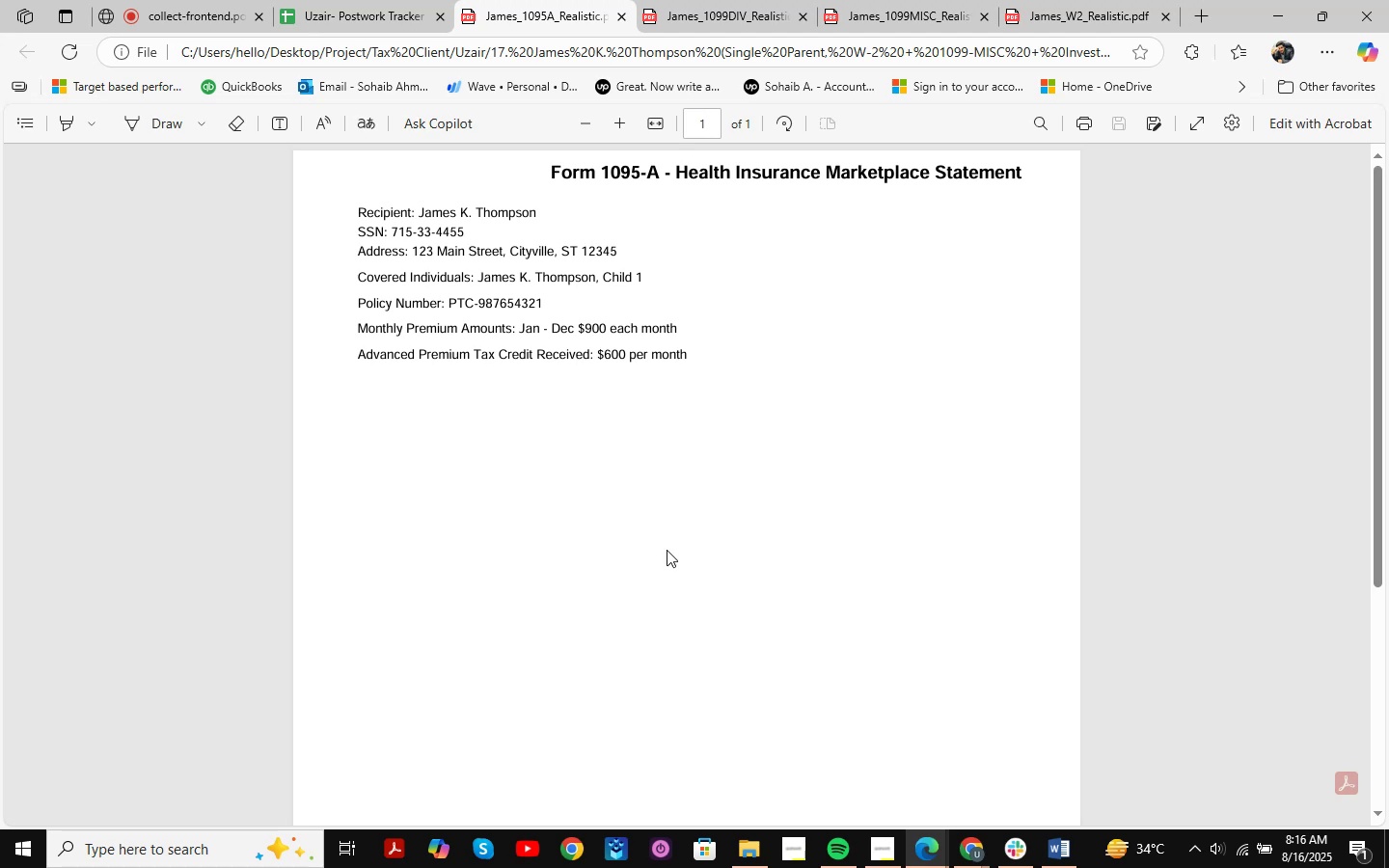 
key(Meta+Shift+S)
 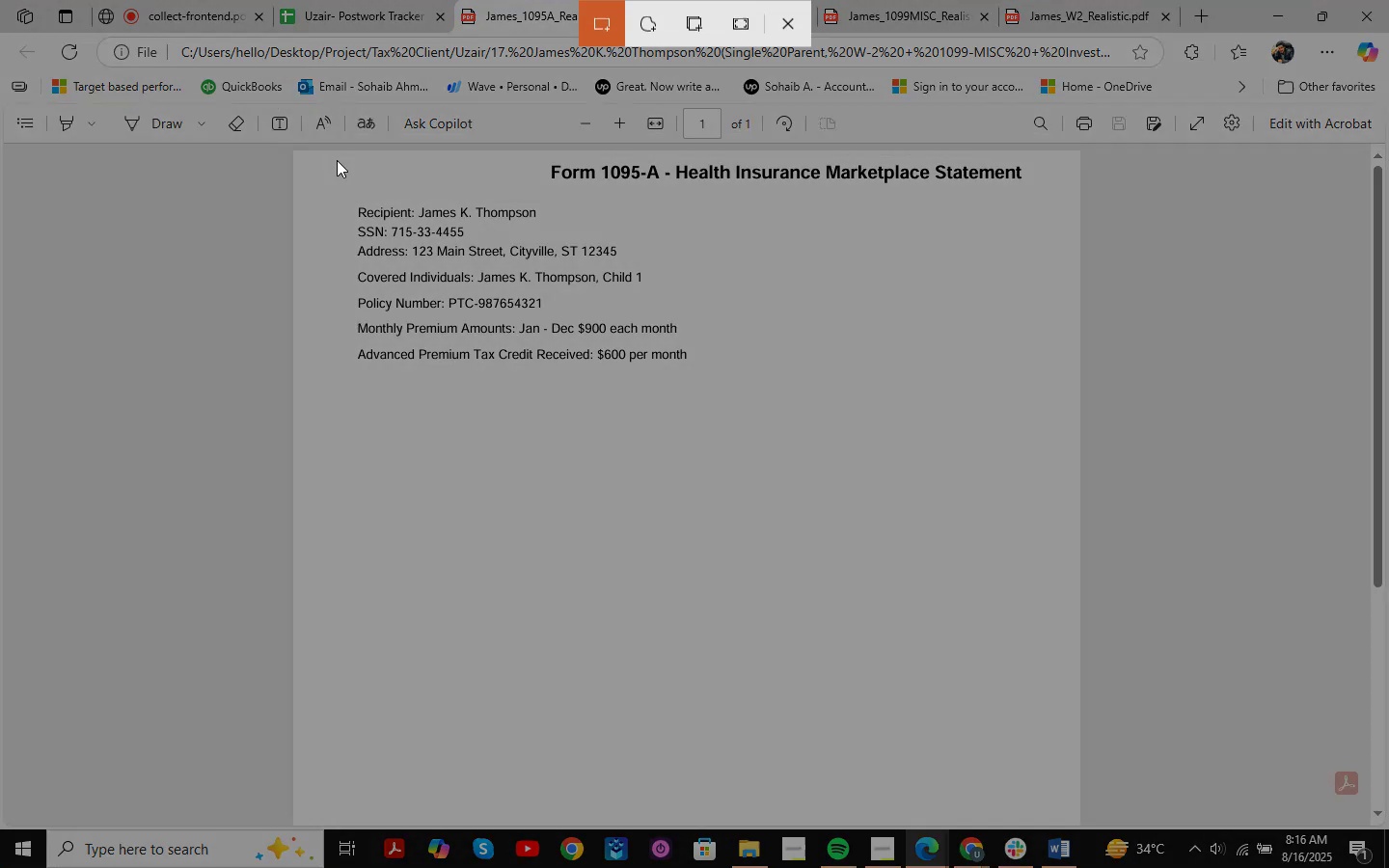 
left_click_drag(start_coordinate=[332, 146], to_coordinate=[1074, 689])
 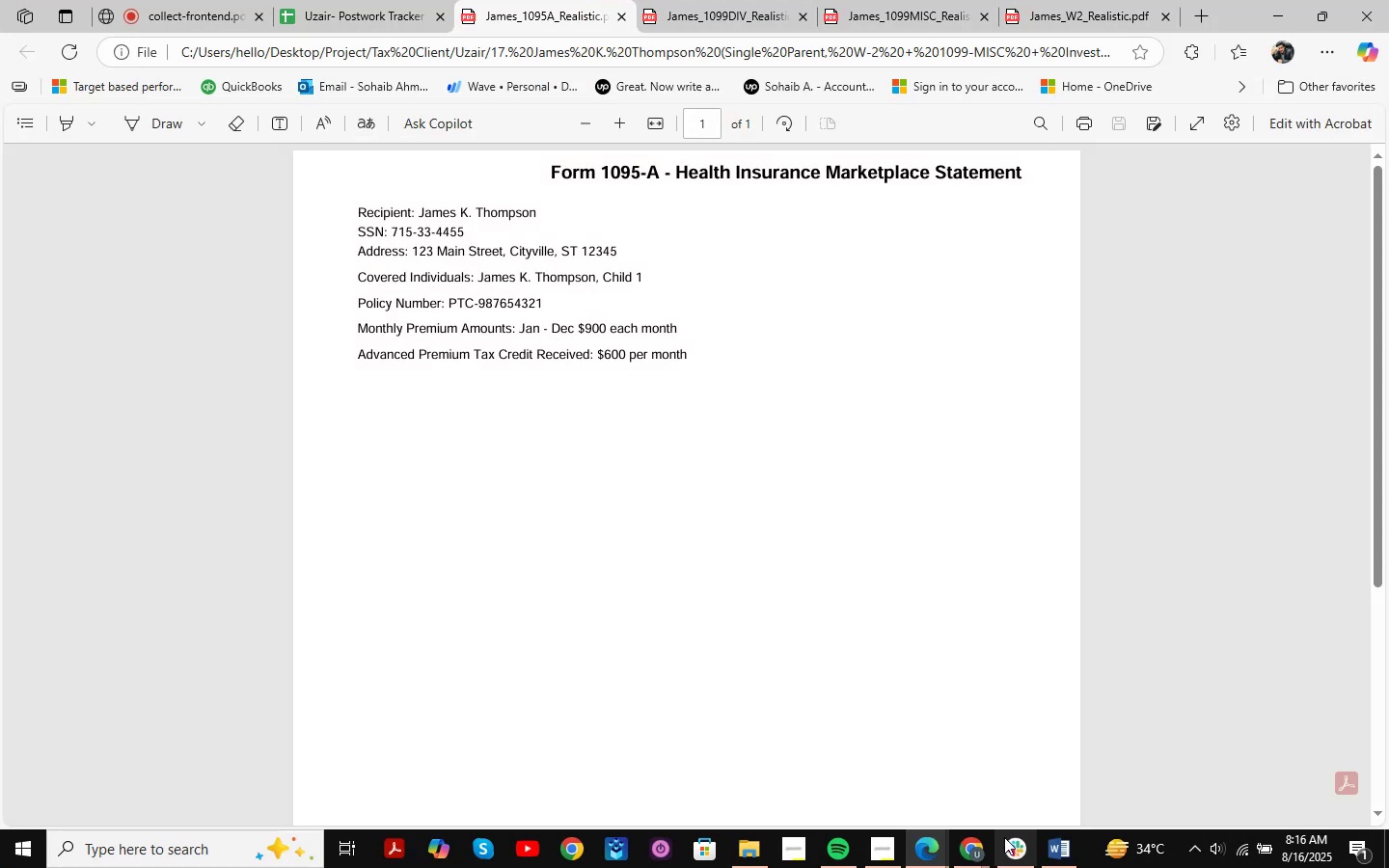 
left_click([979, 855])
 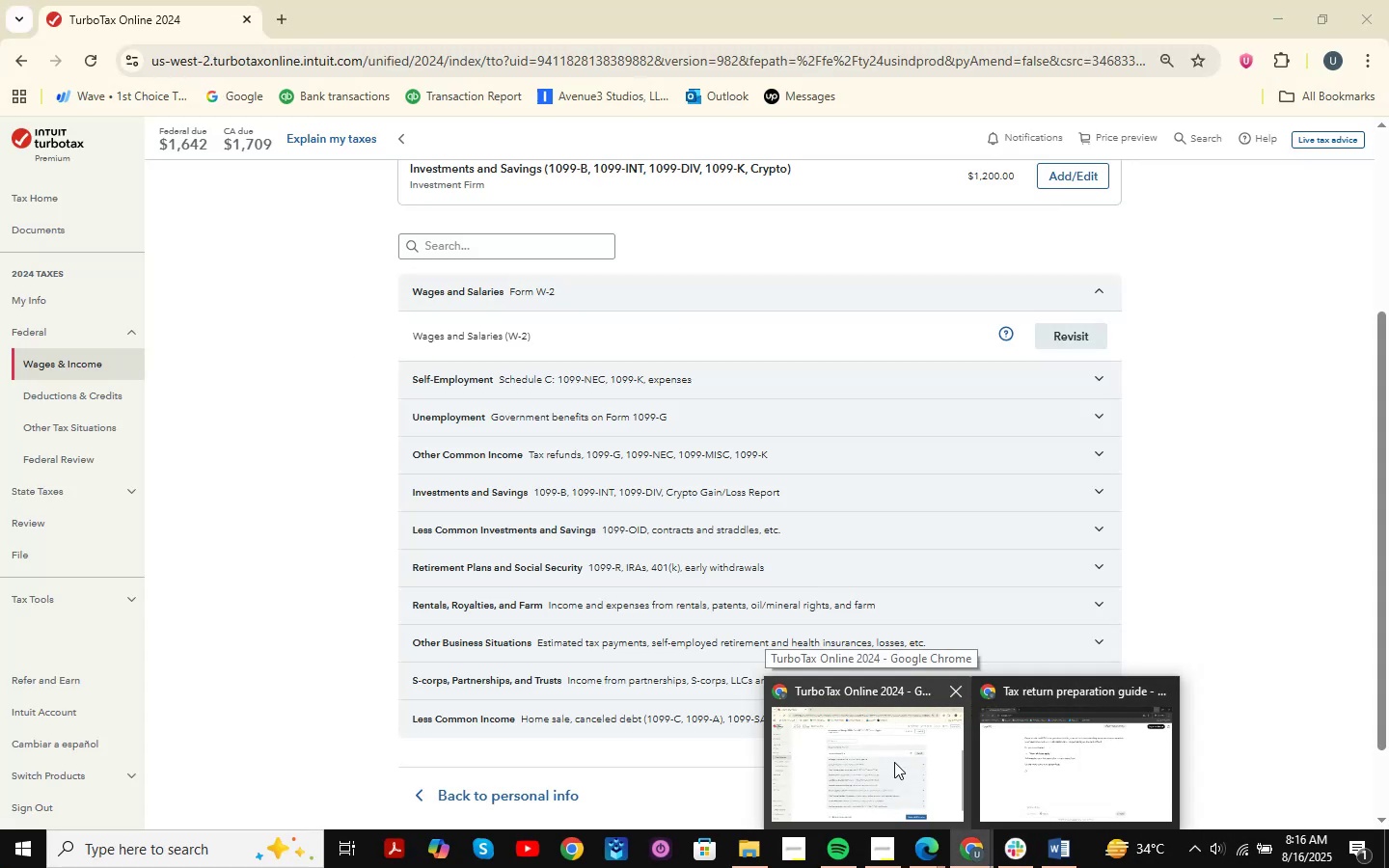 
left_click([1018, 759])
 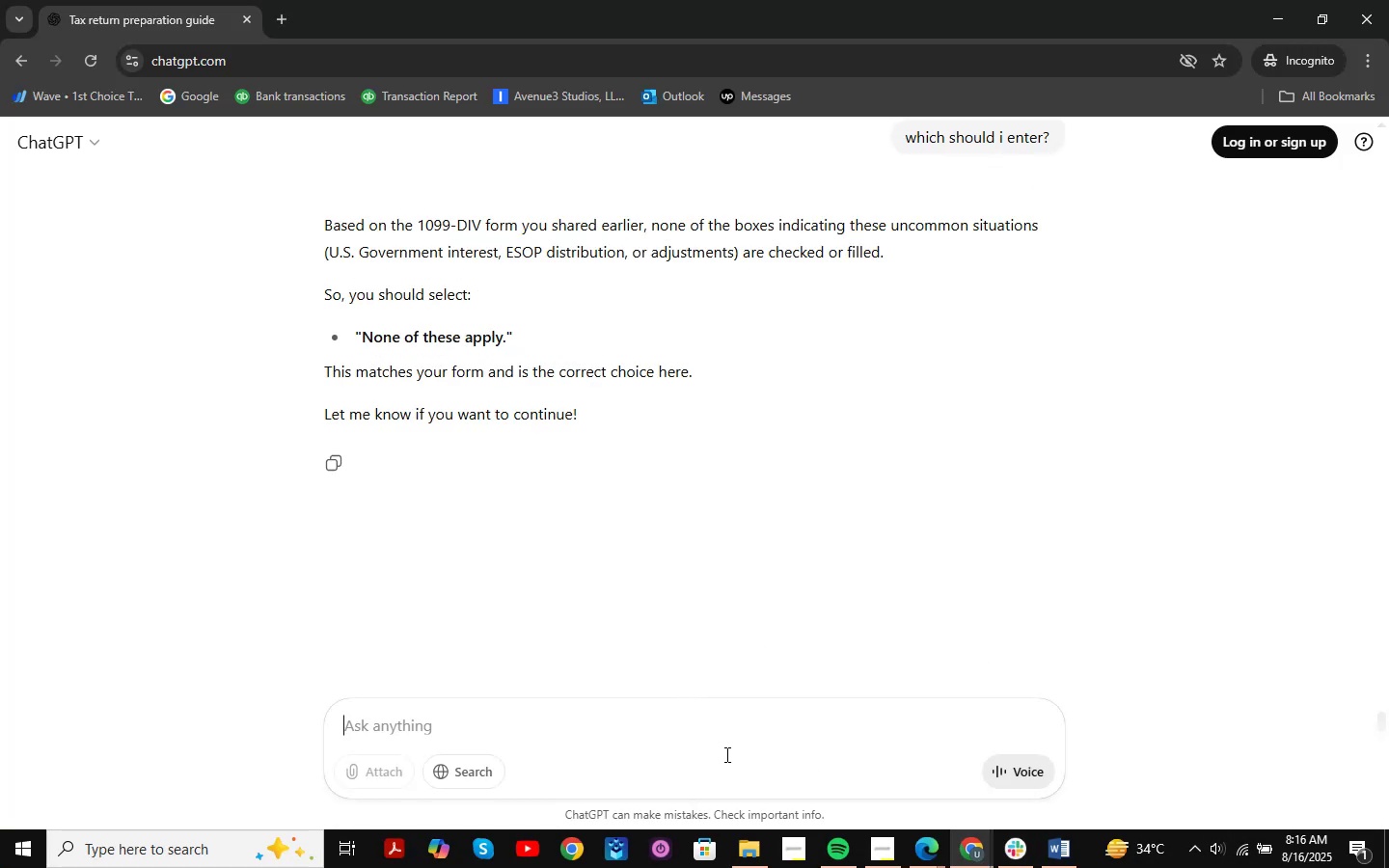 
key(Control+V)
 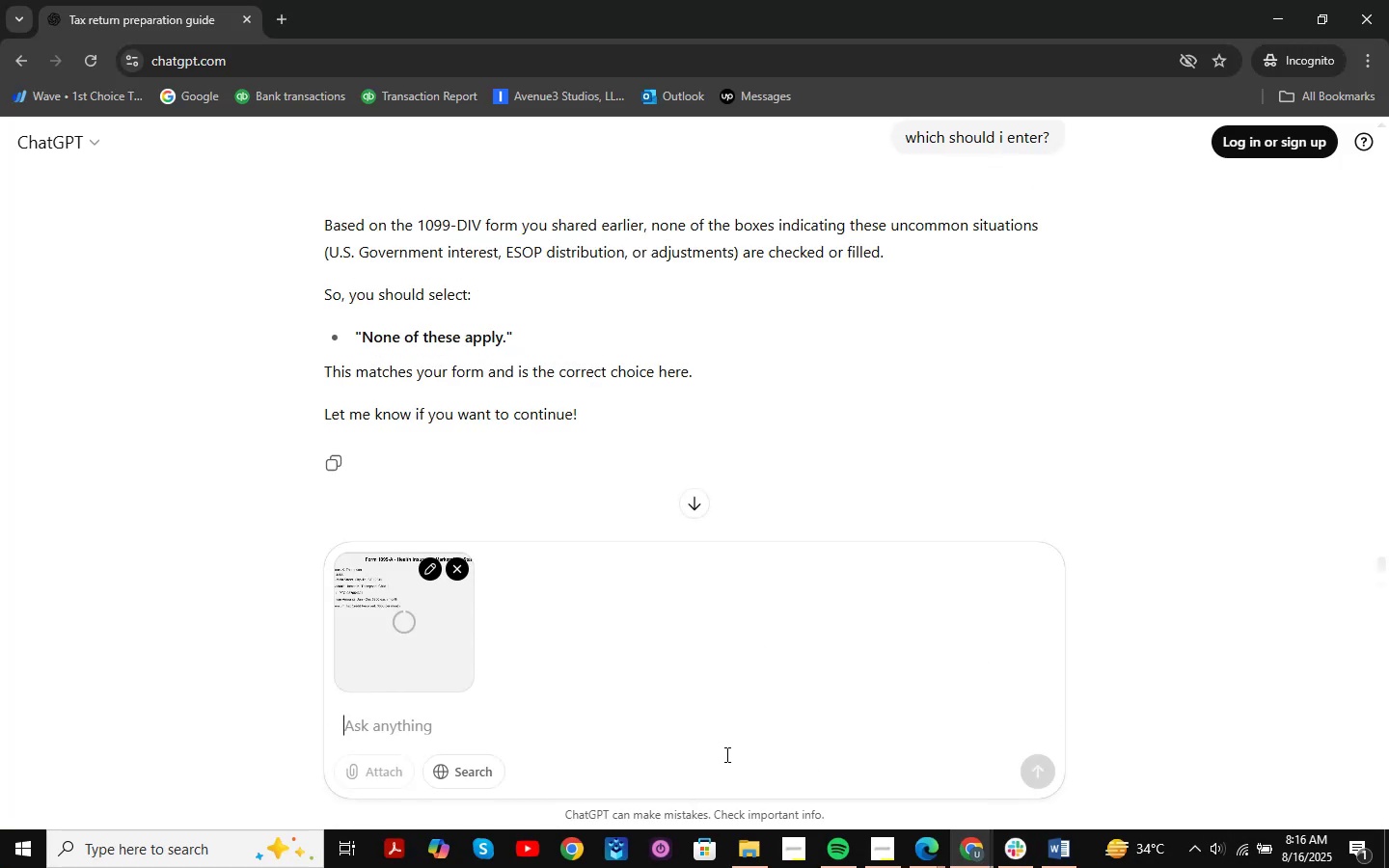 
type(where i can enter this on turbo r)
key(Backspace)
type(tax?)
 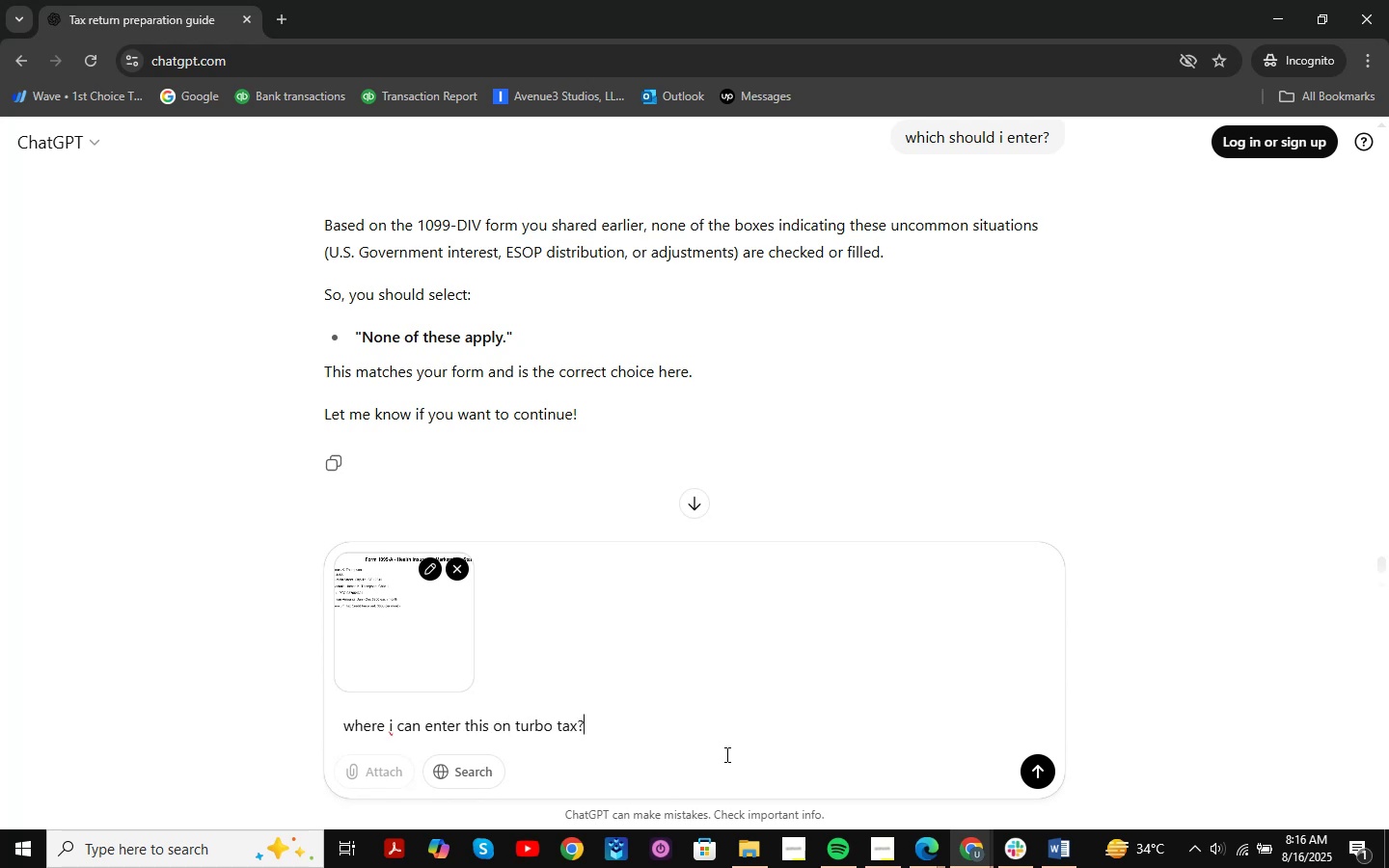 
key(Enter)
 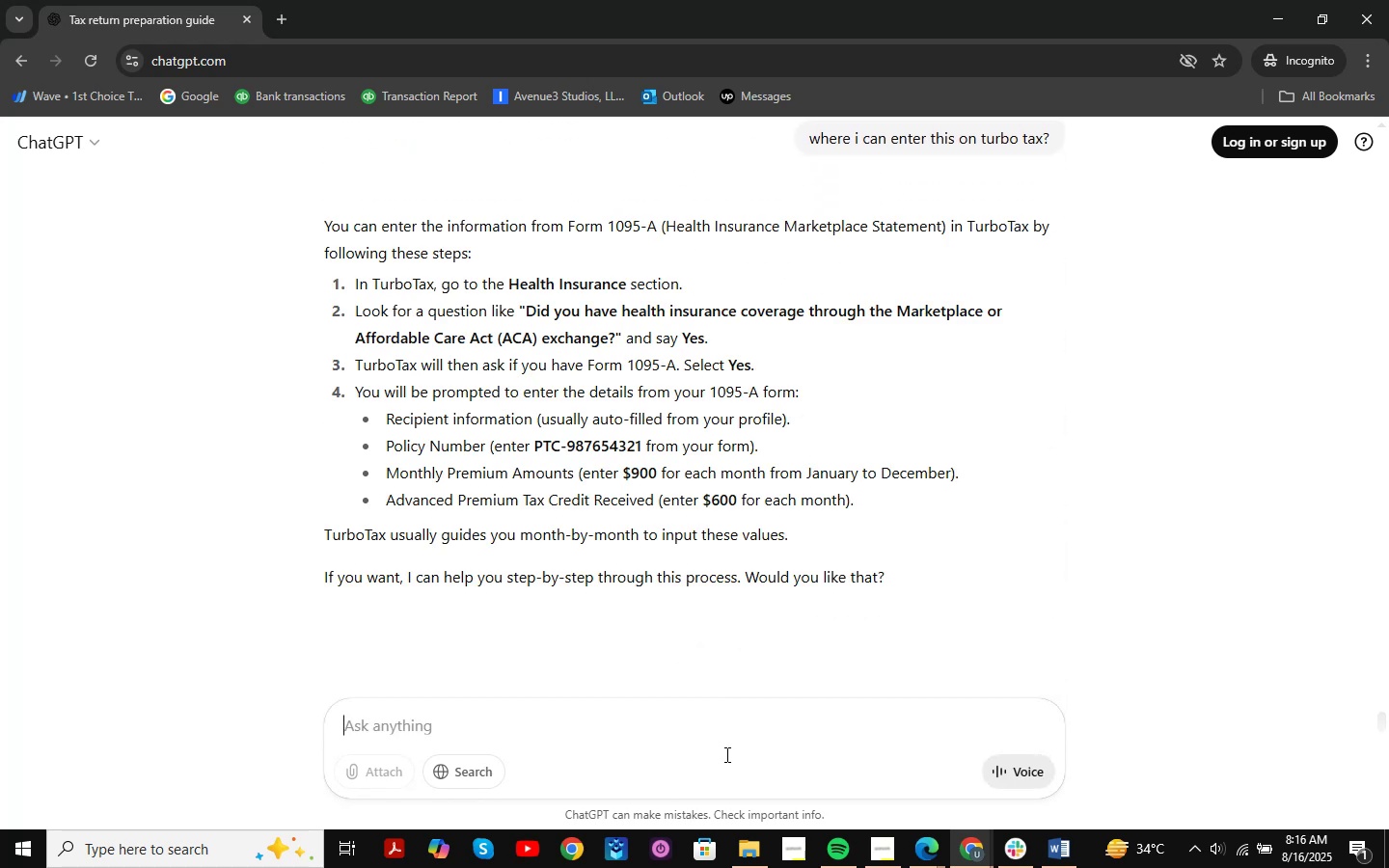 
wait(9.14)
 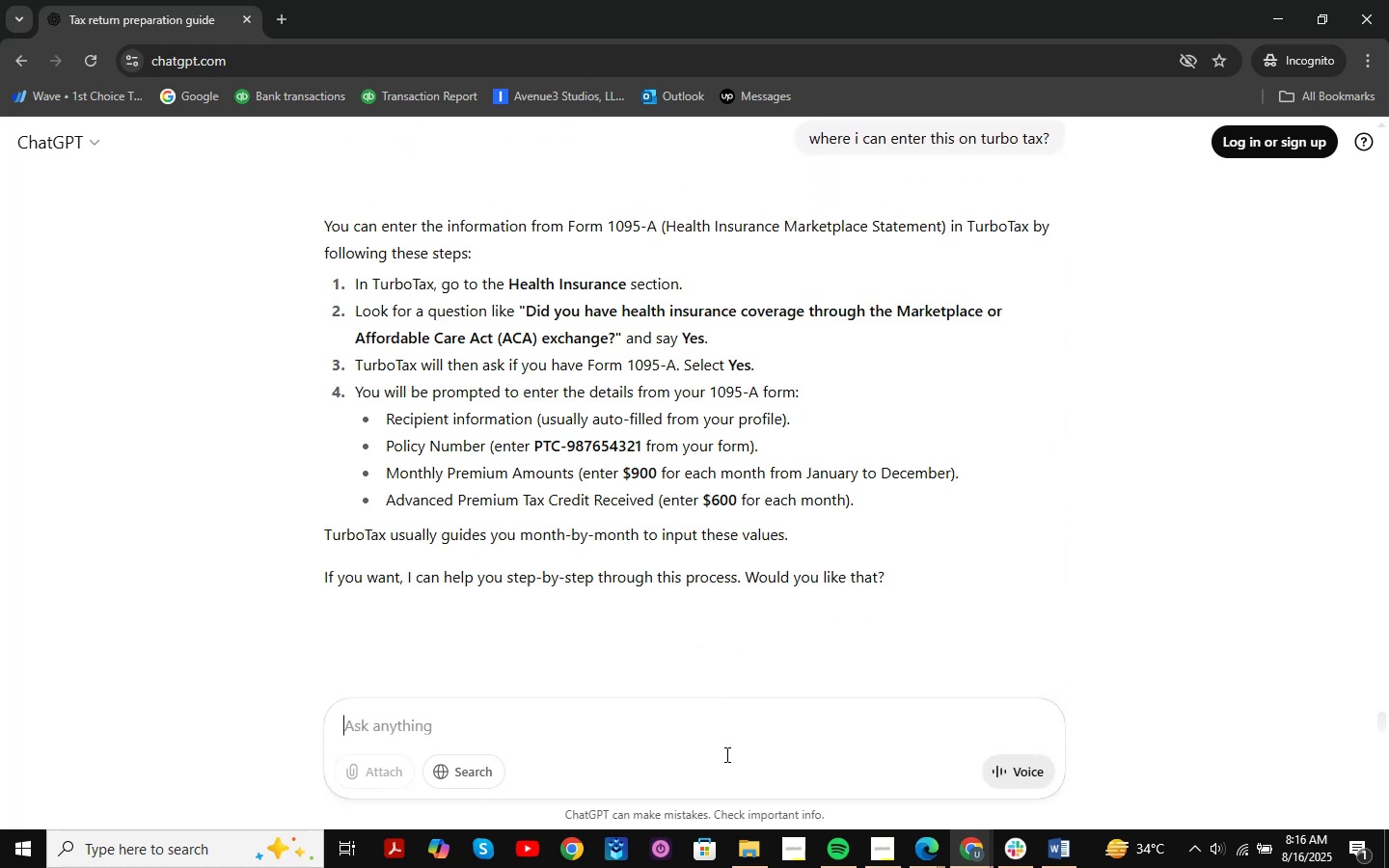 
left_click_drag(start_coordinate=[531, 310], to_coordinate=[922, 317])
 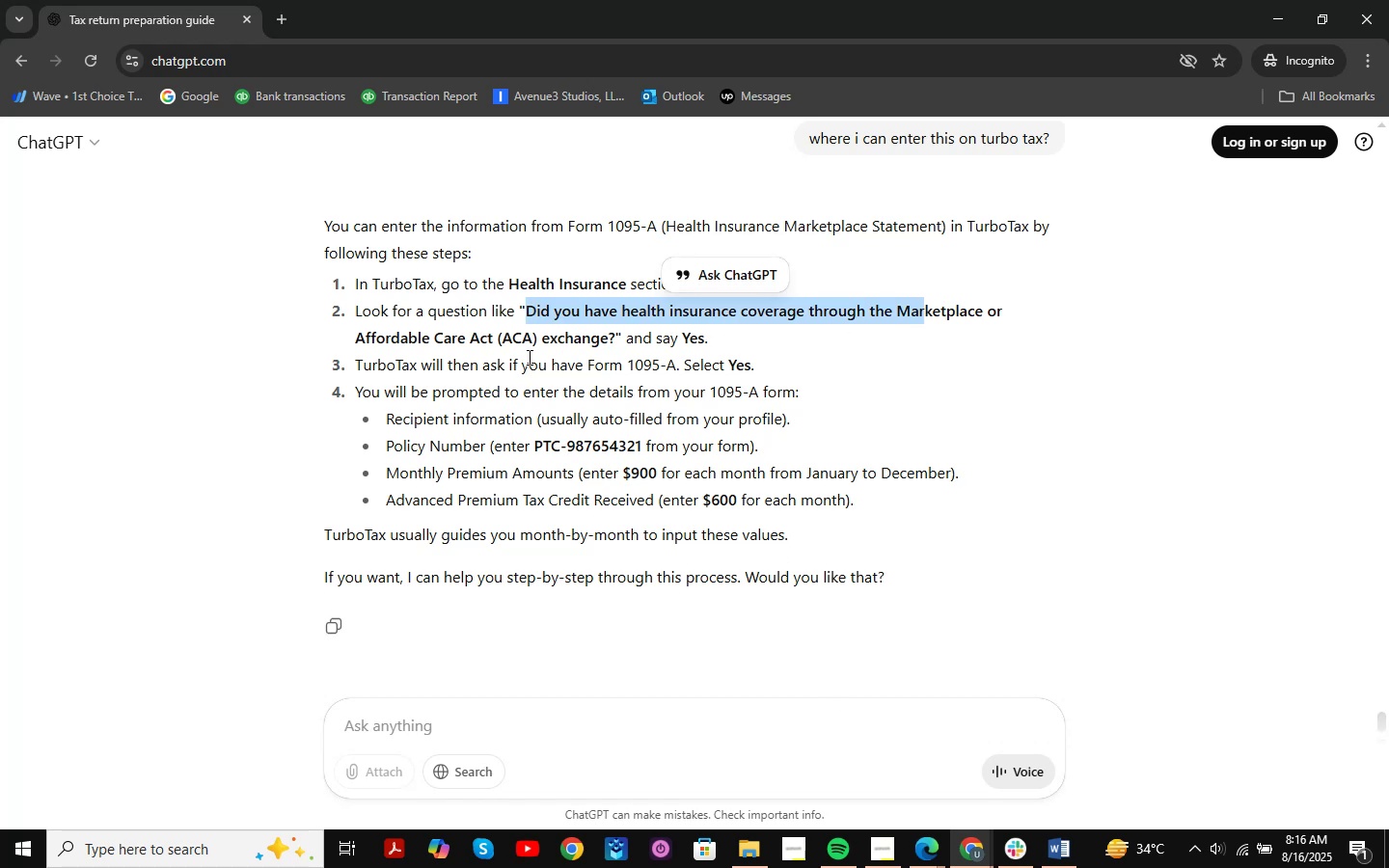 
left_click_drag(start_coordinate=[489, 357], to_coordinate=[609, 337])
 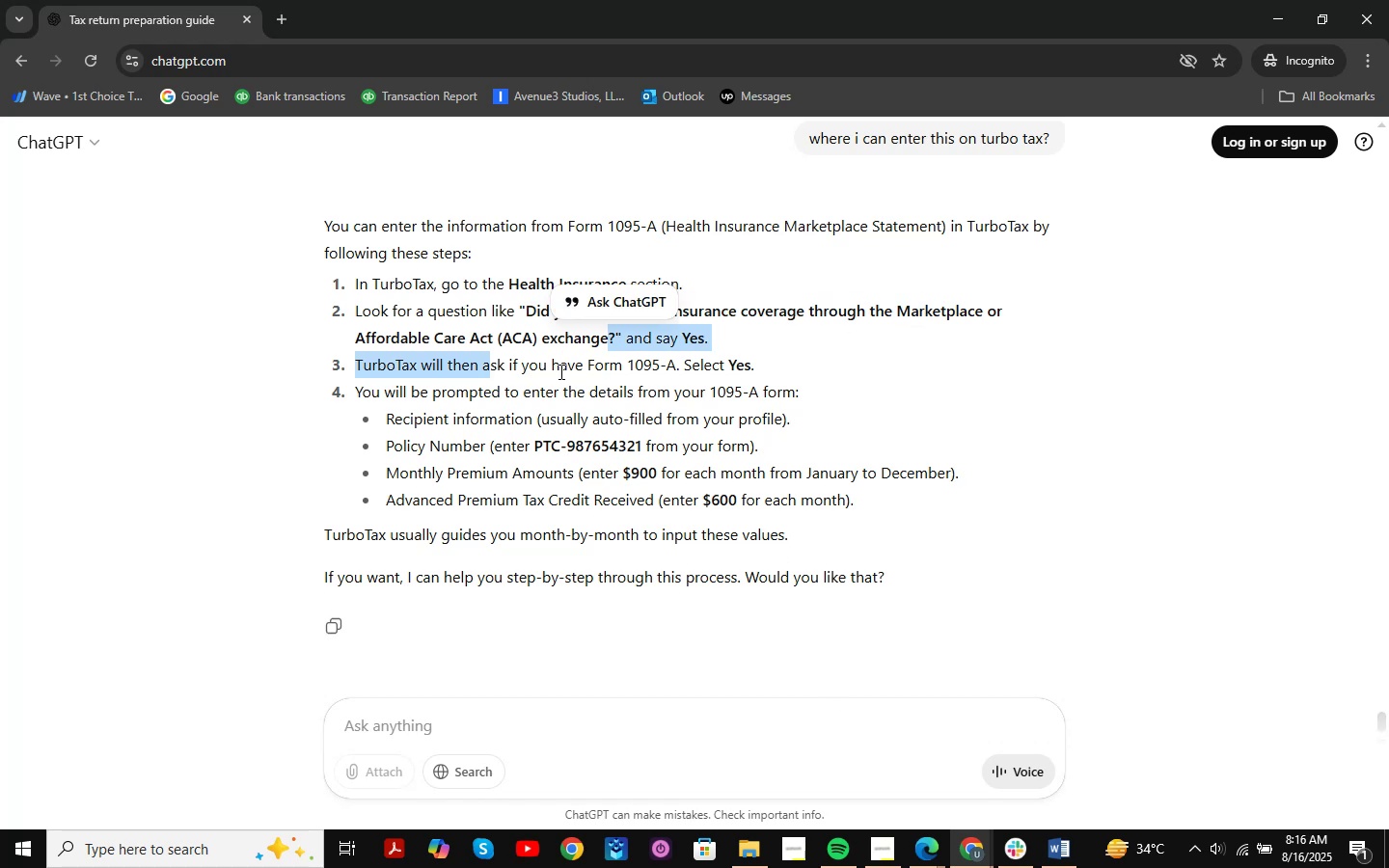 
left_click([549, 376])
 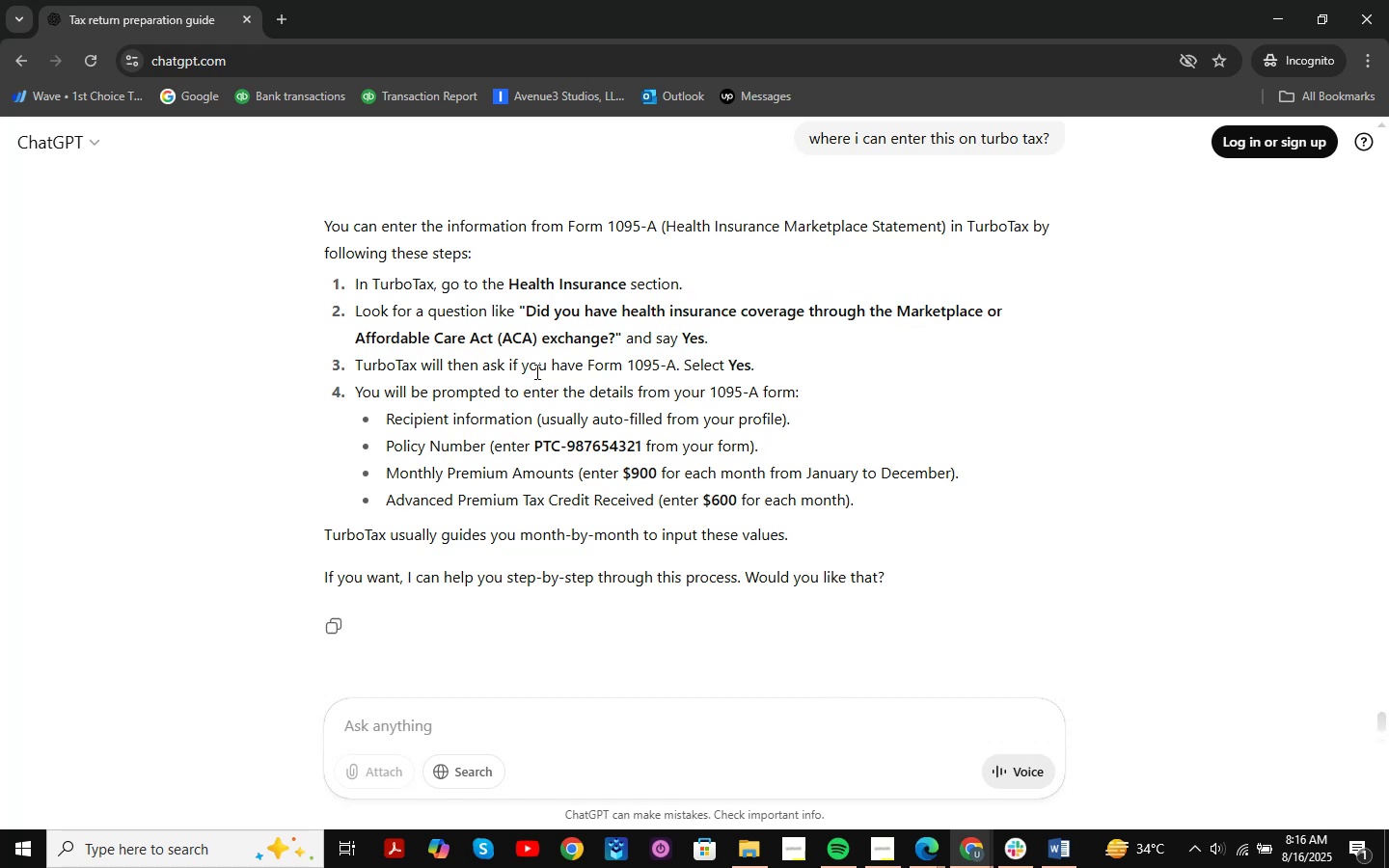 
left_click_drag(start_coordinate=[535, 371], to_coordinate=[809, 359])
 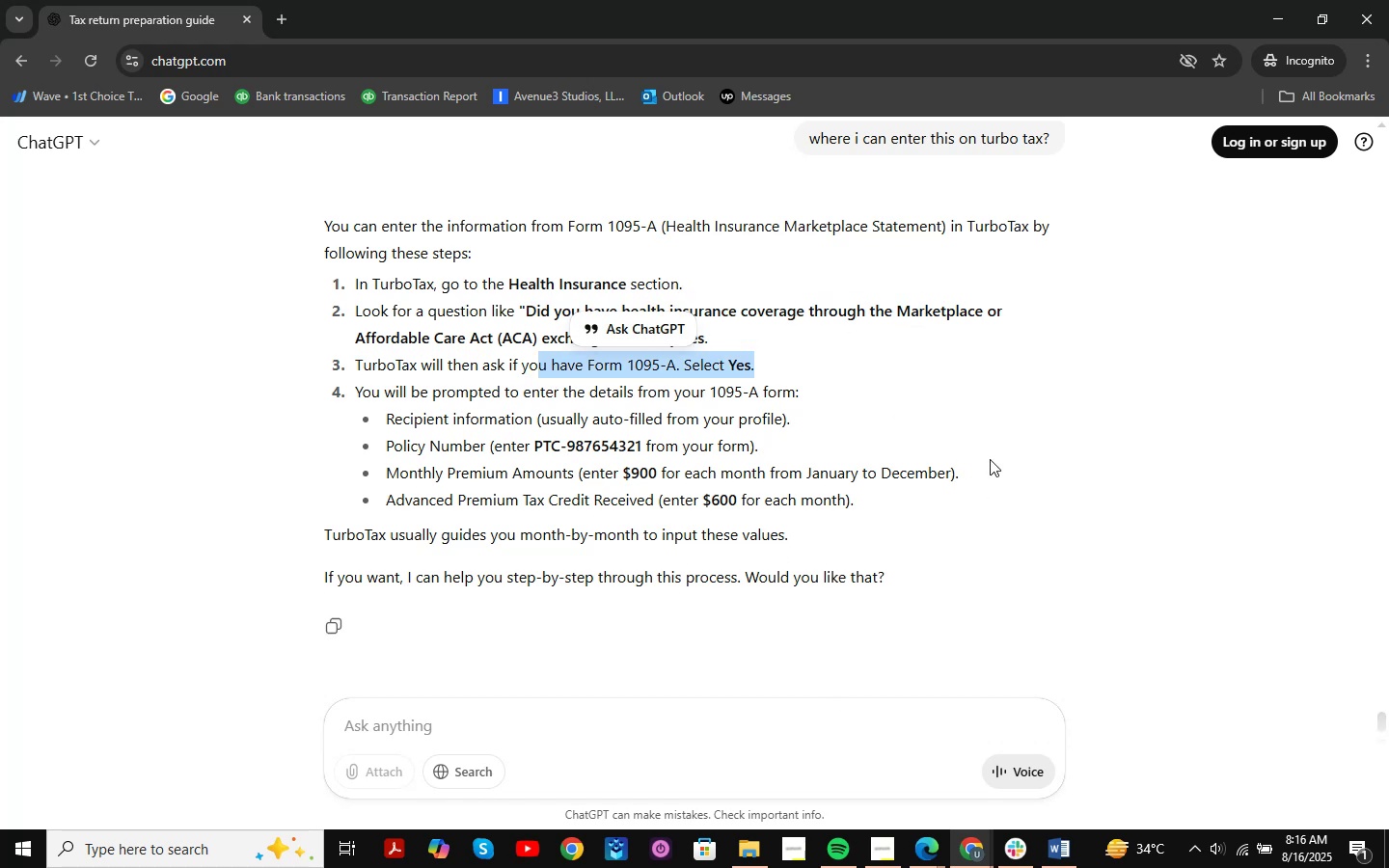 
left_click([1002, 438])
 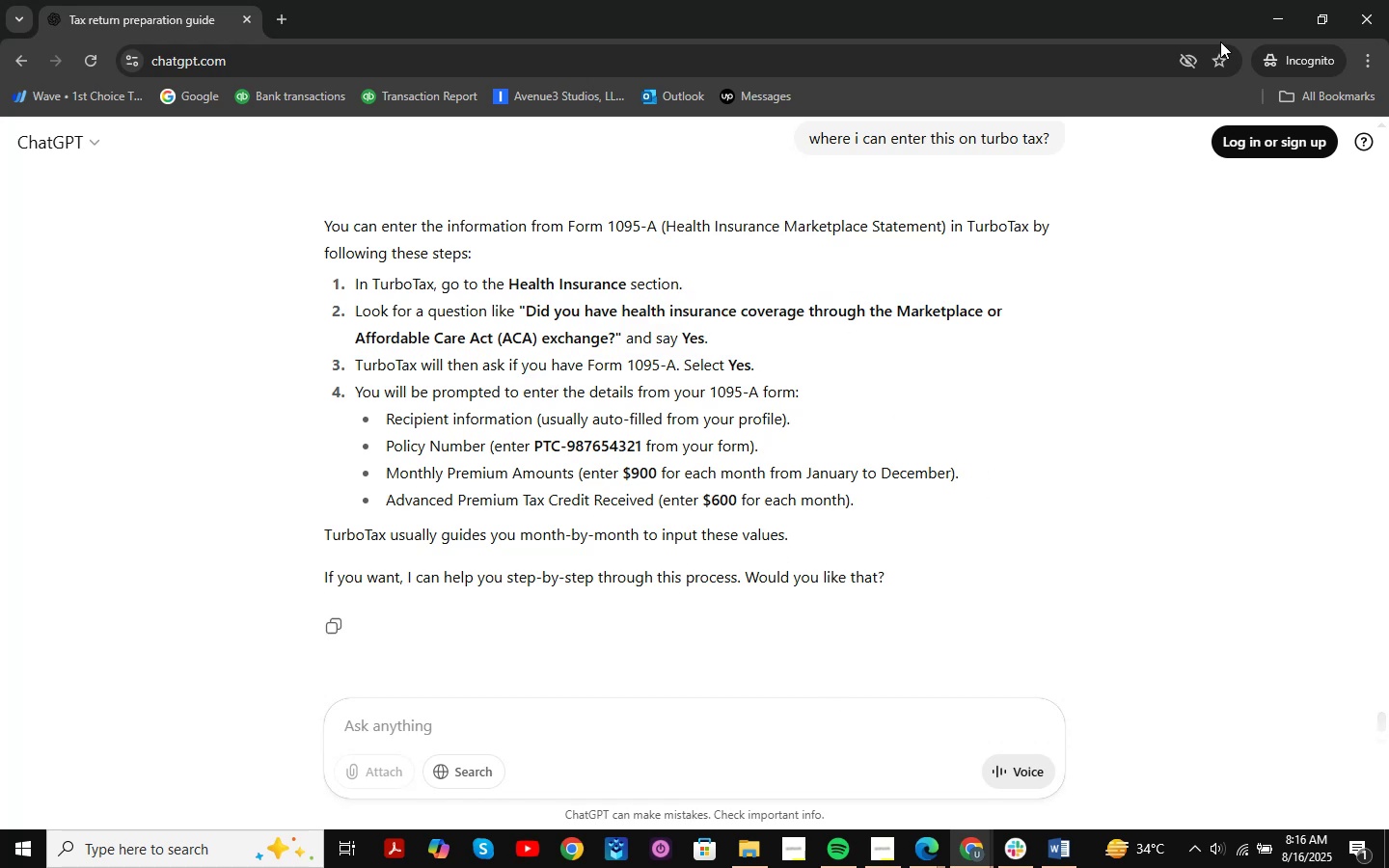 
left_click([1274, 15])
 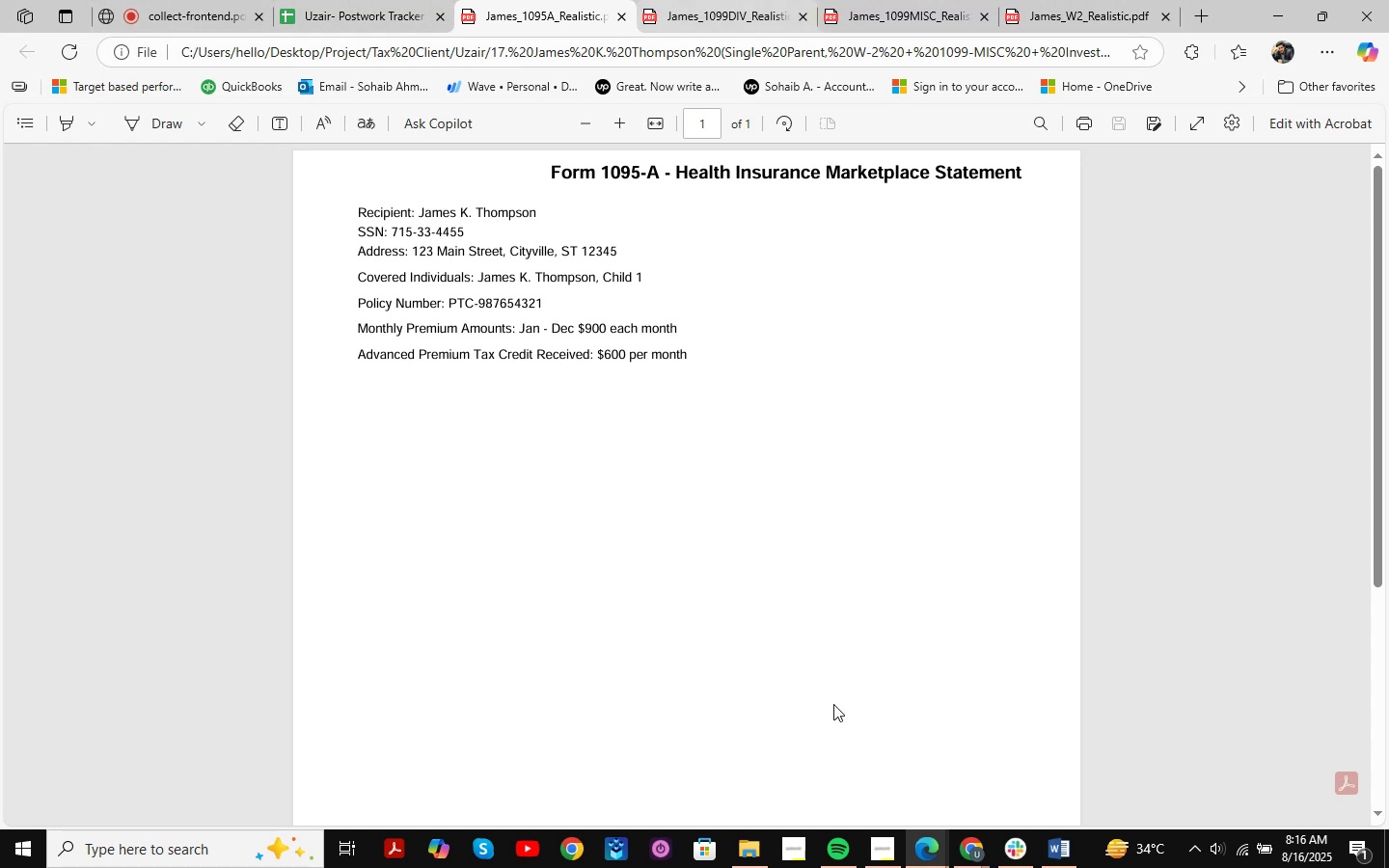 
left_click([965, 849])
 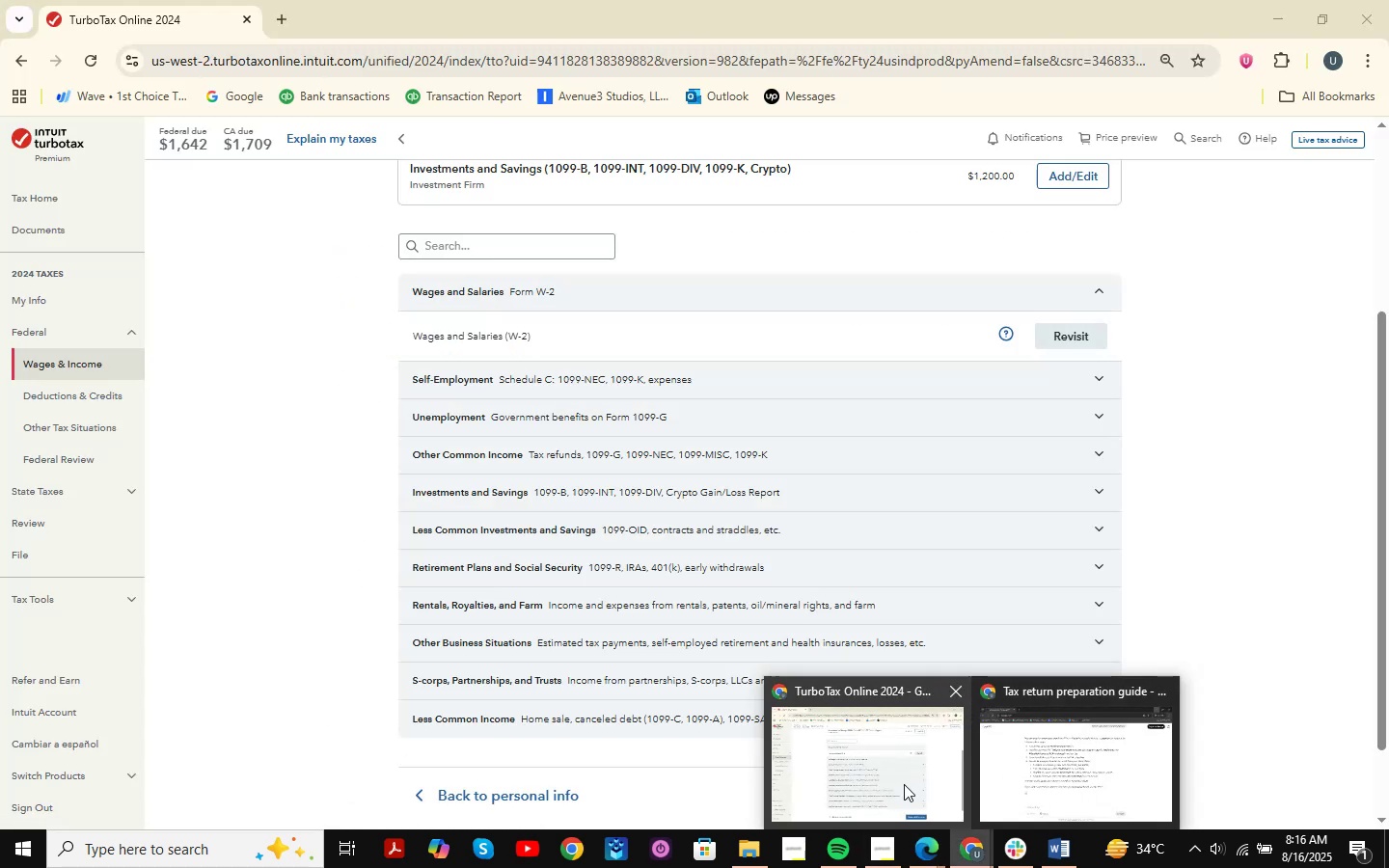 
left_click([904, 784])
 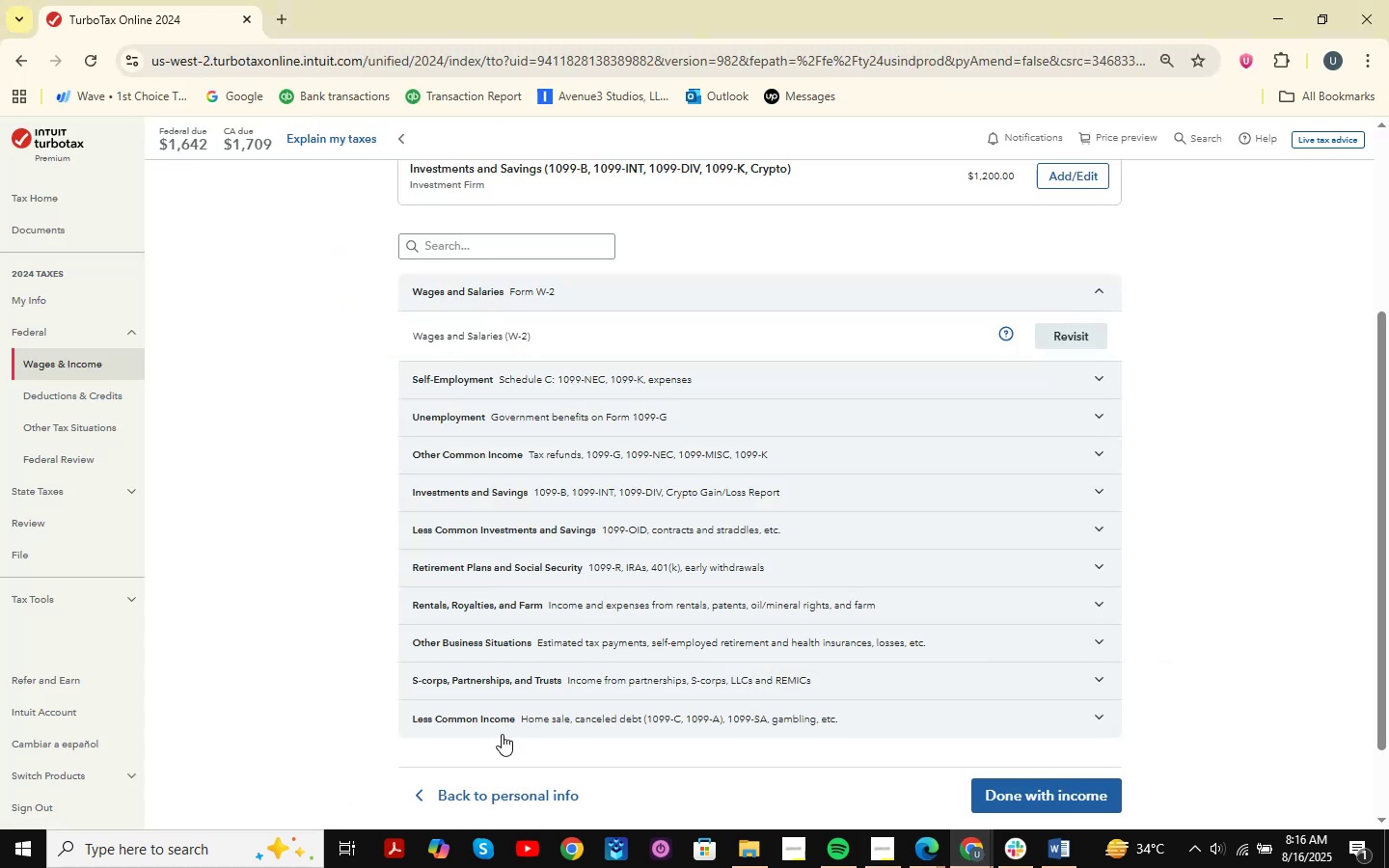 
scroll: coordinate [590, 615], scroll_direction: down, amount: 2.0
 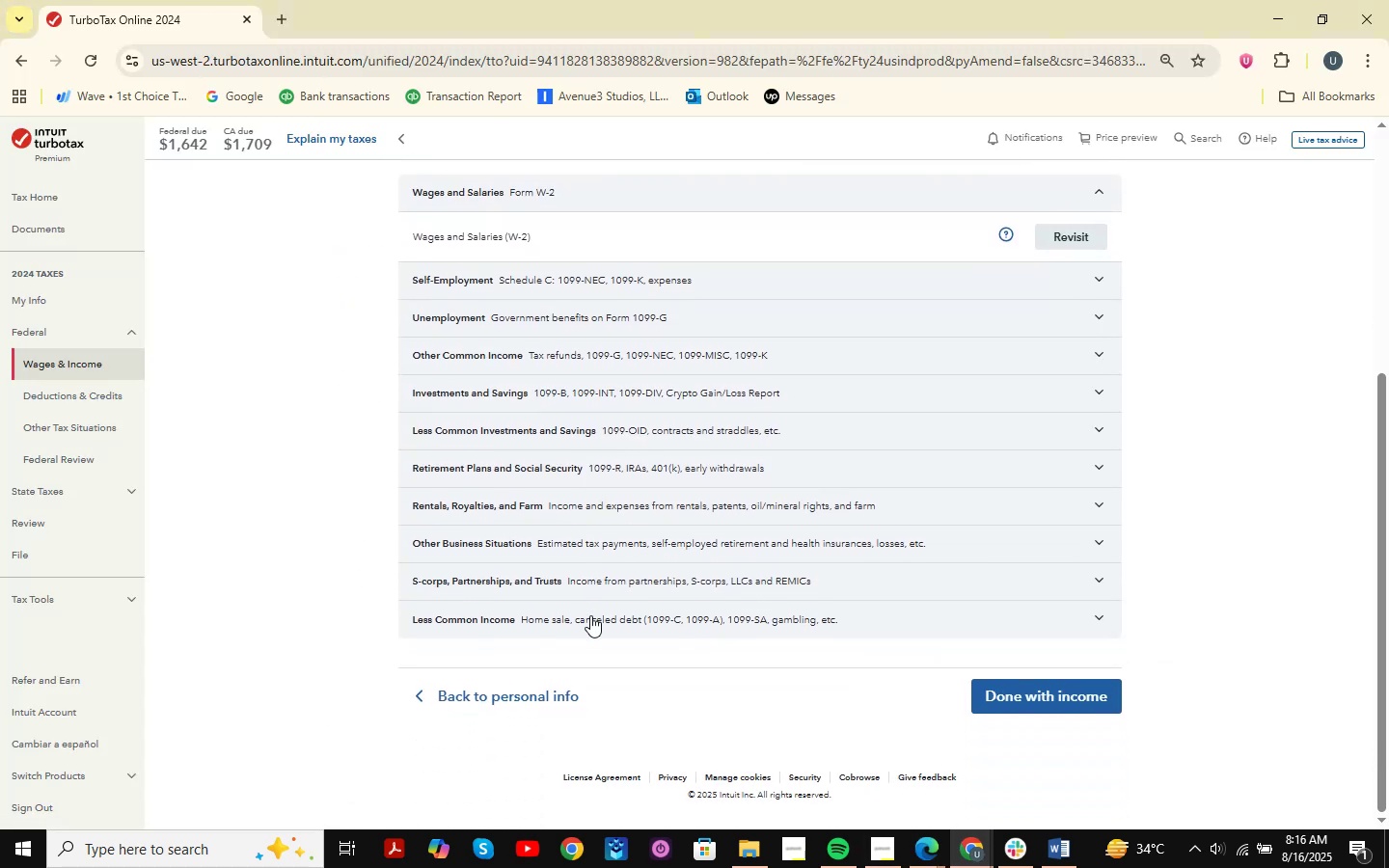 
scroll: coordinate [590, 615], scroll_direction: up, amount: 2.0
 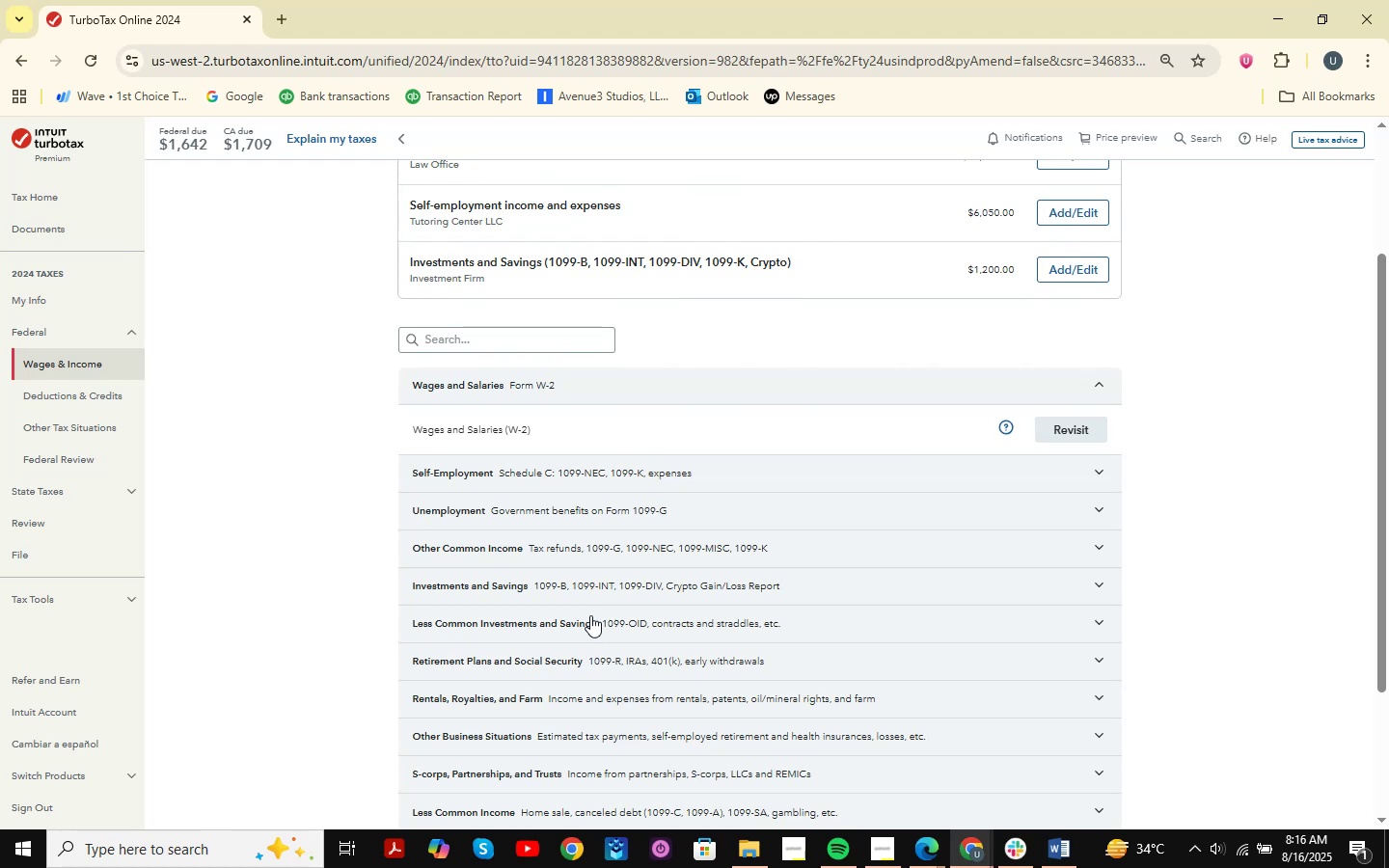 
scroll: coordinate [590, 615], scroll_direction: down, amount: 1.0
 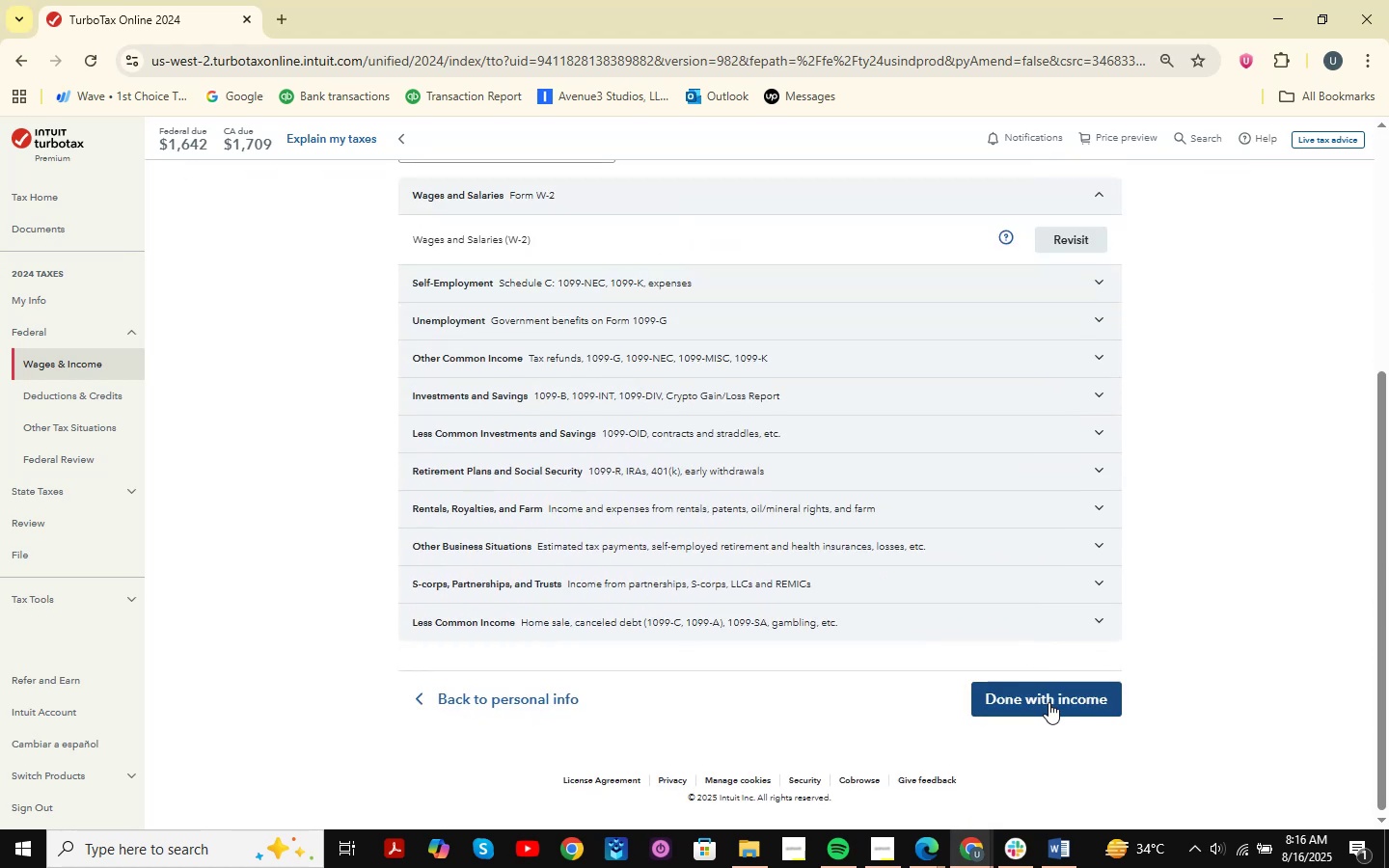 
left_click([1047, 707])
 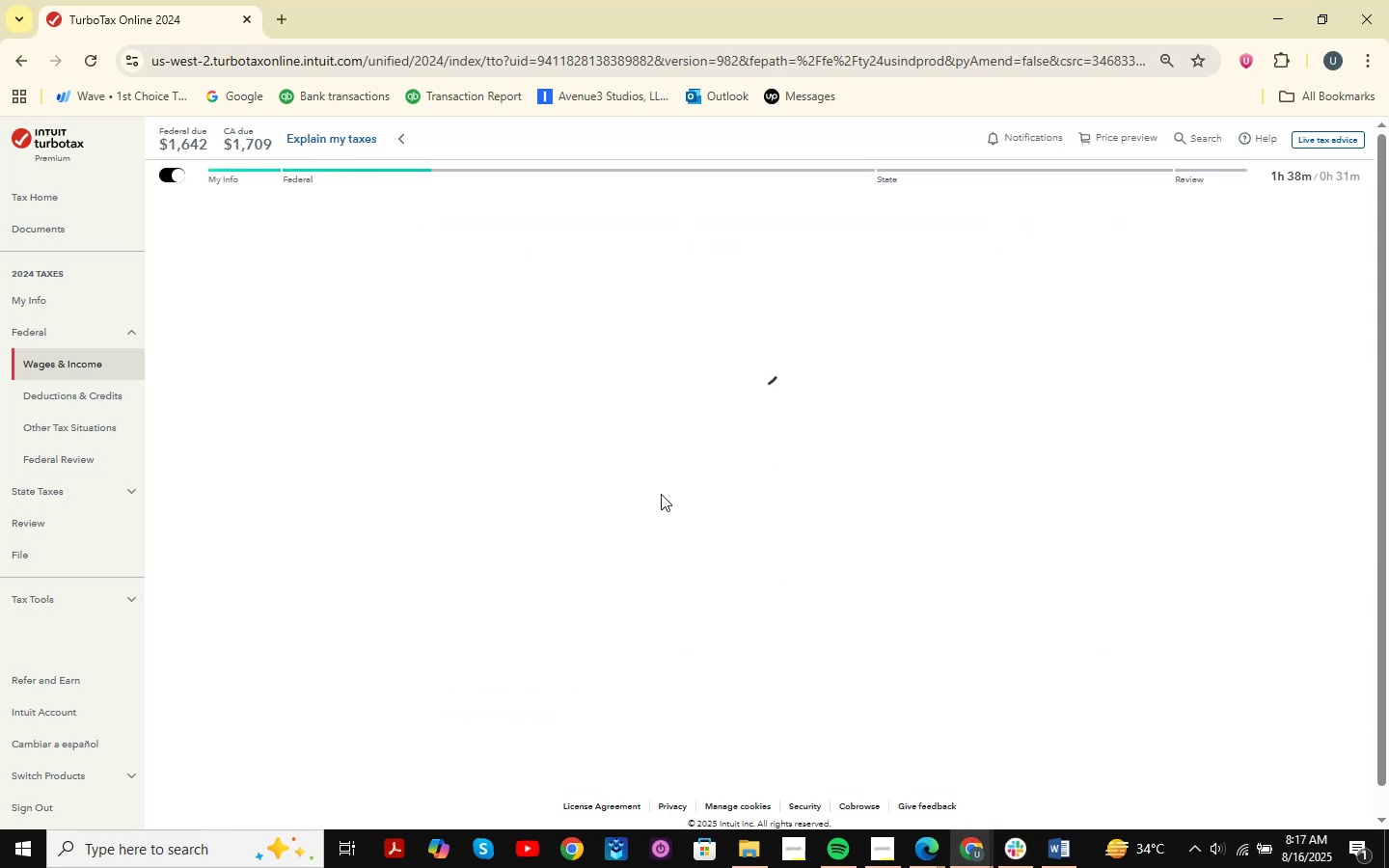 
wait(7.87)
 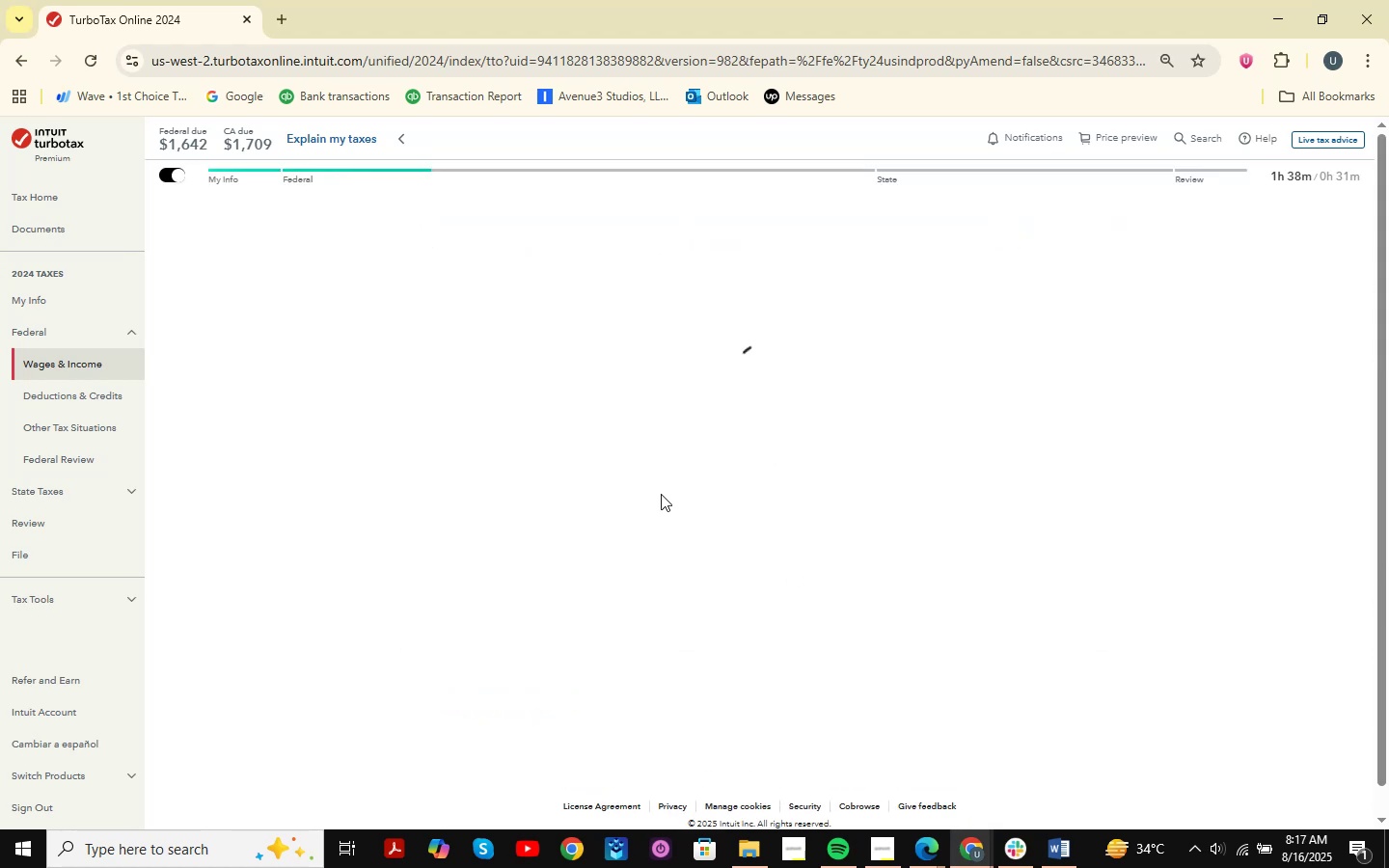 
double_click([862, 785])
 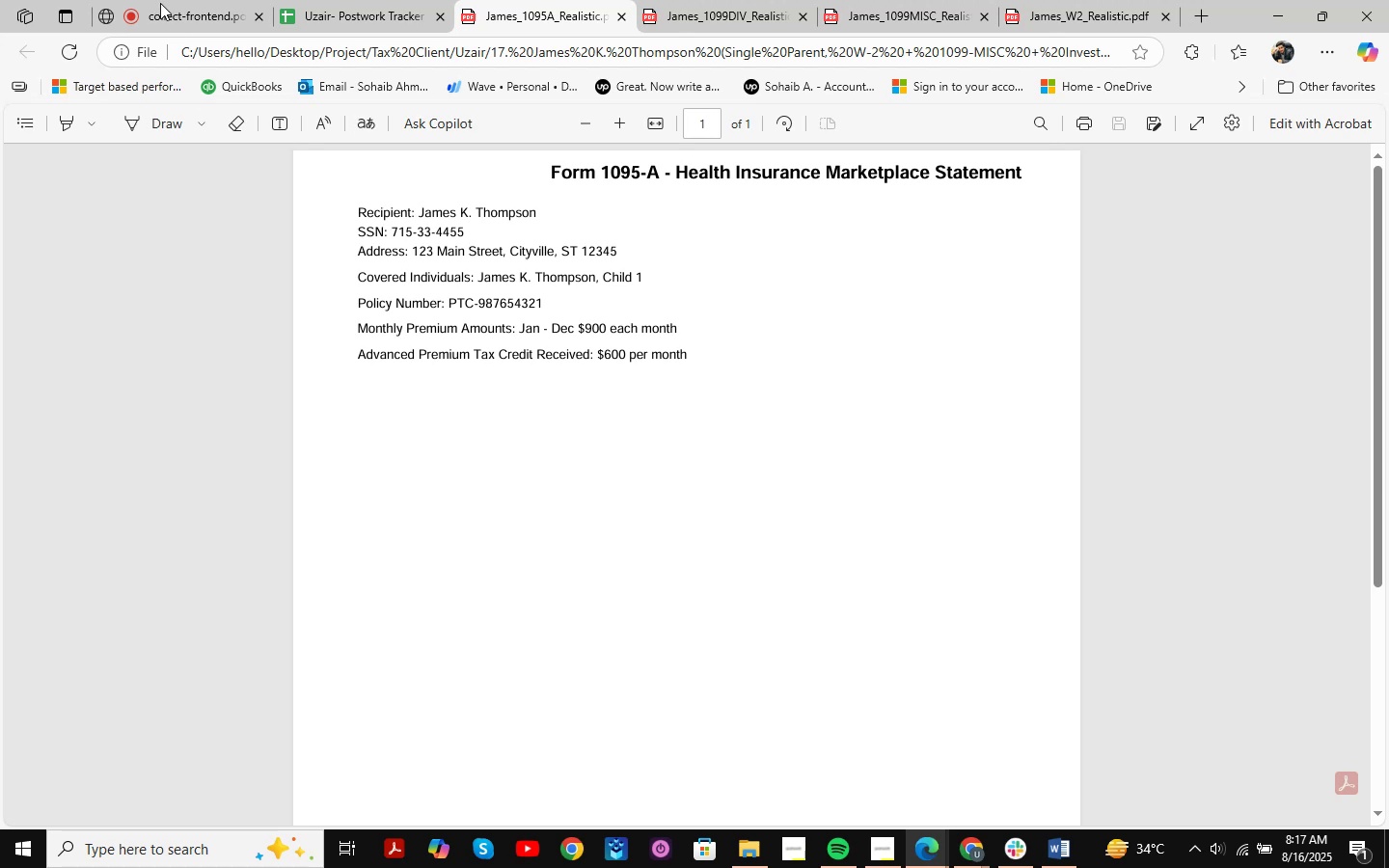 
left_click([160, 0])
 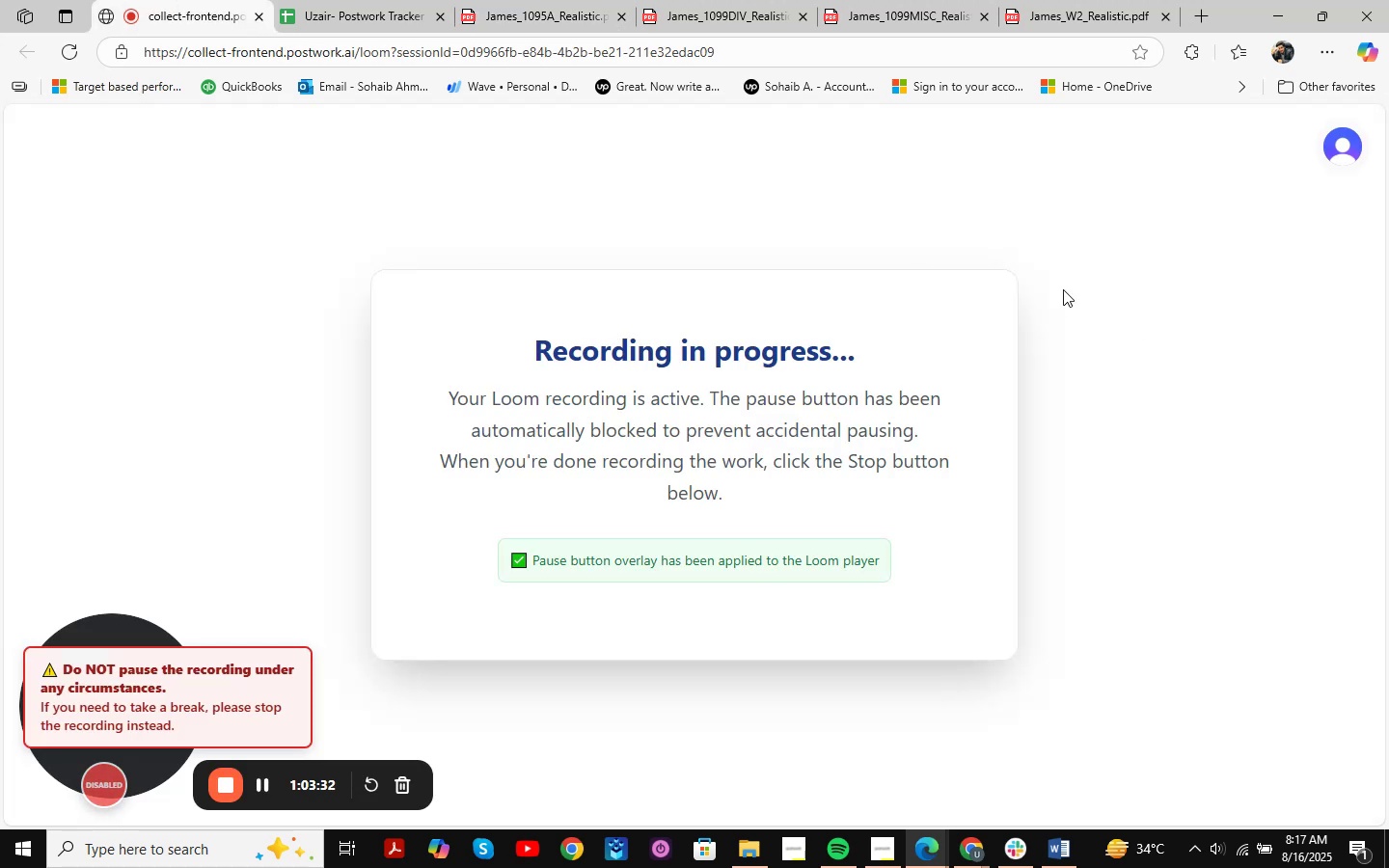 
left_click([1269, 8])
 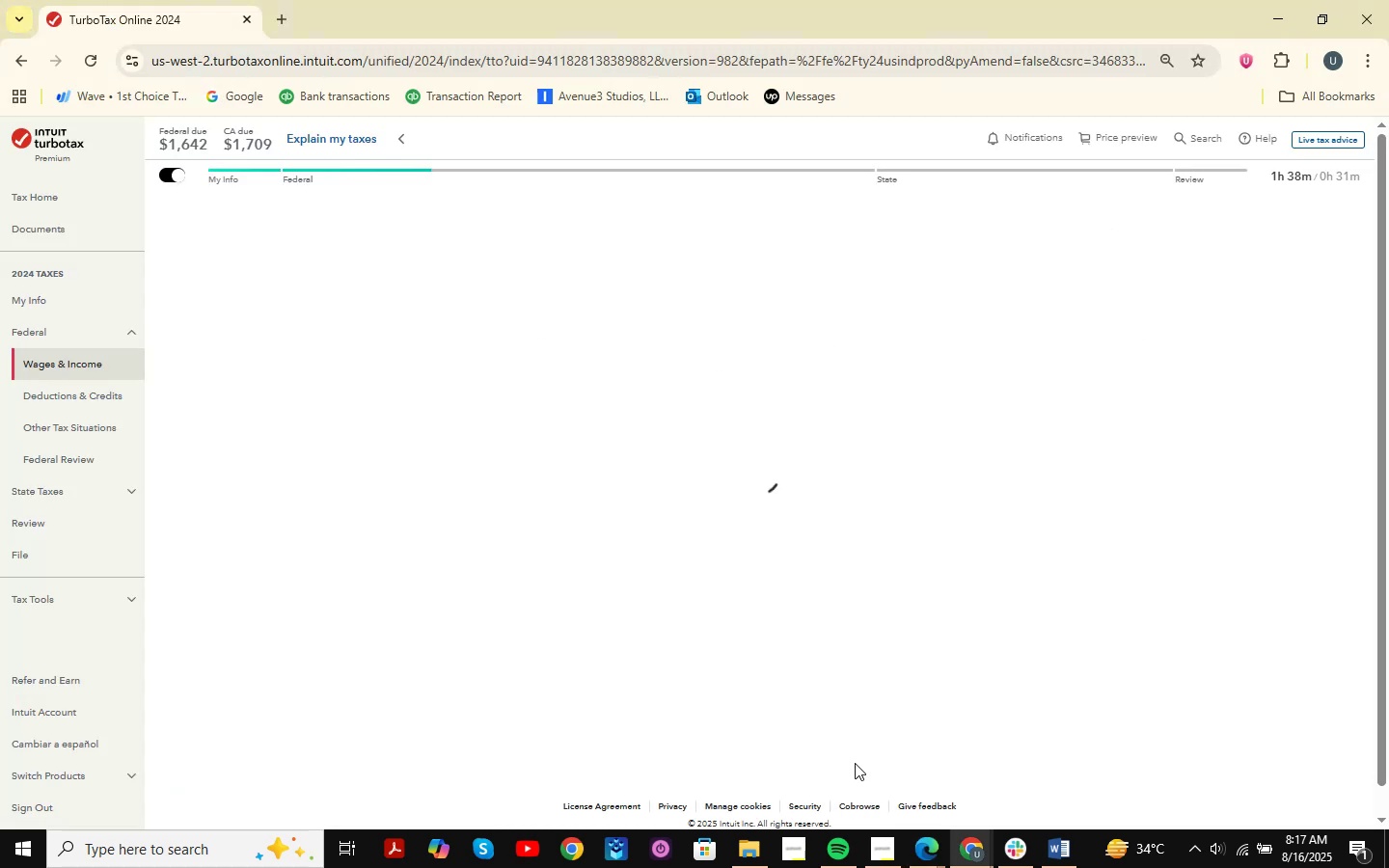 
mouse_move([813, 472])
 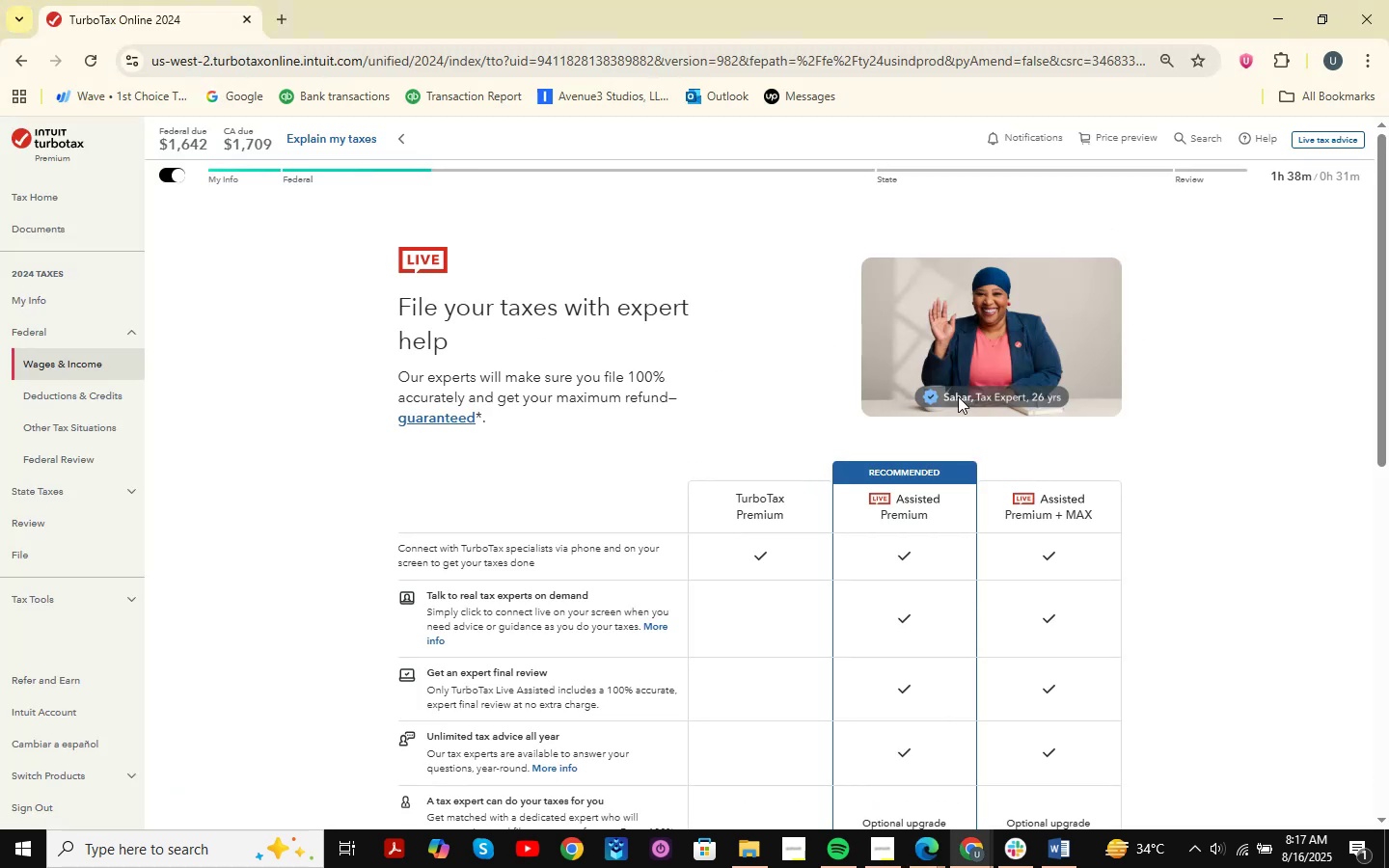 
scroll: coordinate [800, 457], scroll_direction: down, amount: 7.0
 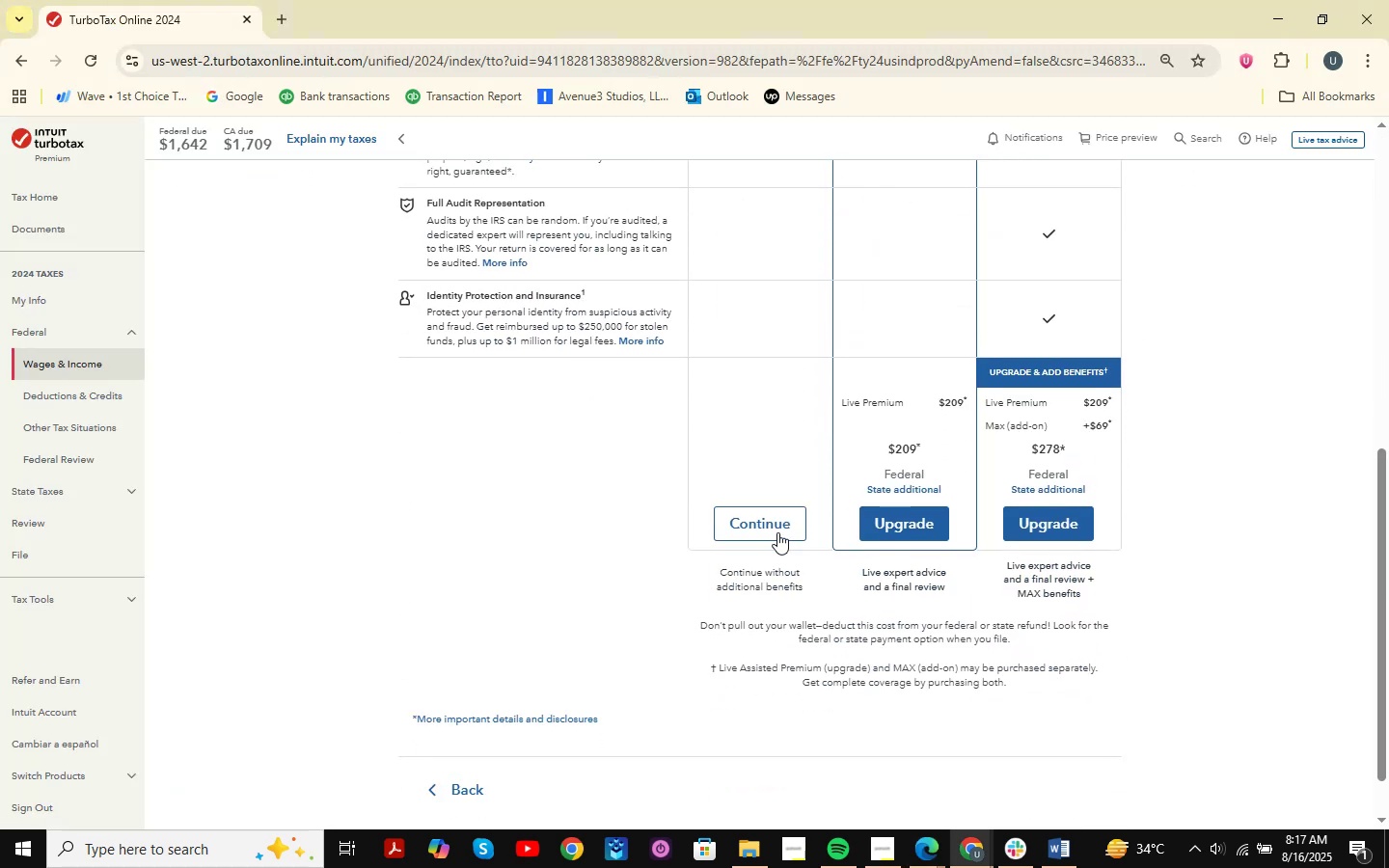 
left_click([777, 532])
 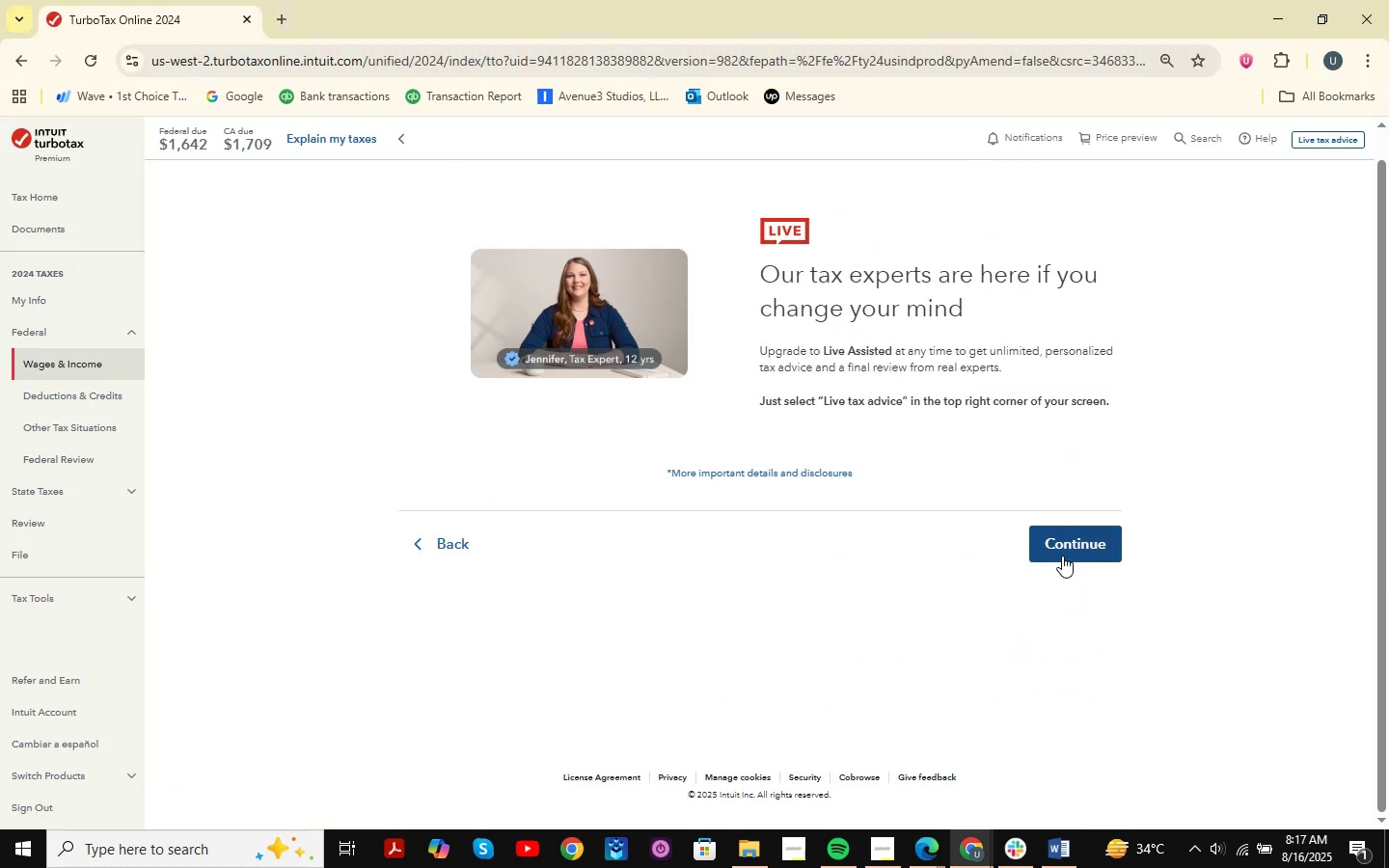 
left_click([1062, 556])
 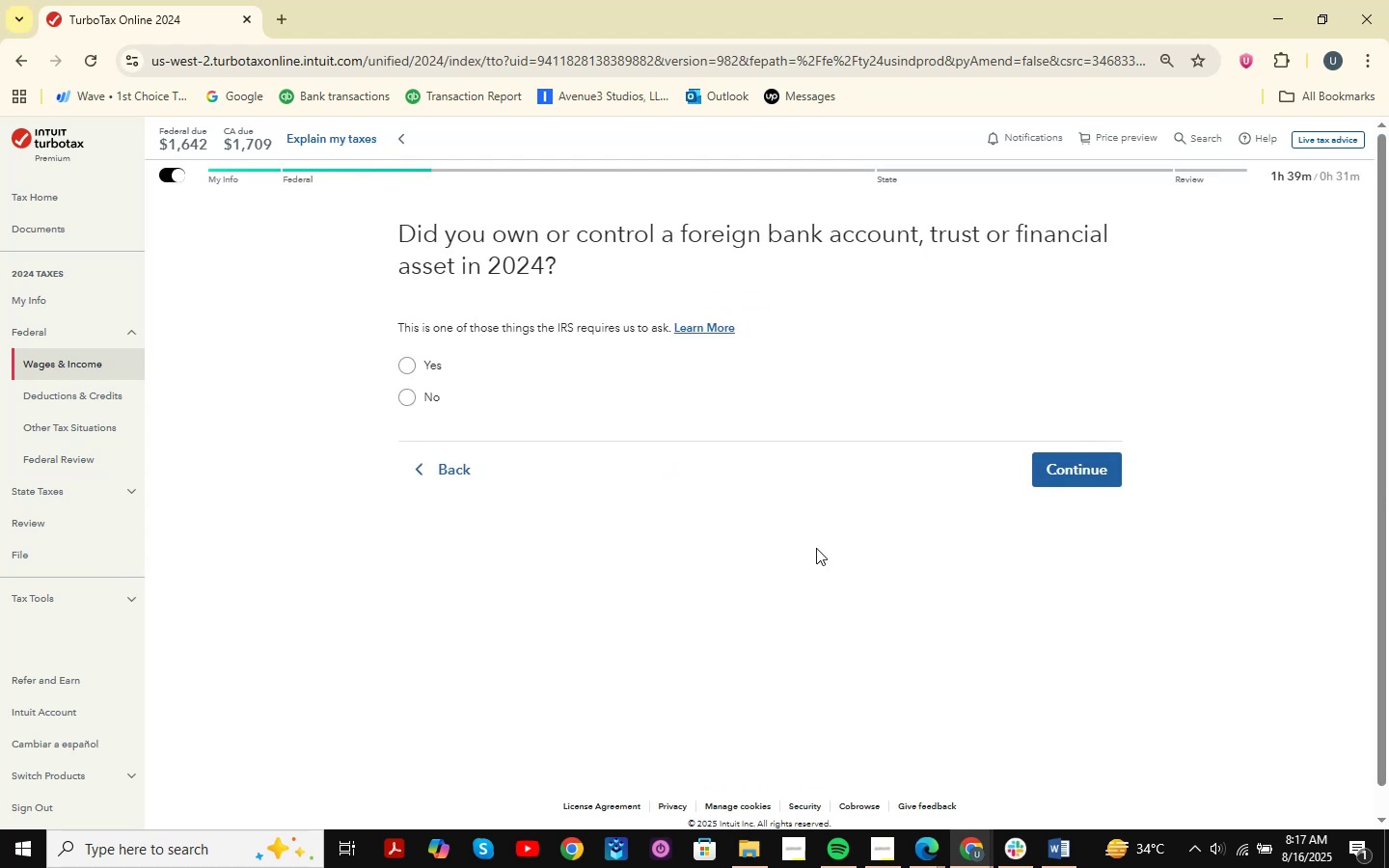 
wait(12.52)
 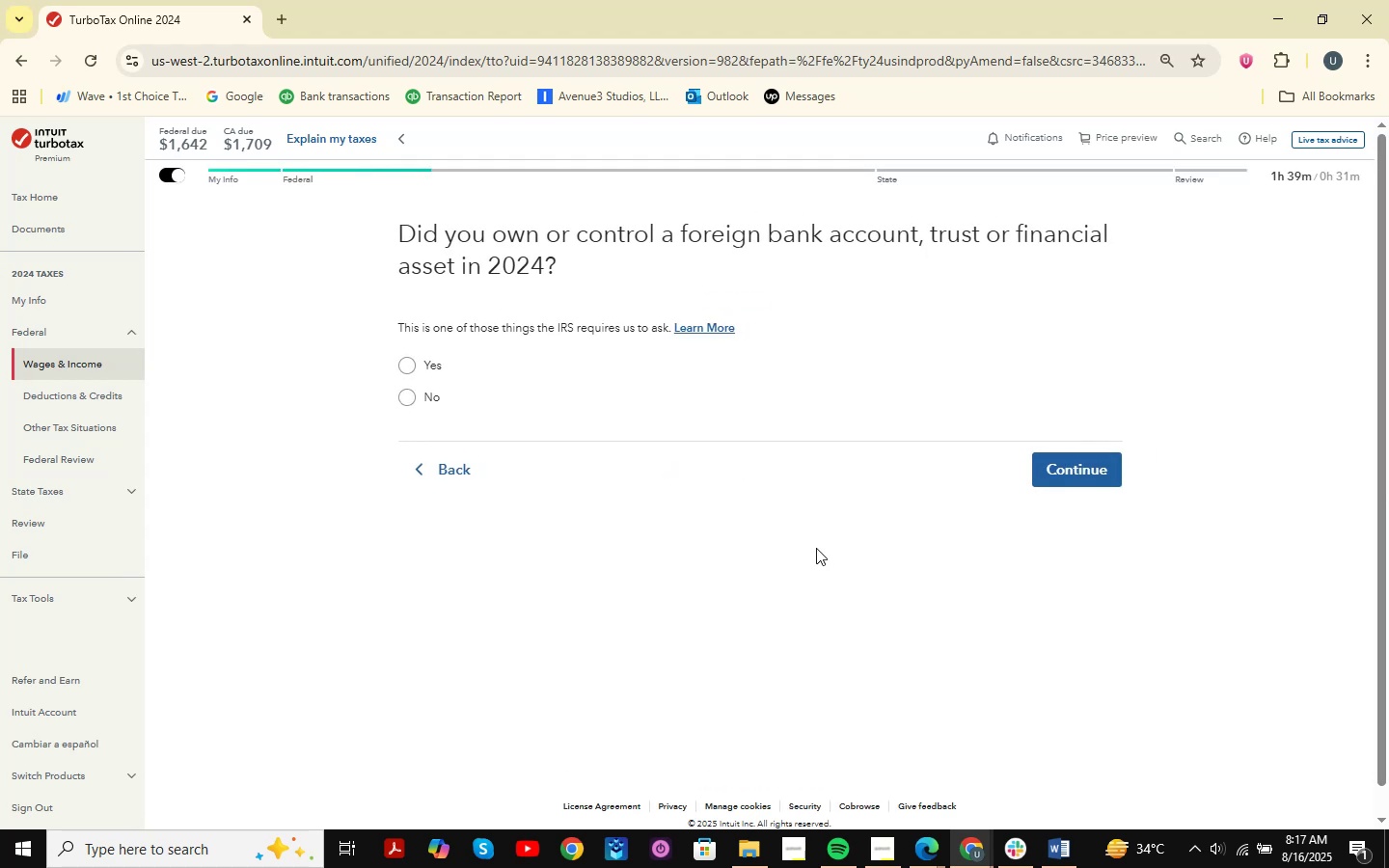 
left_click([1051, 855])
 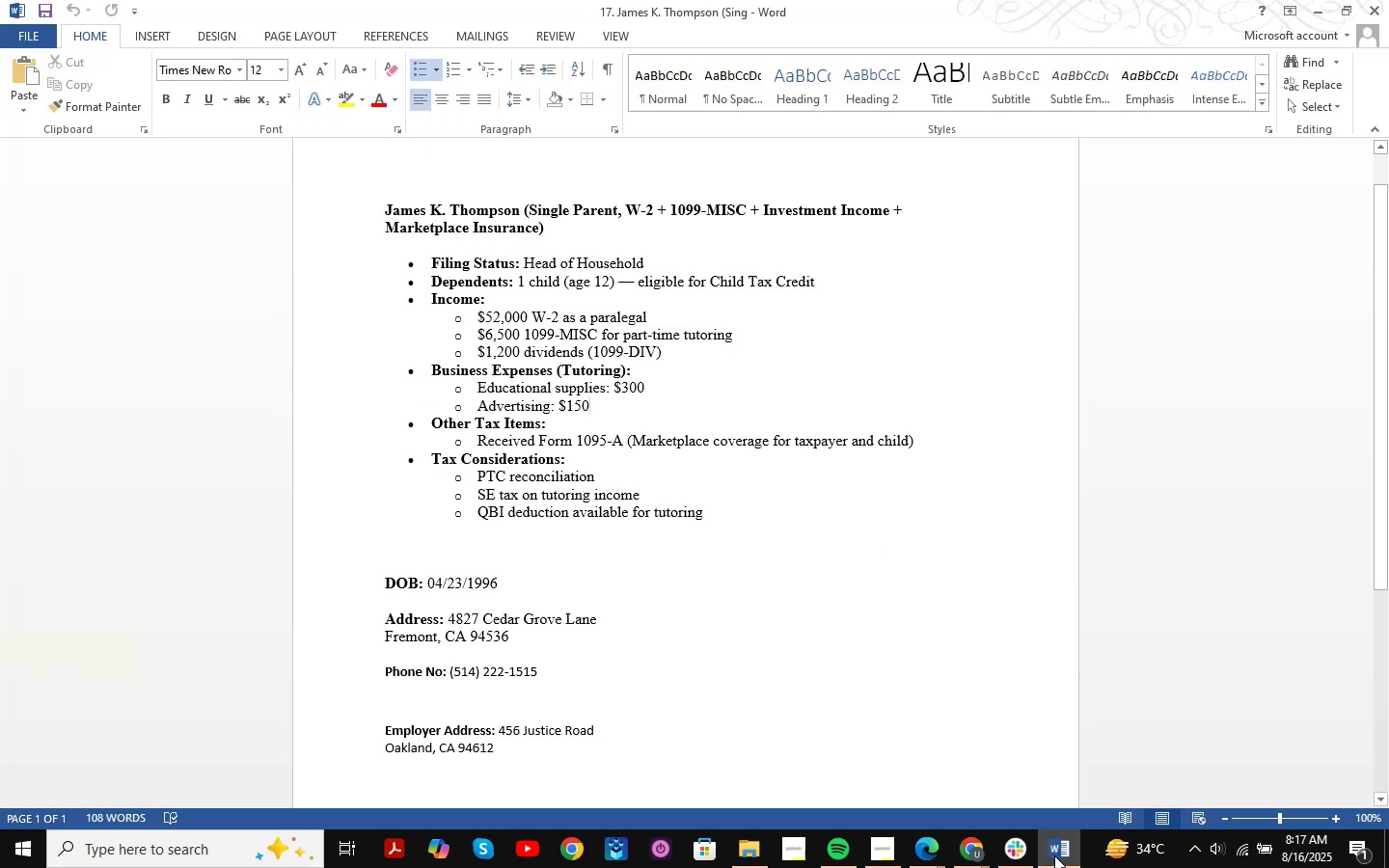 
left_click([1054, 855])
 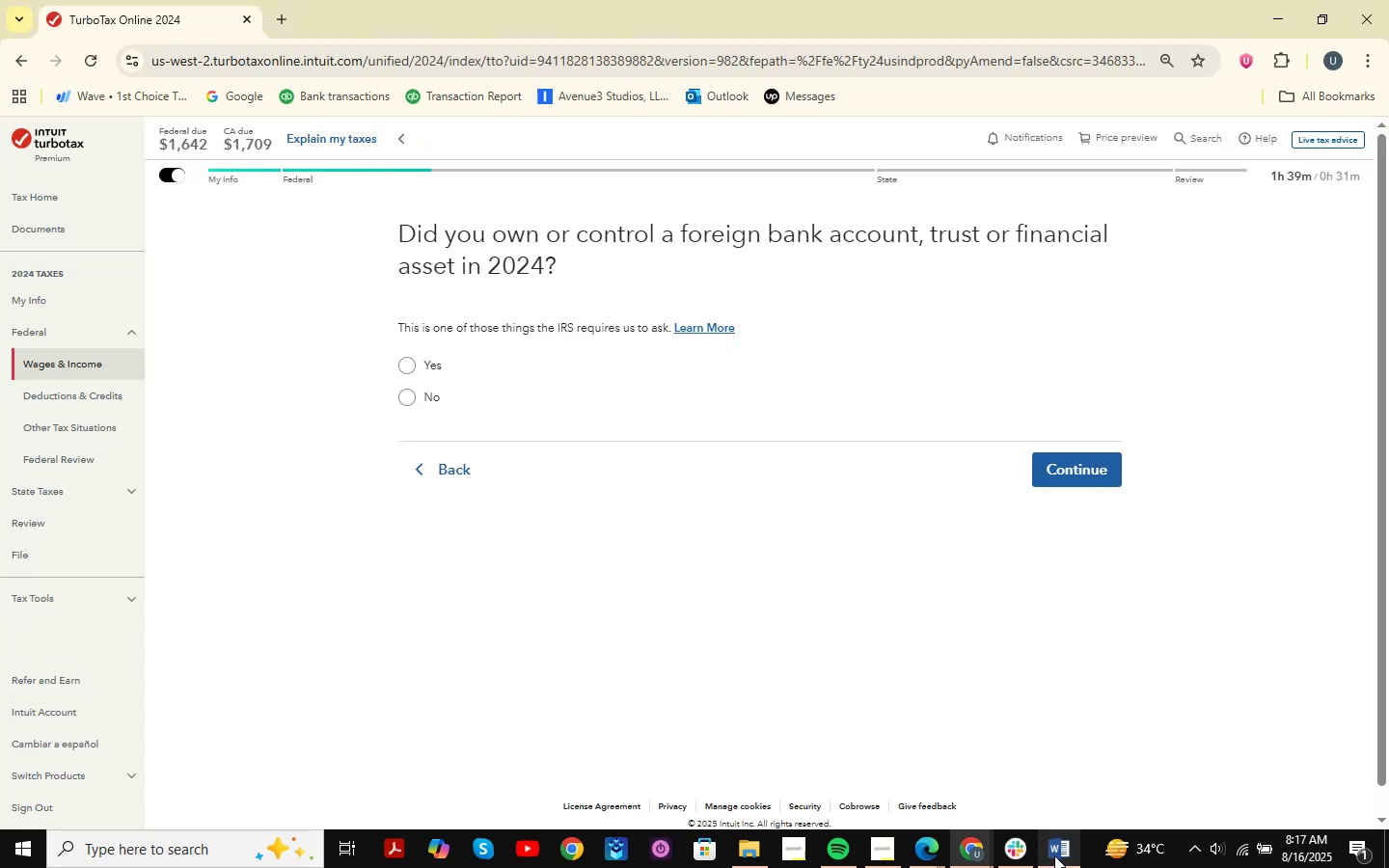 
wait(8.52)
 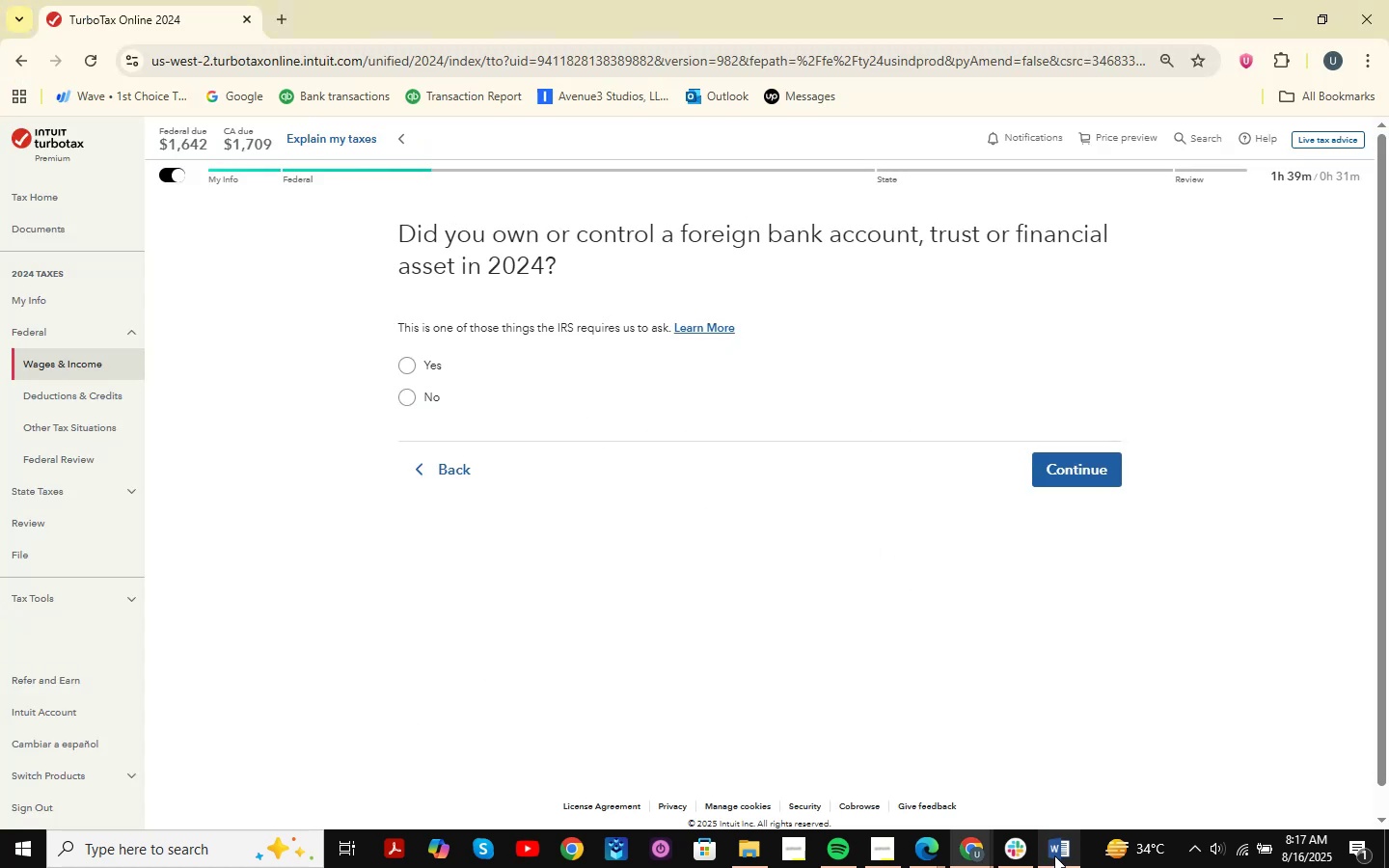 
left_click([1054, 855])
 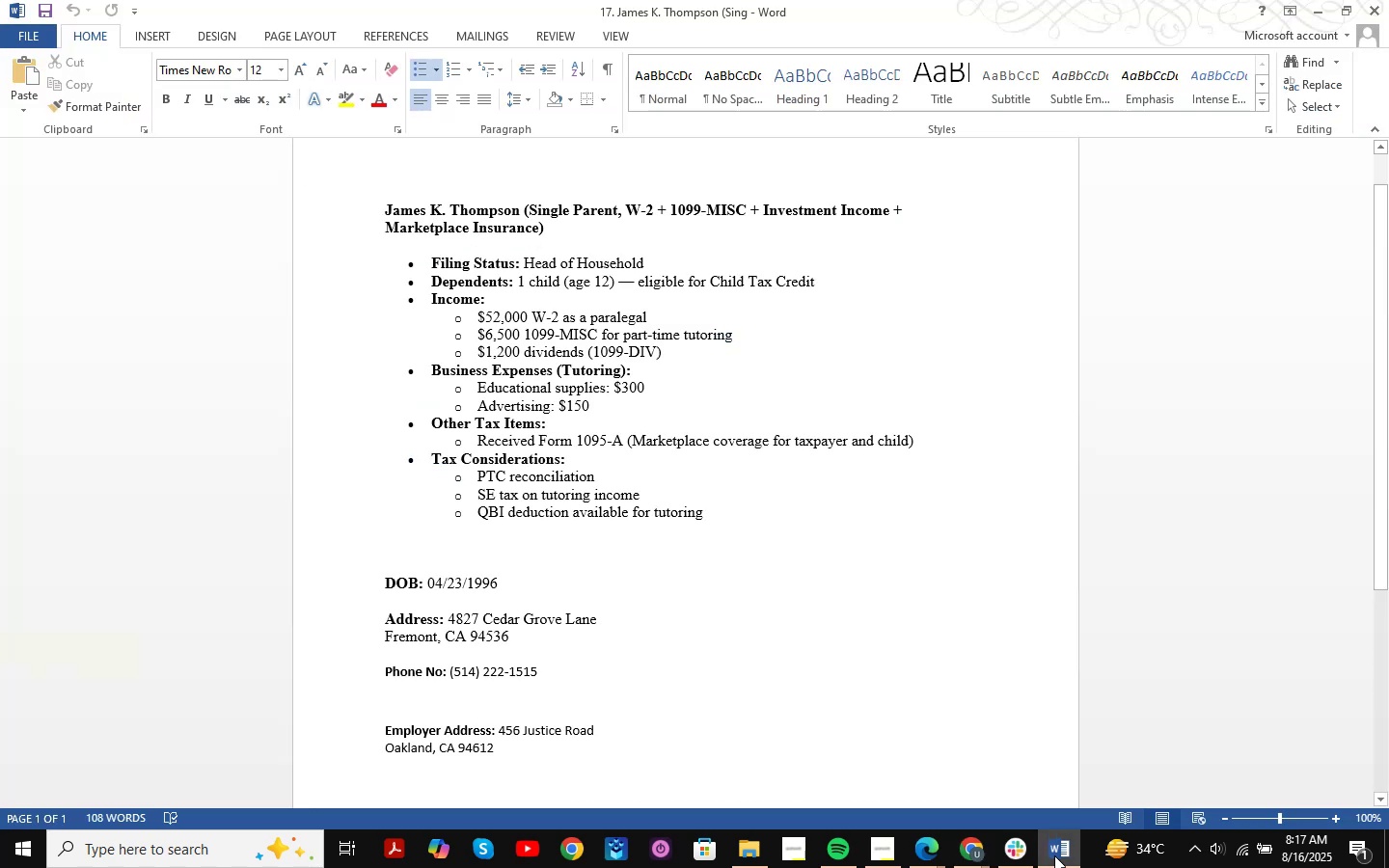 
wait(8.06)
 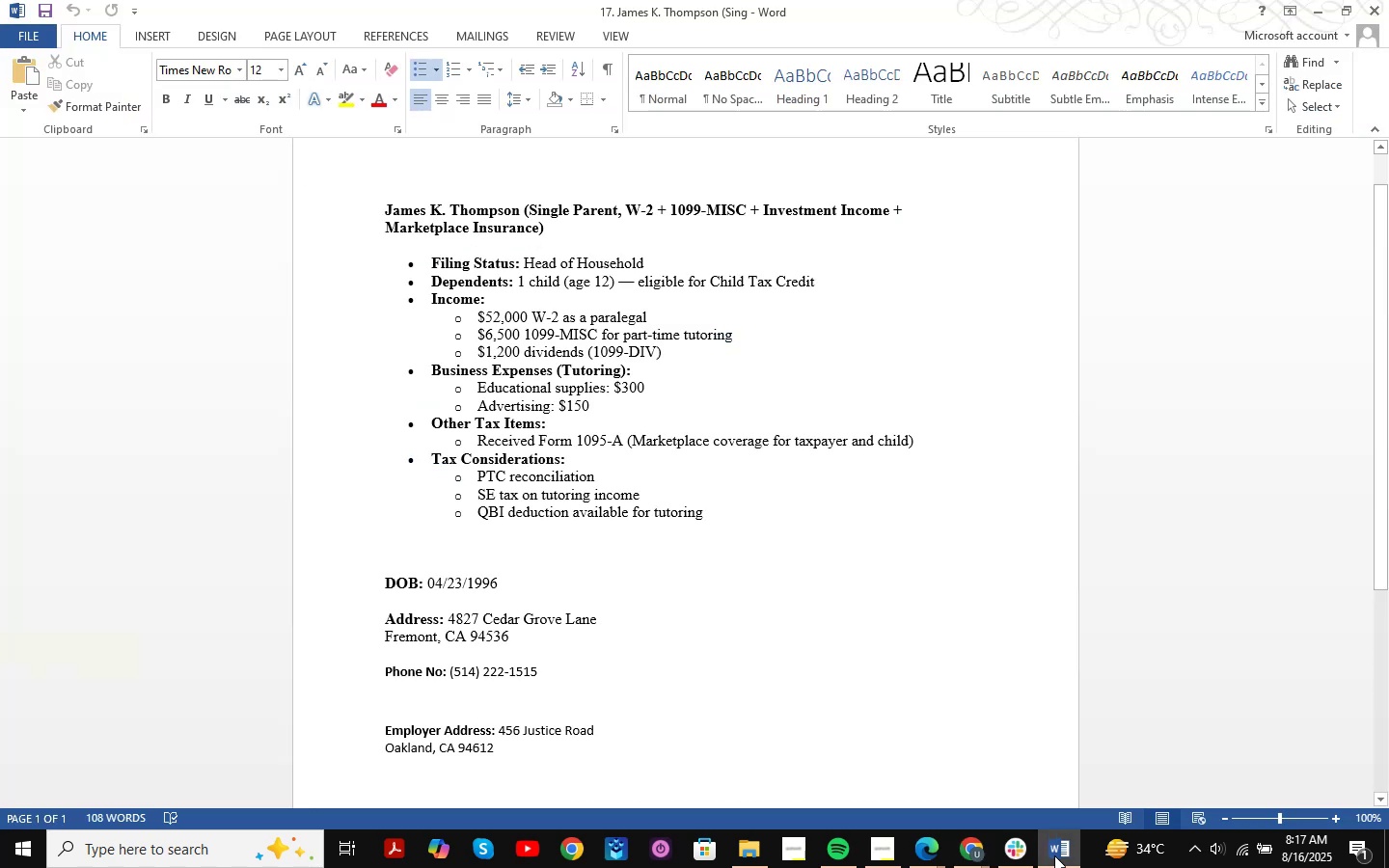 
scroll: coordinate [709, 616], scroll_direction: down, amount: 2.0
 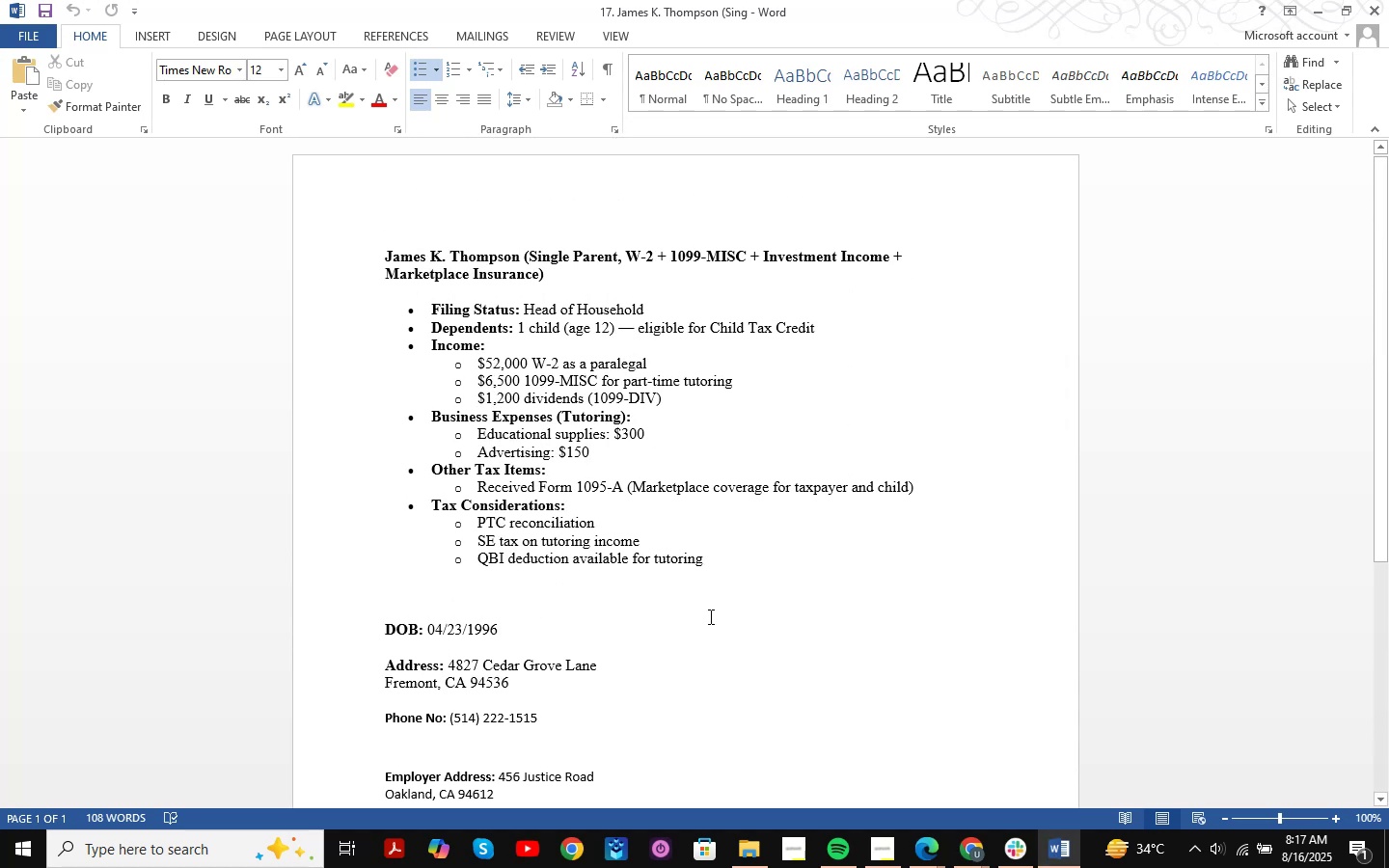 
left_click([1065, 864])
 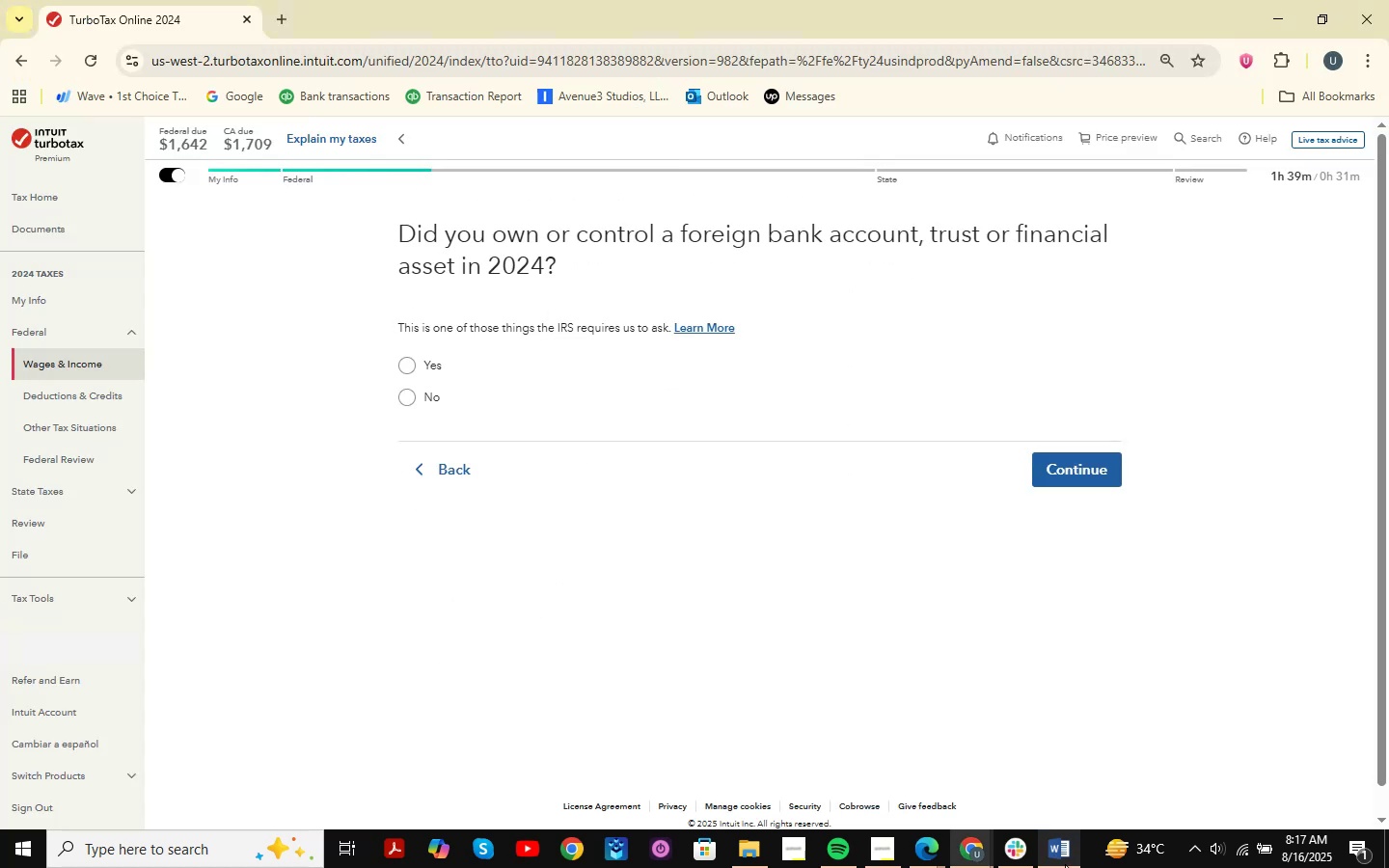 
left_click([1065, 864])
 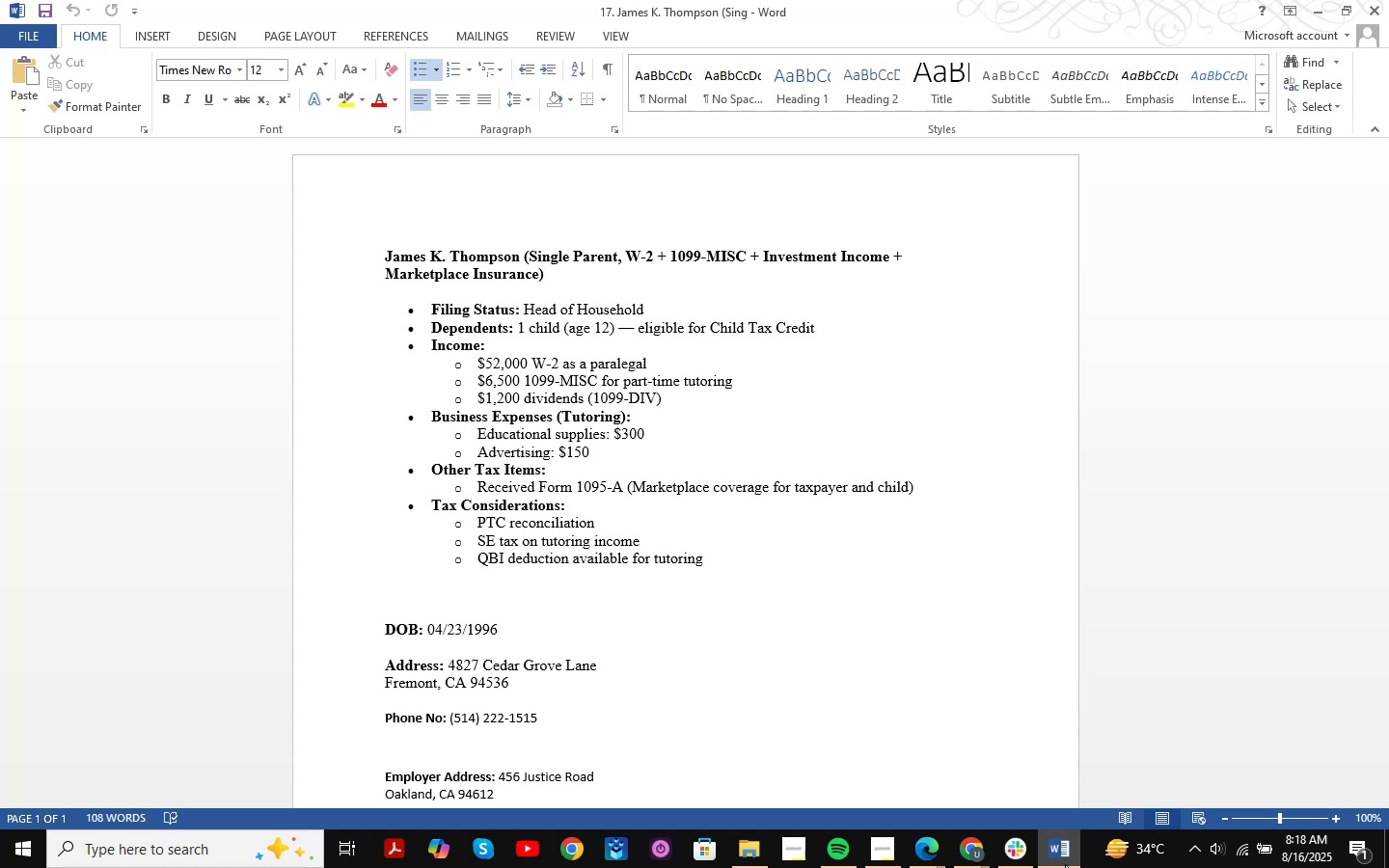 
wait(15.67)
 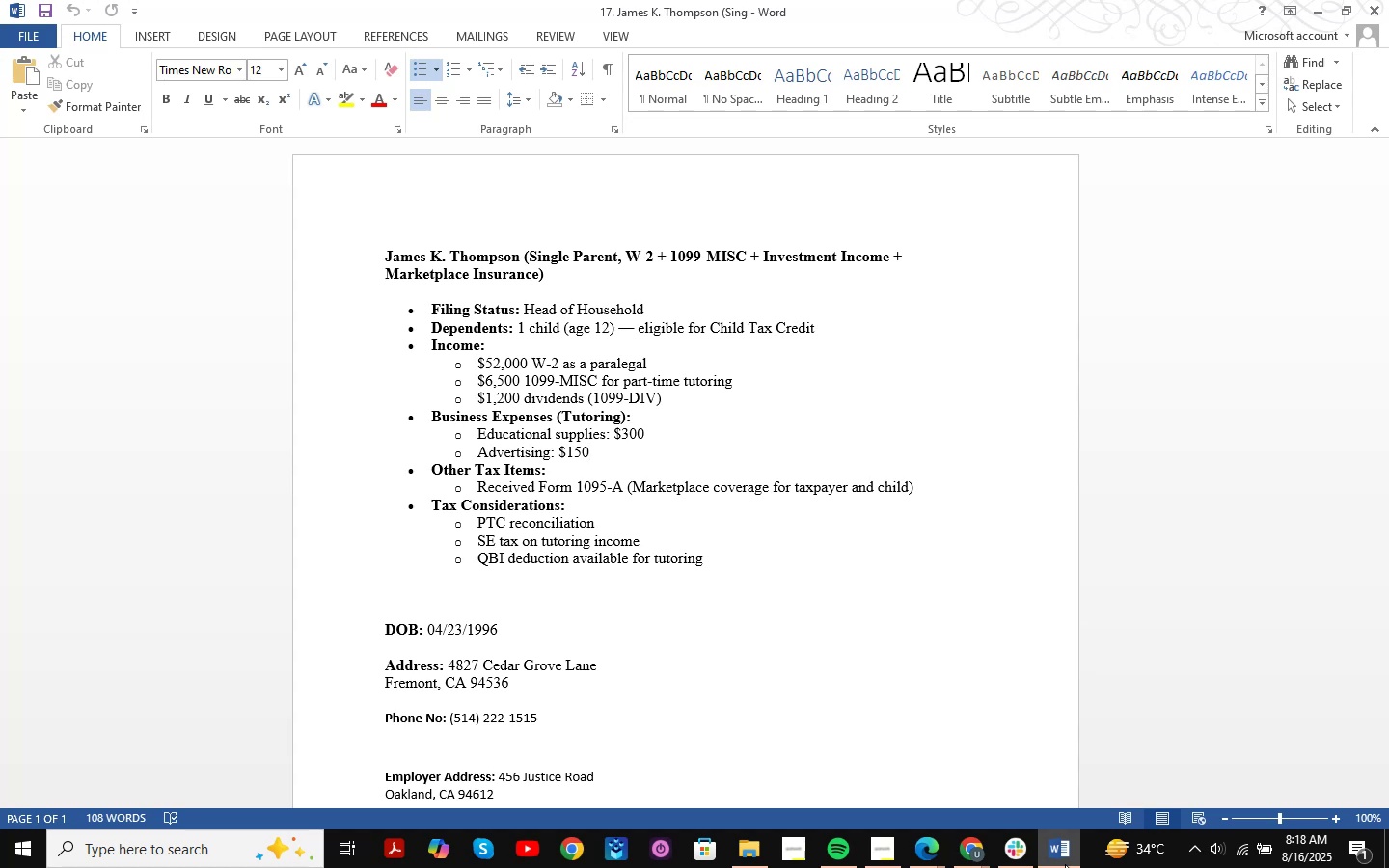 
left_click([1065, 864])
 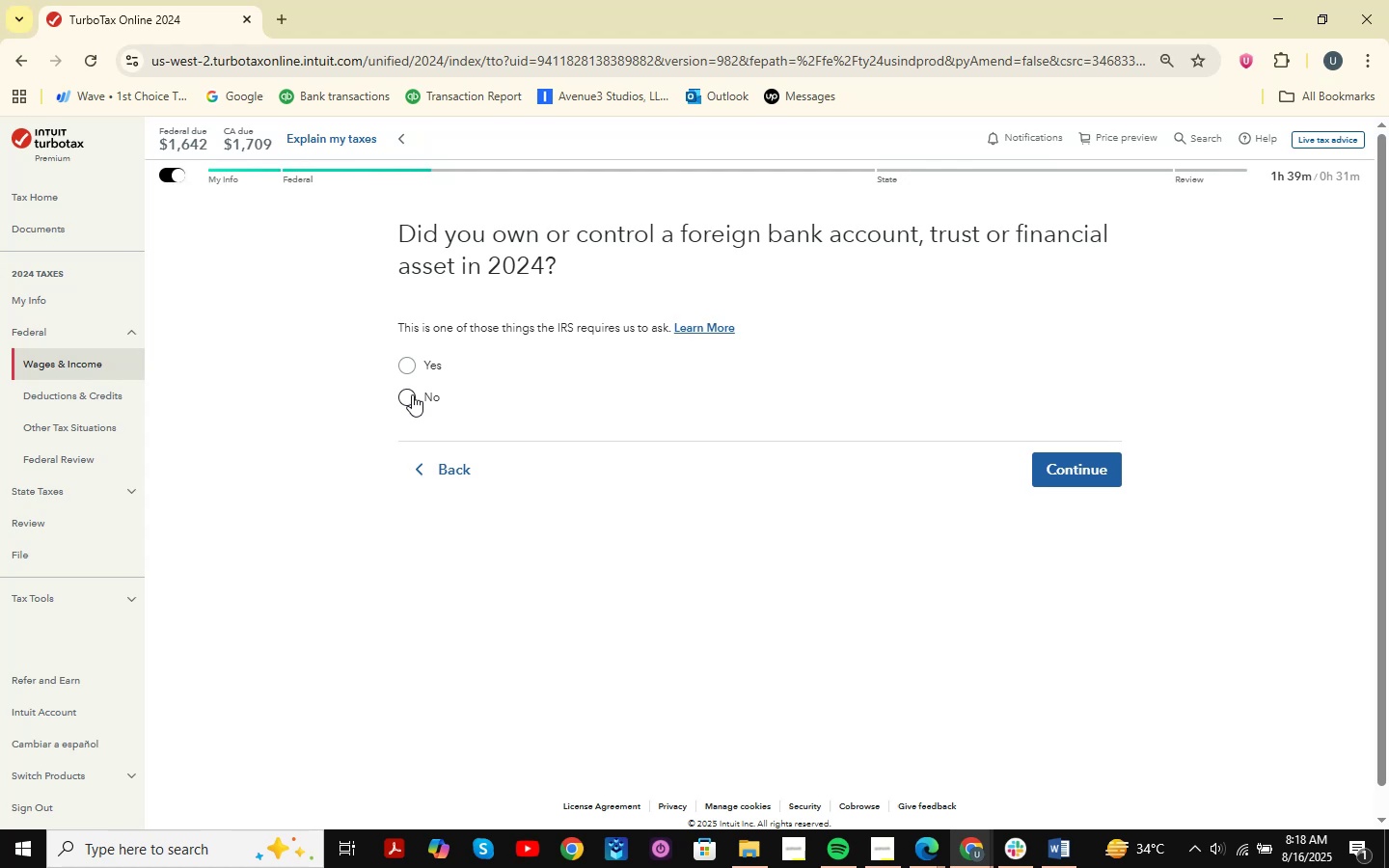 
wait(10.68)
 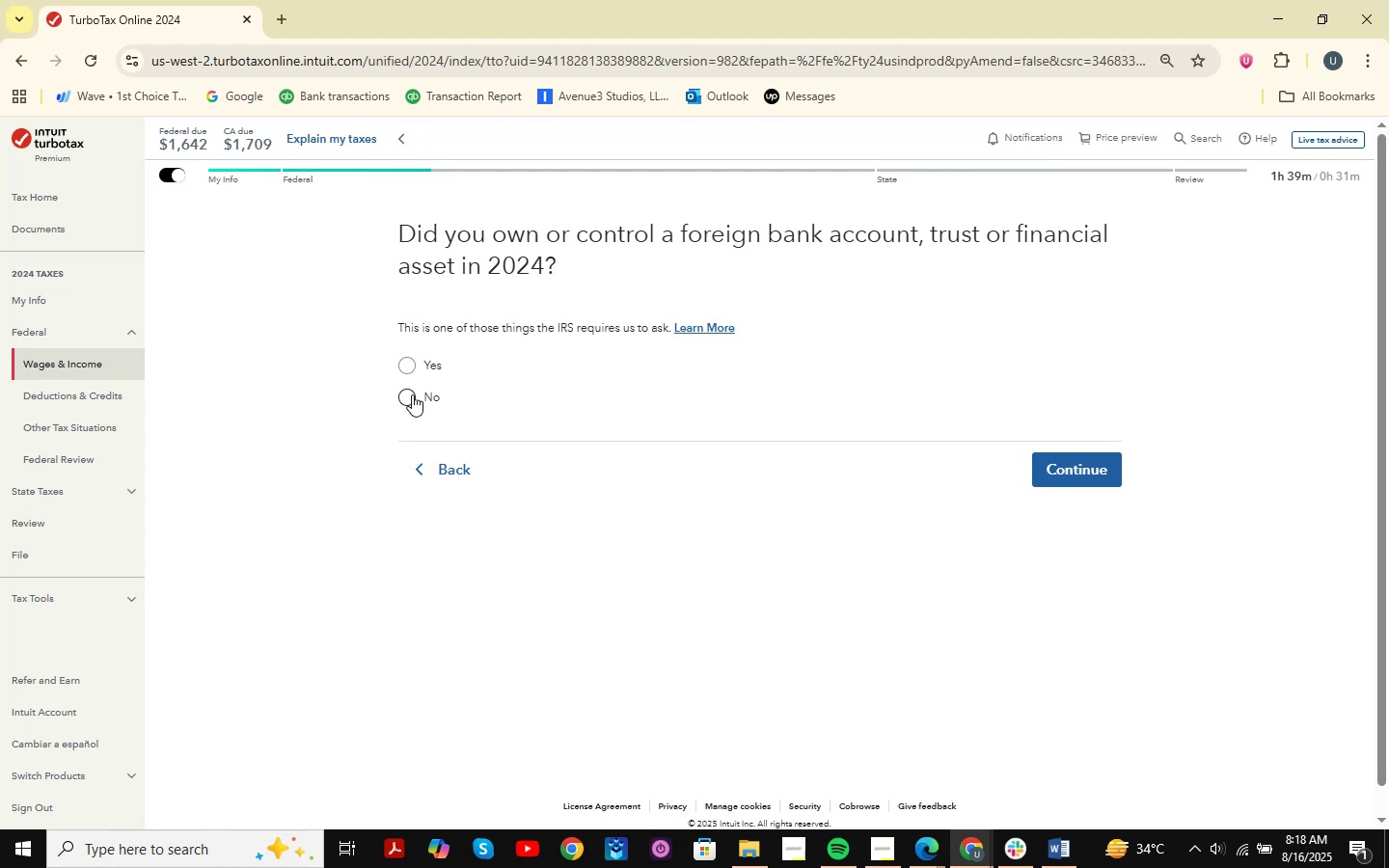 
left_click([412, 394])
 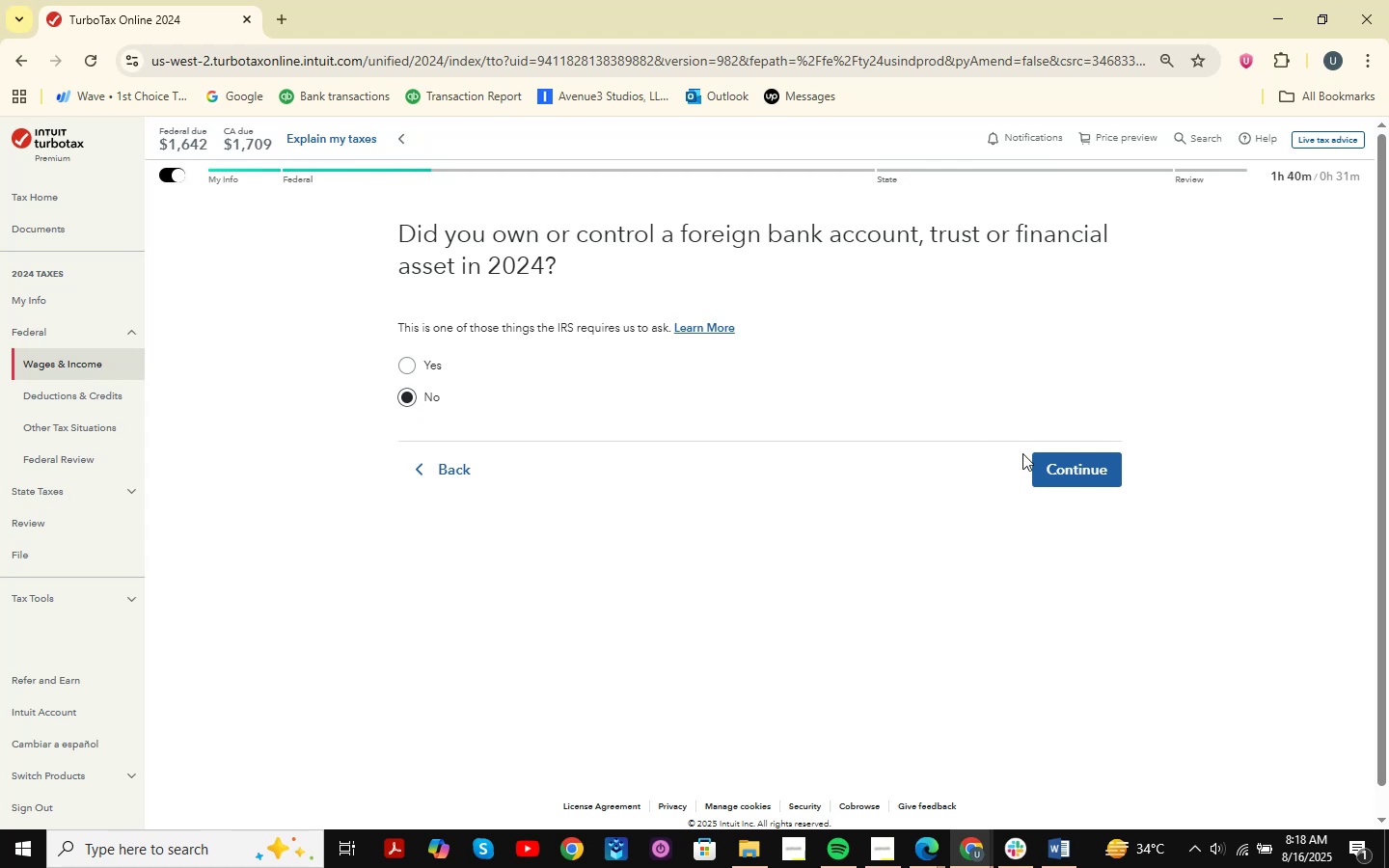 
left_click([1065, 475])
 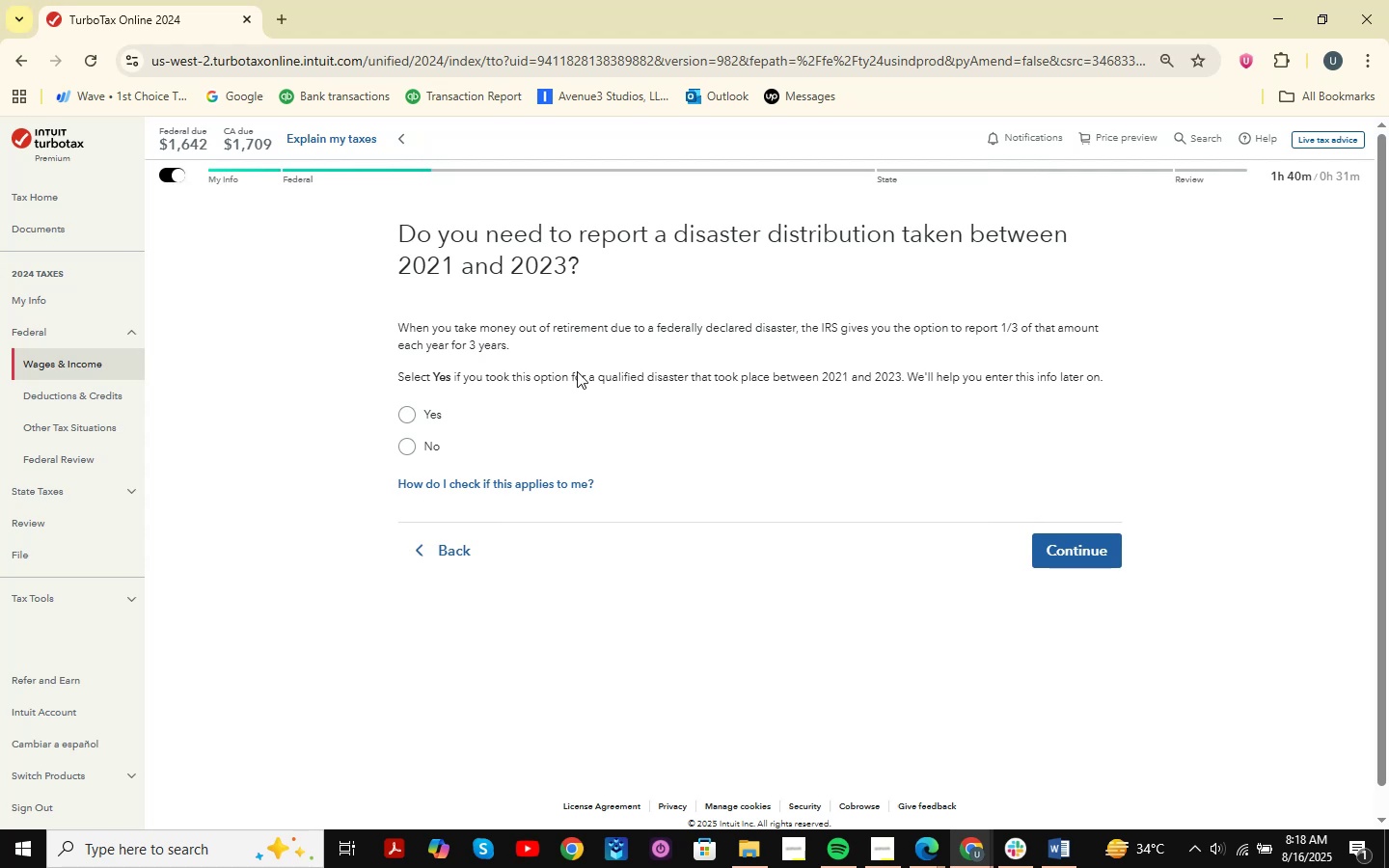 
wait(5.12)
 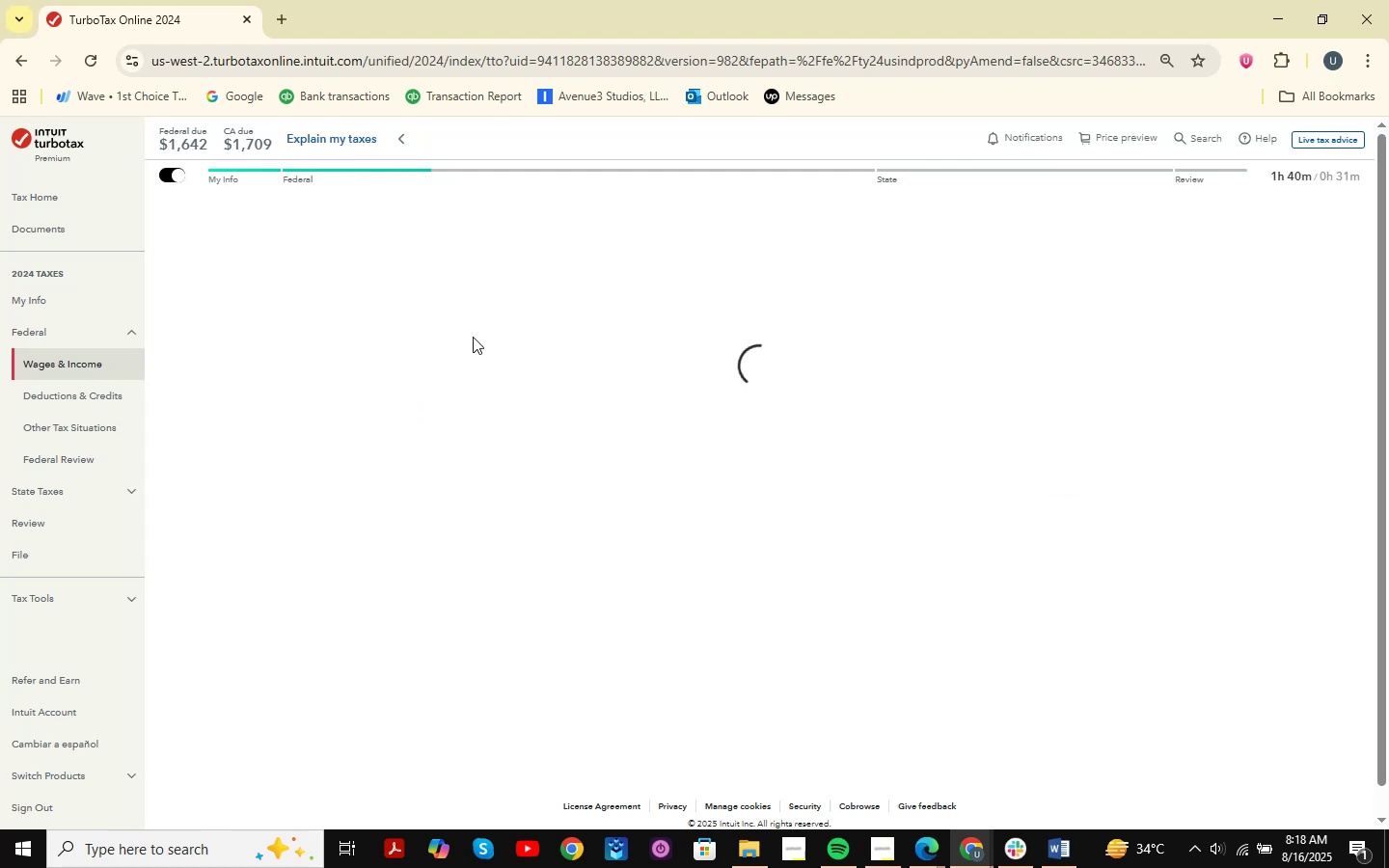 
left_click([872, 850])
 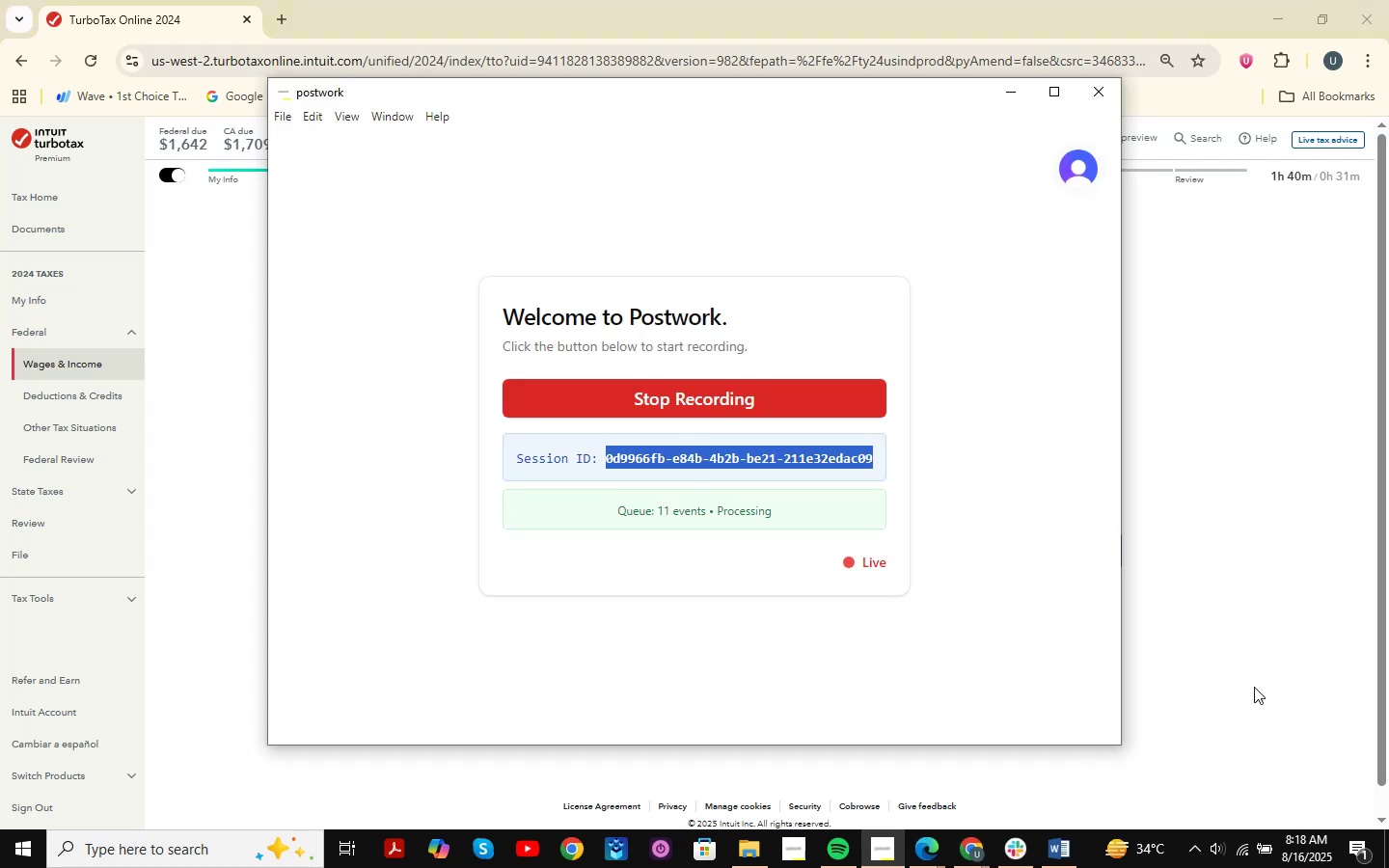 
left_click([1325, 657])
 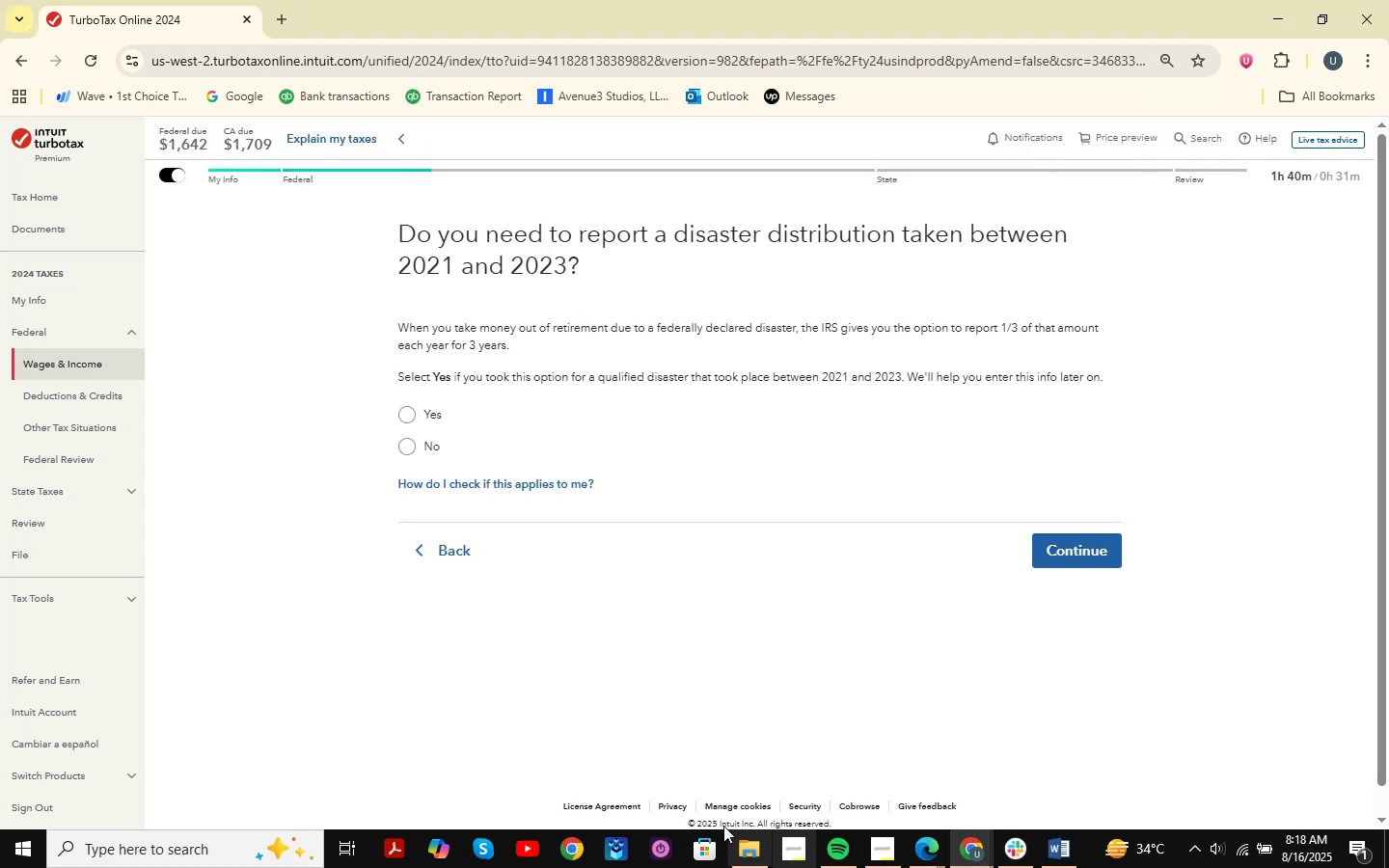 
wait(5.2)
 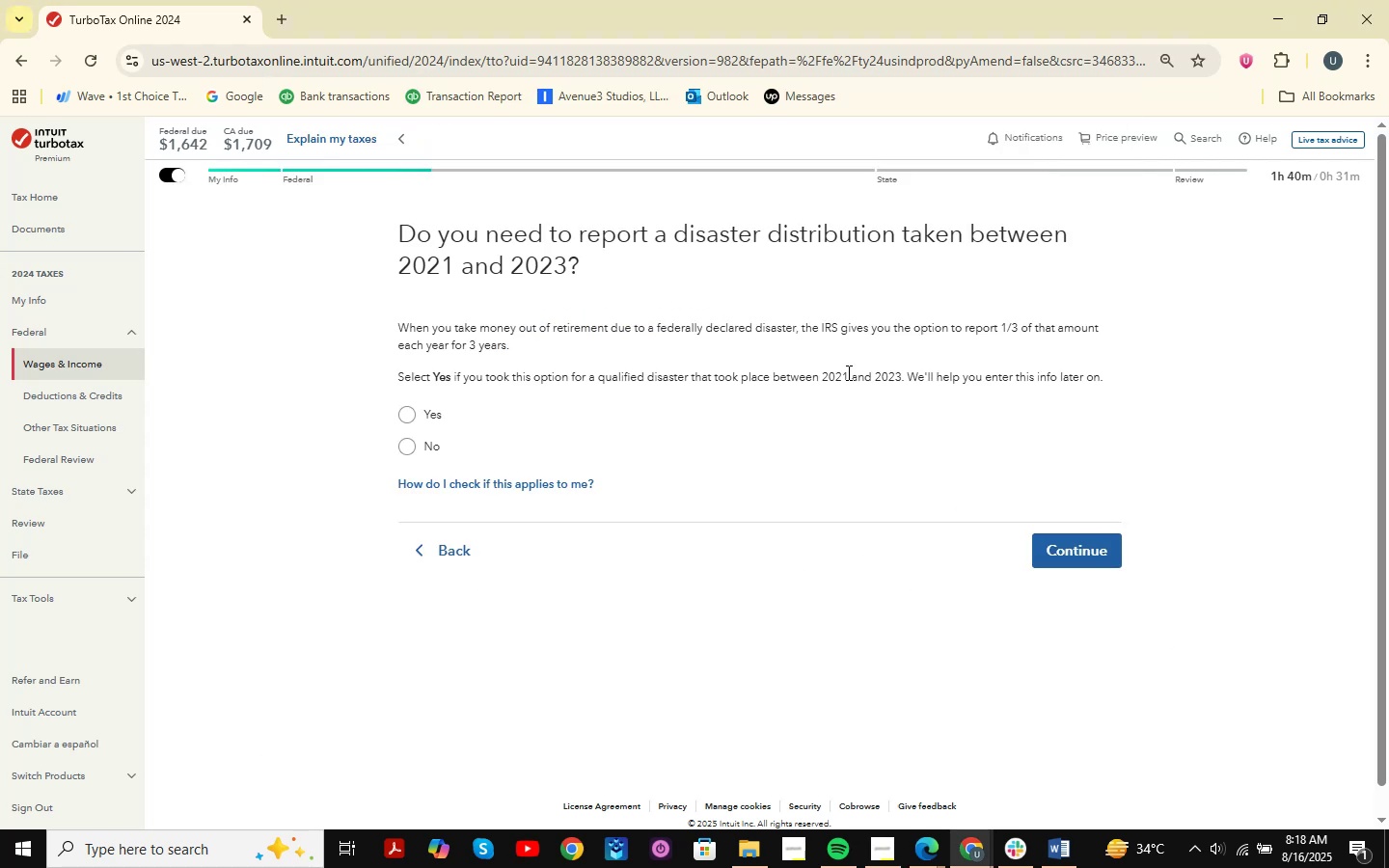 
left_click([921, 848])
 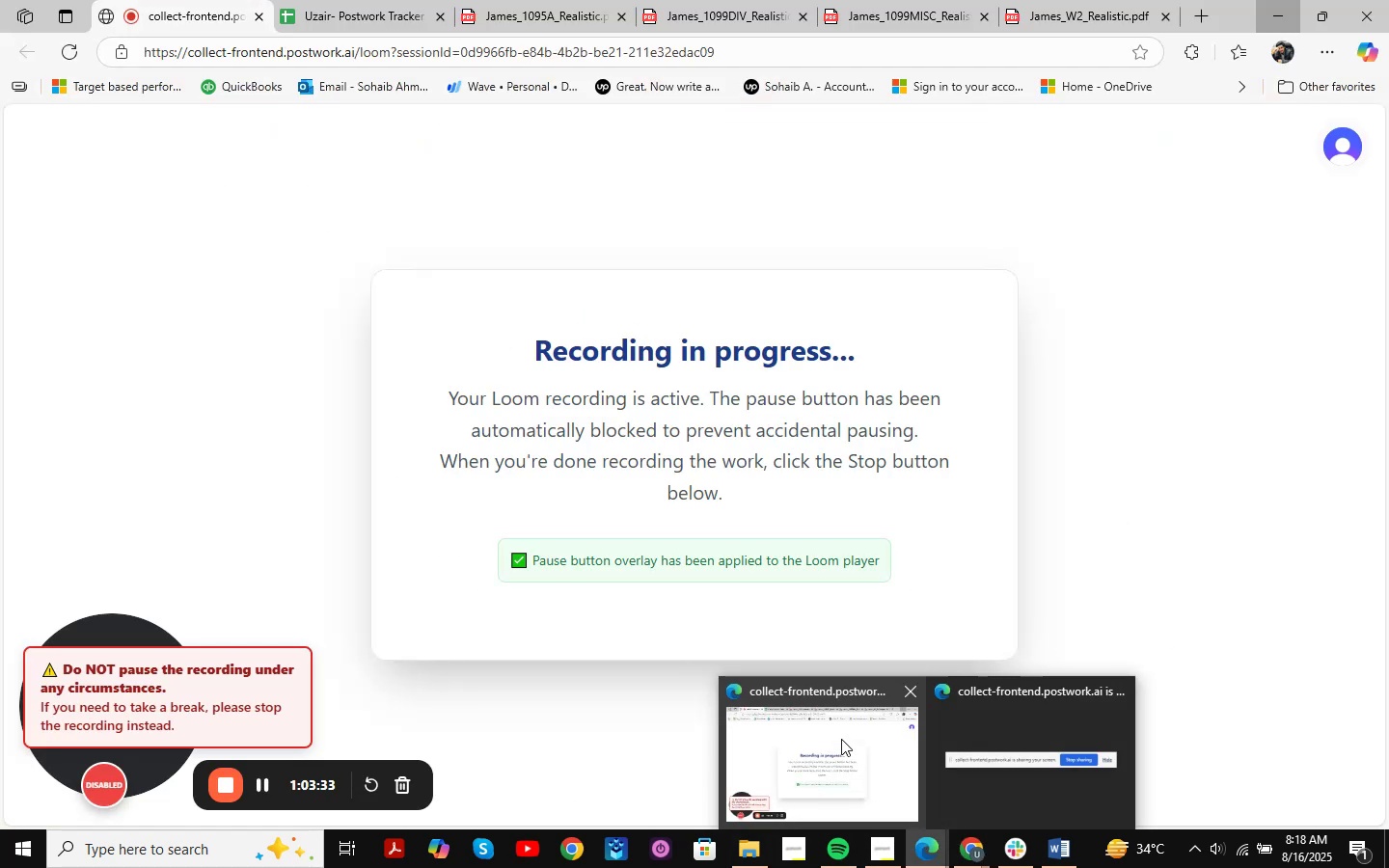 
left_click([841, 739])
 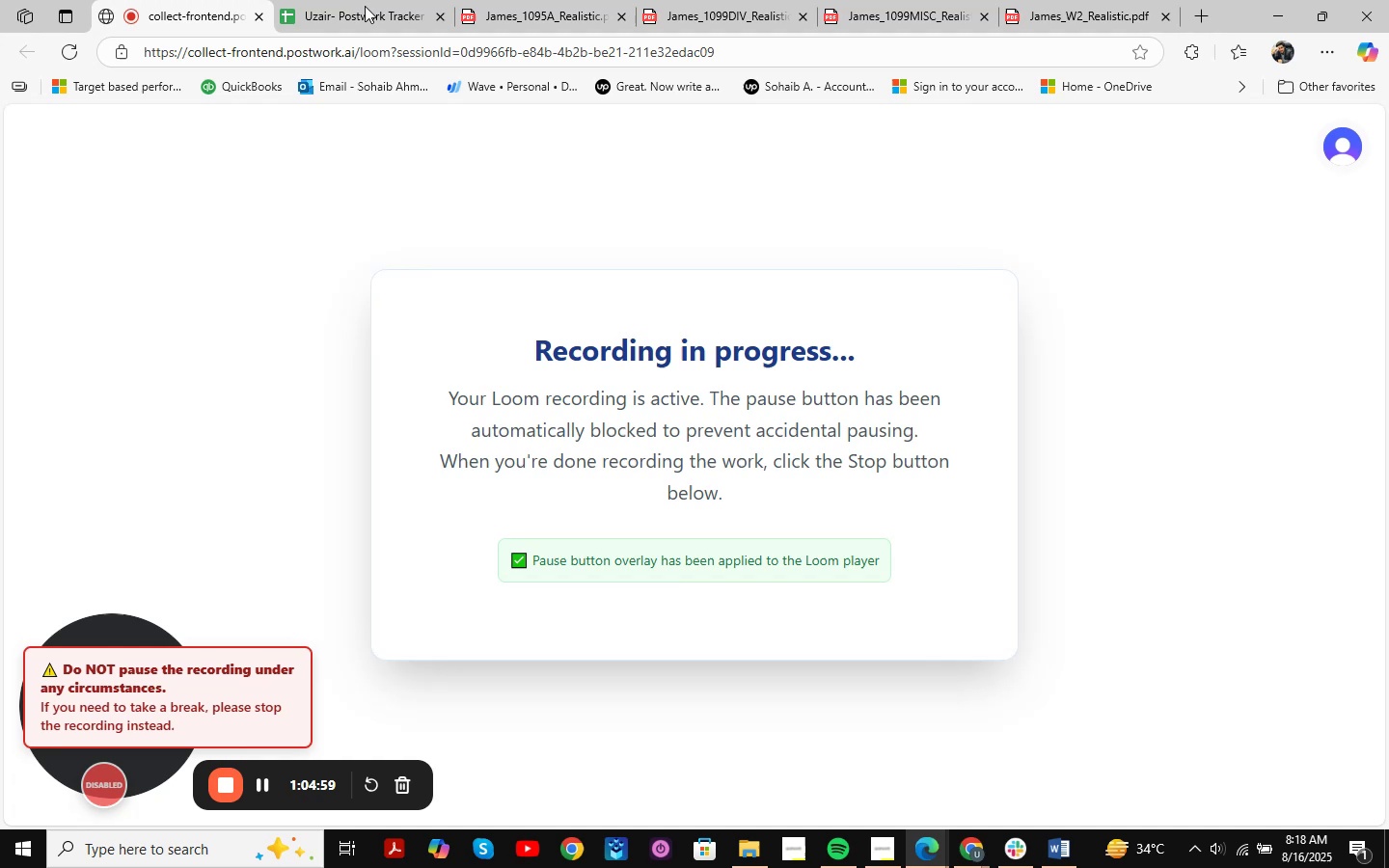 
left_click([370, 0])
 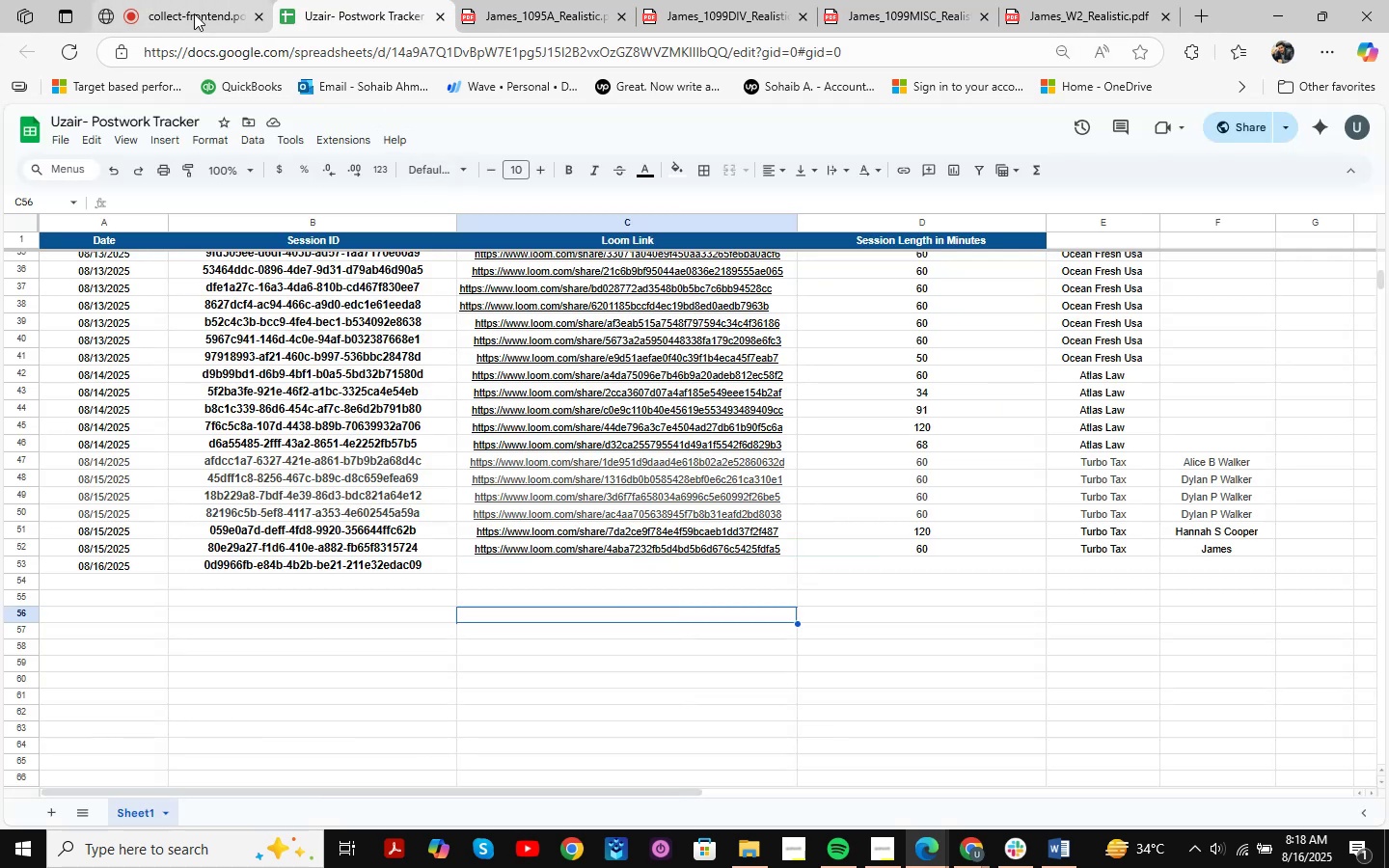 
left_click([1268, 14])
 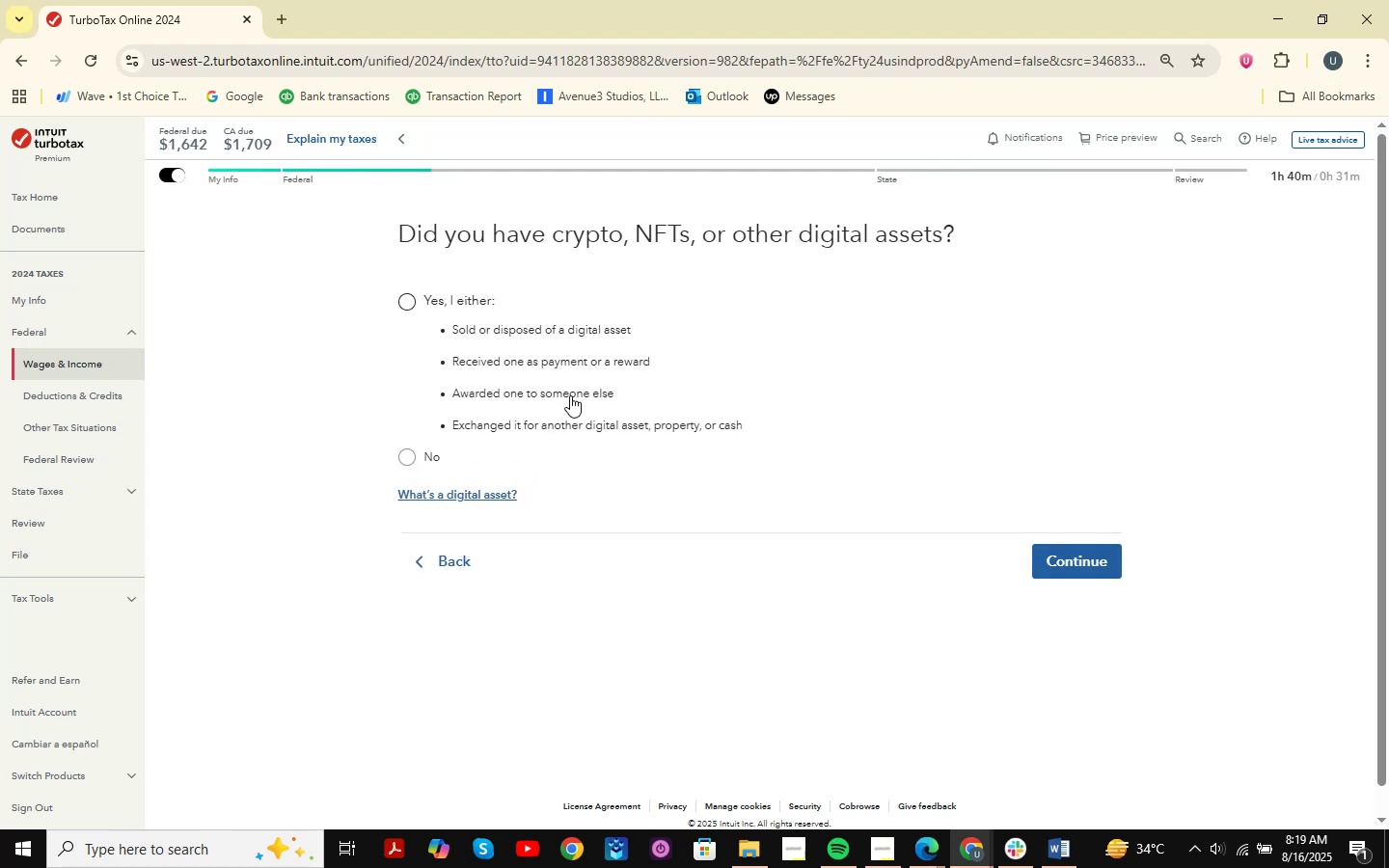 
wait(33.9)
 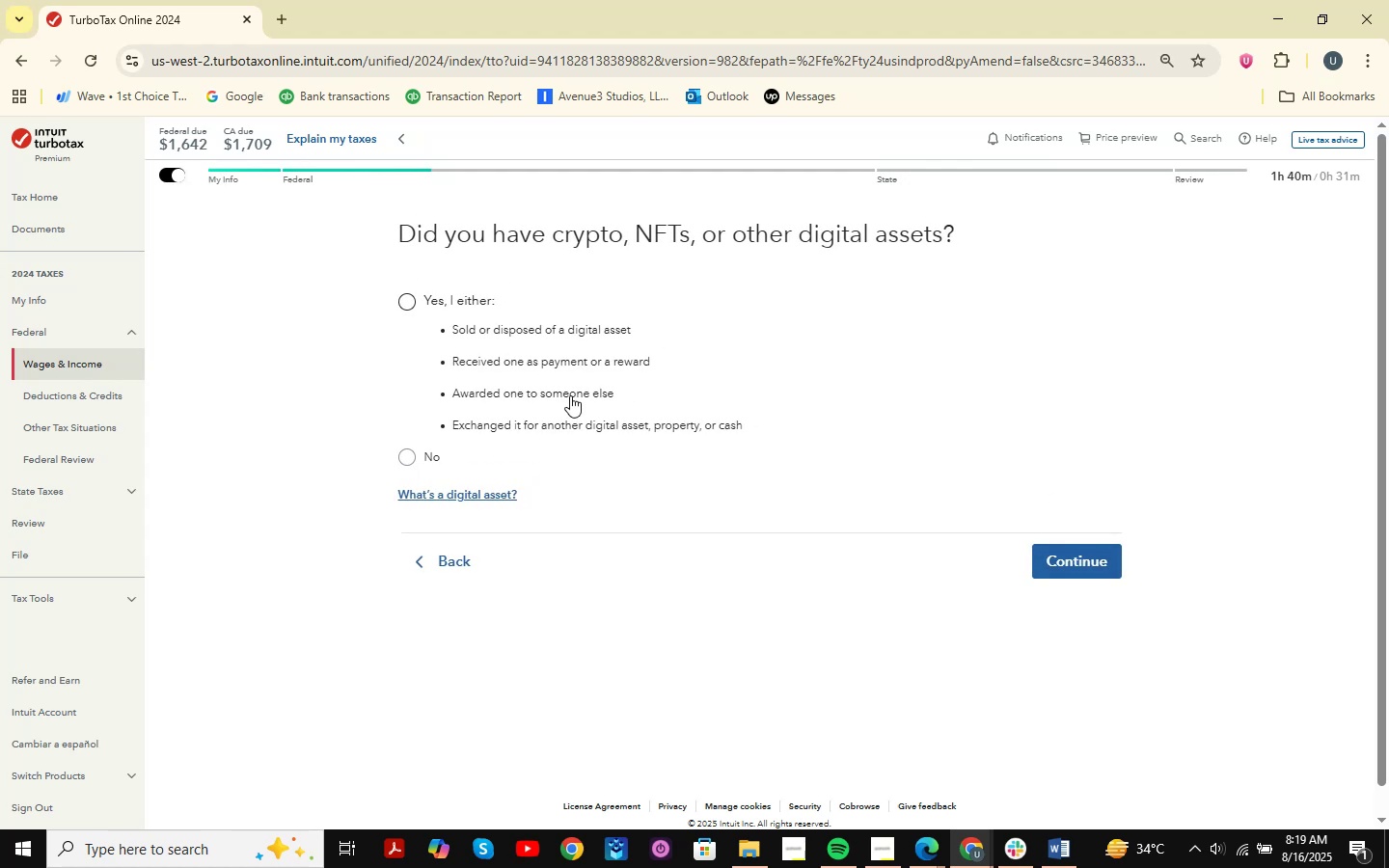 
left_click([438, 462])
 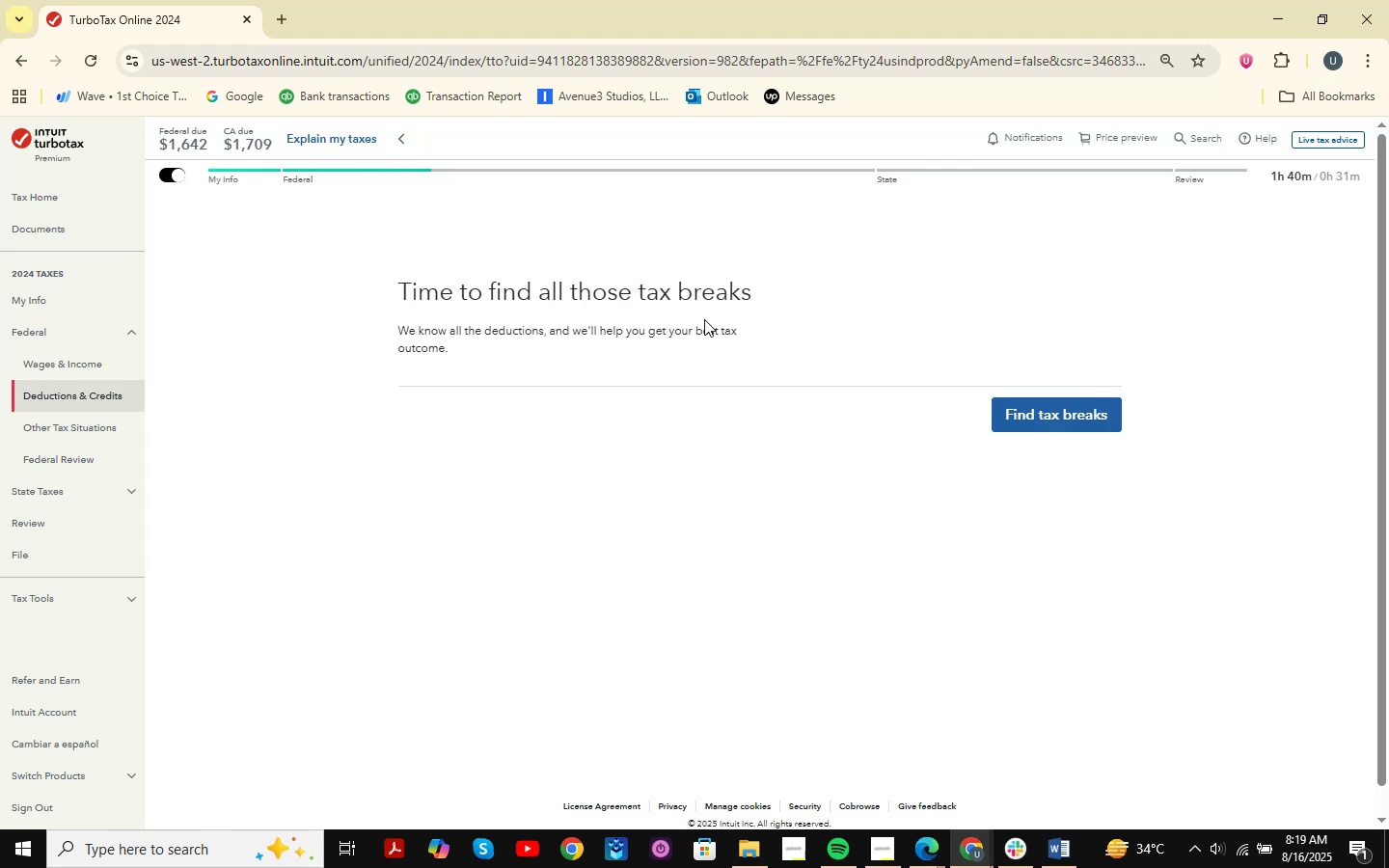 
left_click([1021, 402])
 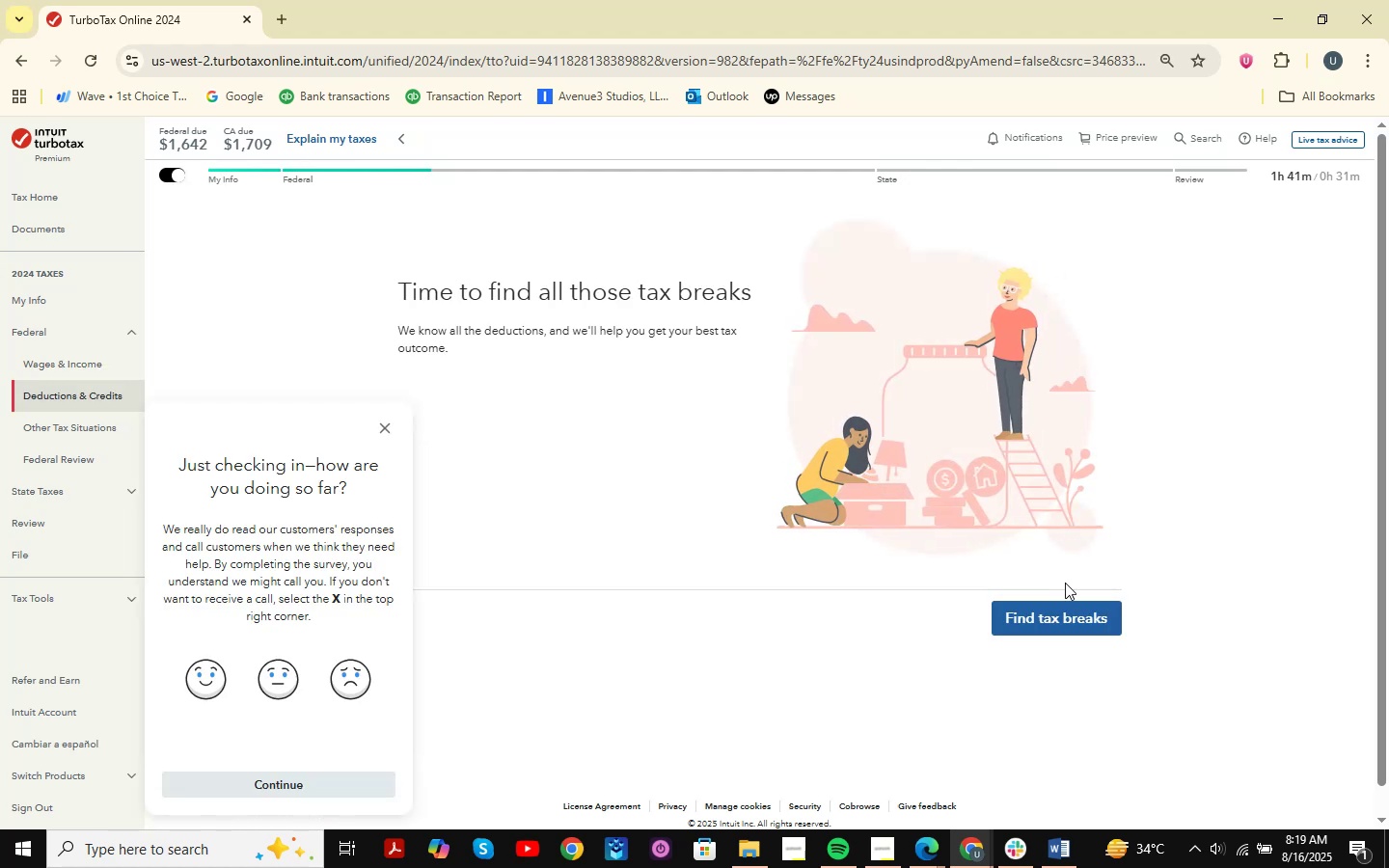 
left_click([1061, 612])
 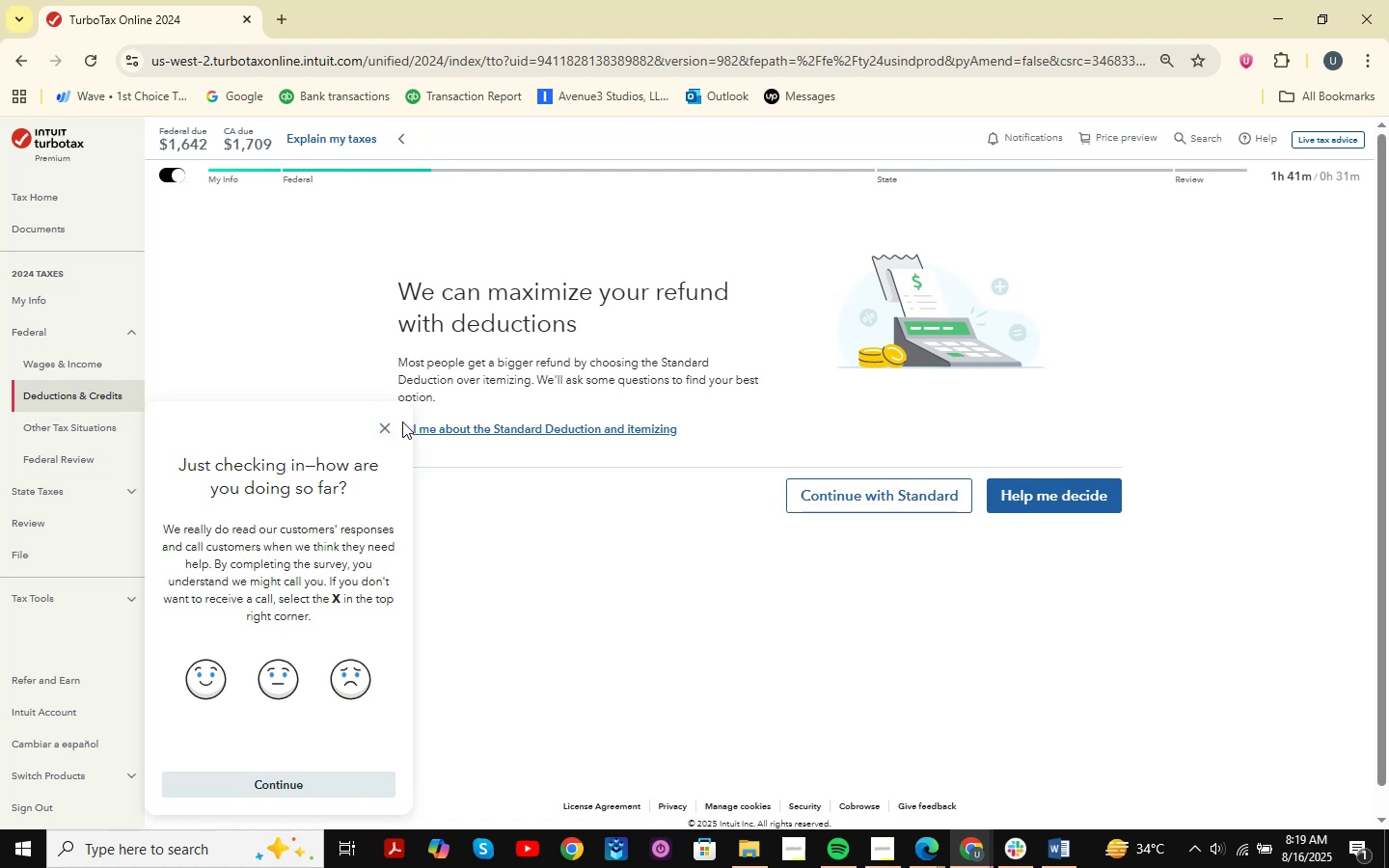 
wait(18.19)
 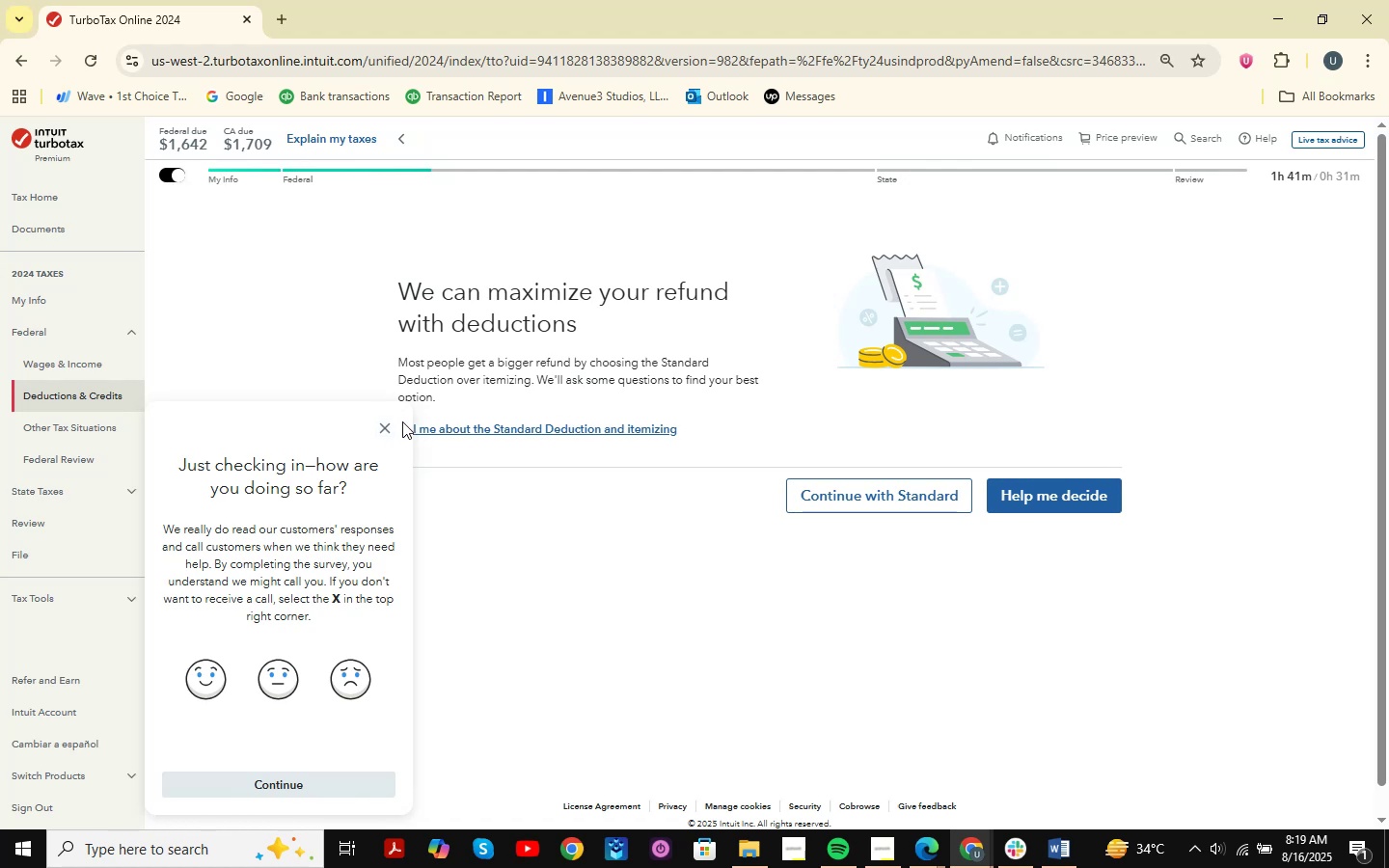 
left_click([381, 424])
 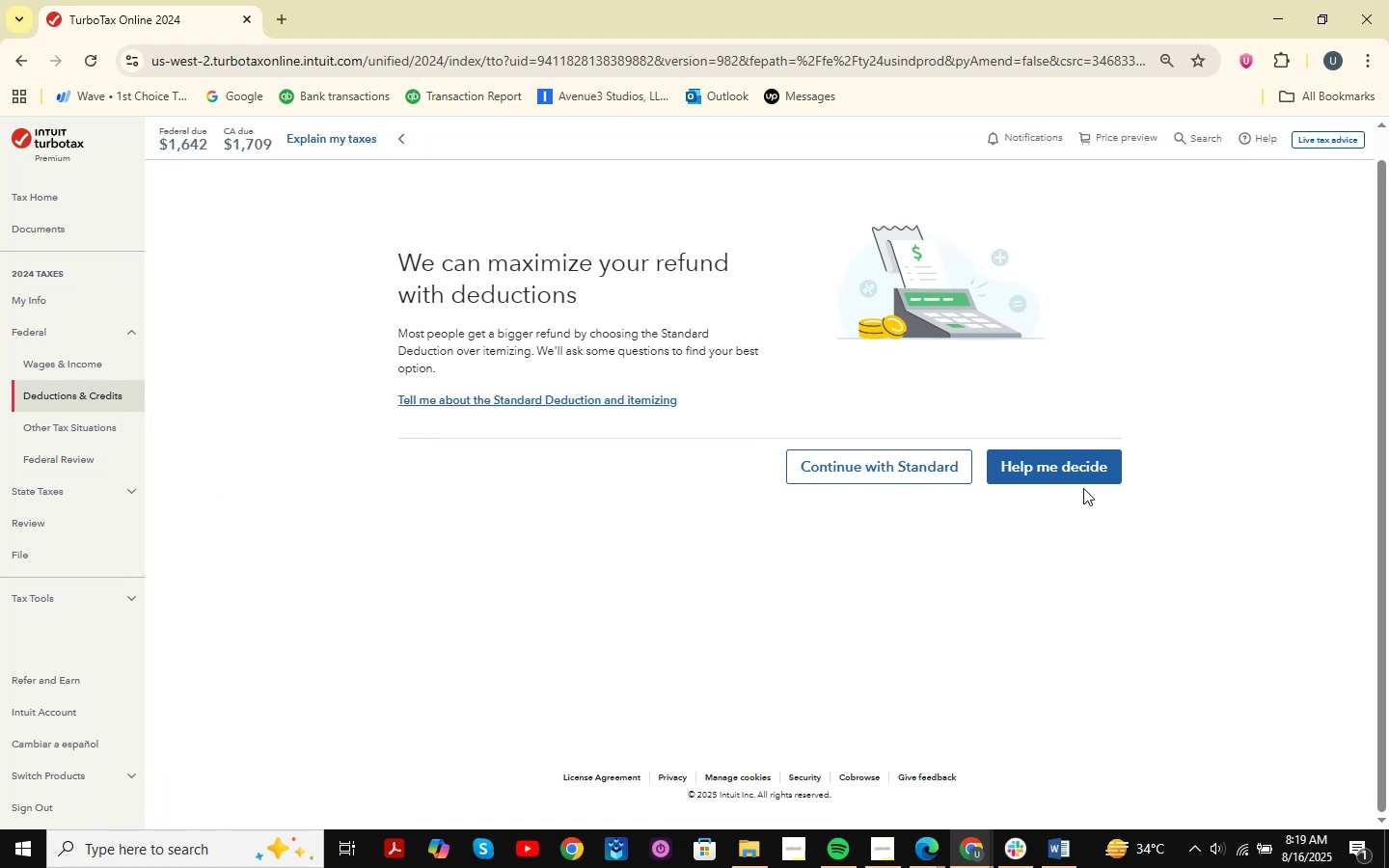 
left_click([1078, 475])
 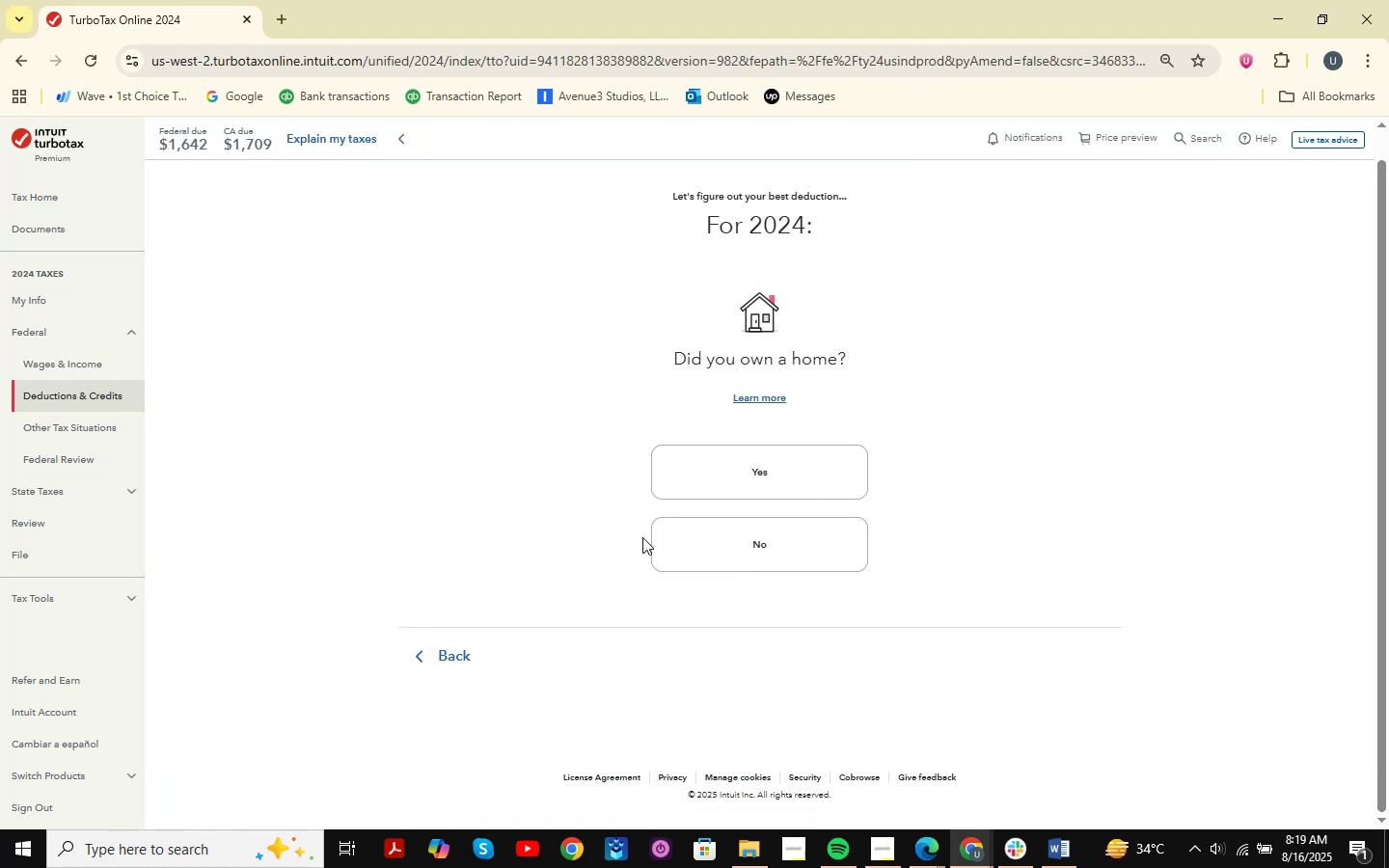 
wait(5.58)
 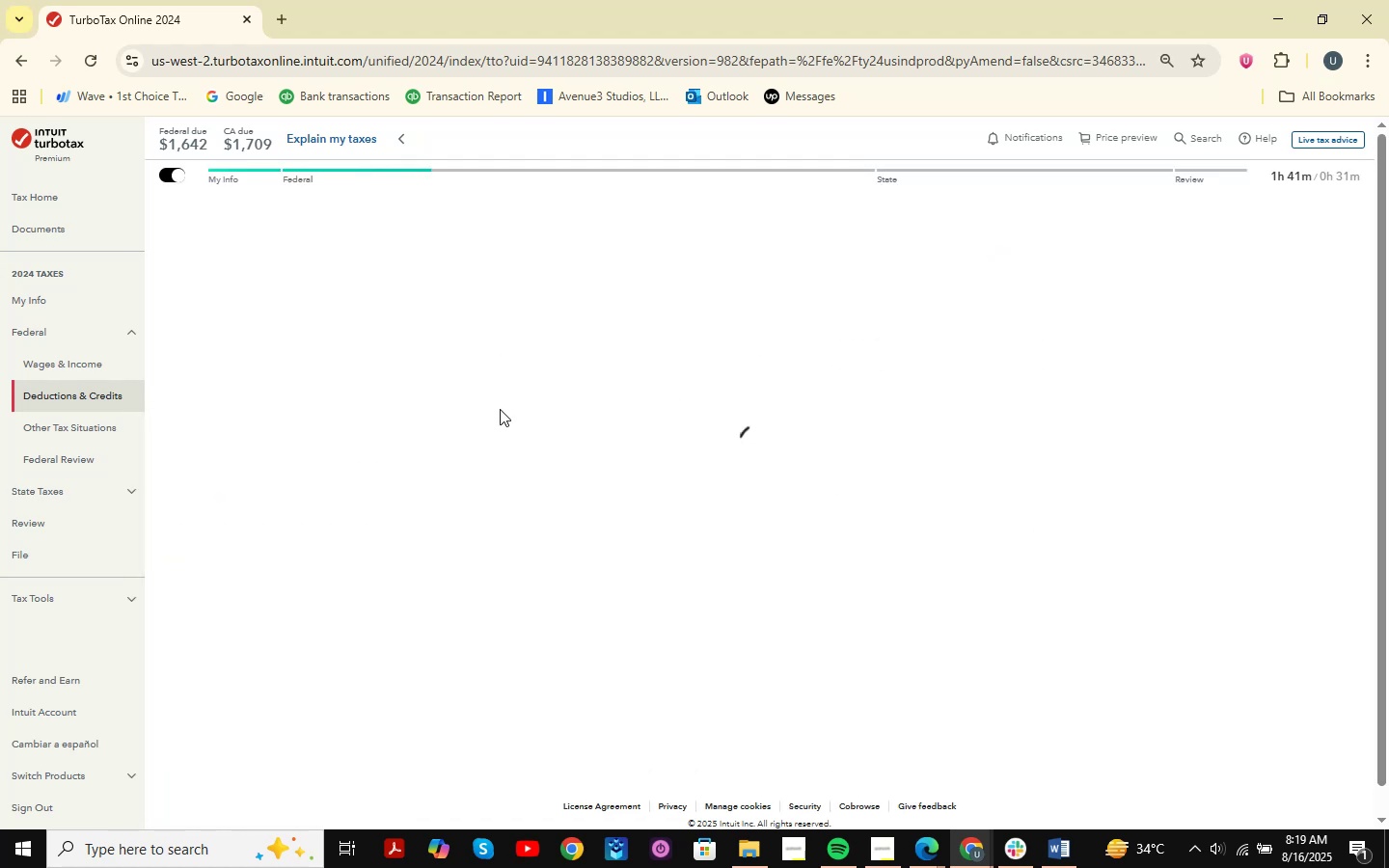 
double_click([1049, 841])
 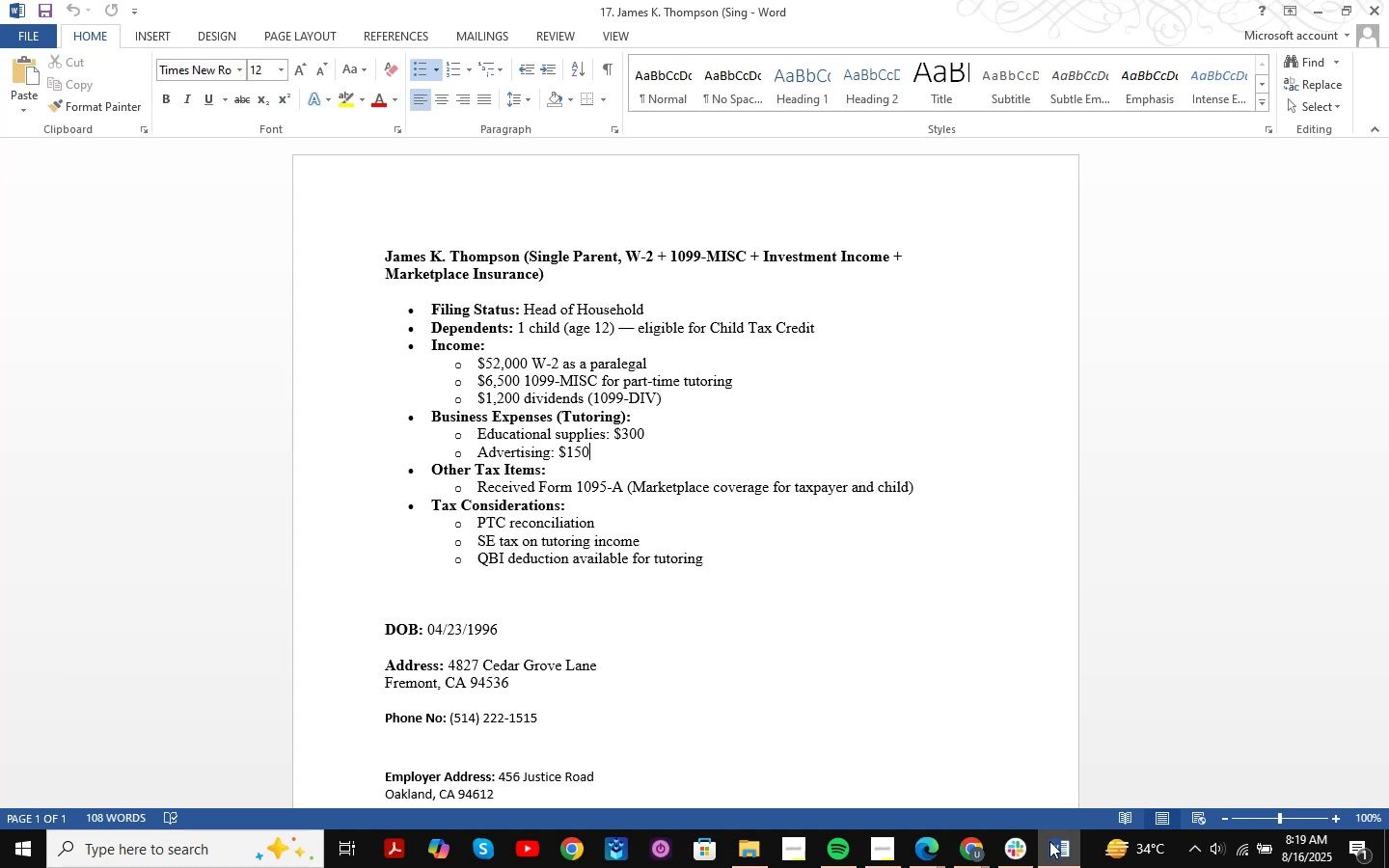 
wait(7.0)
 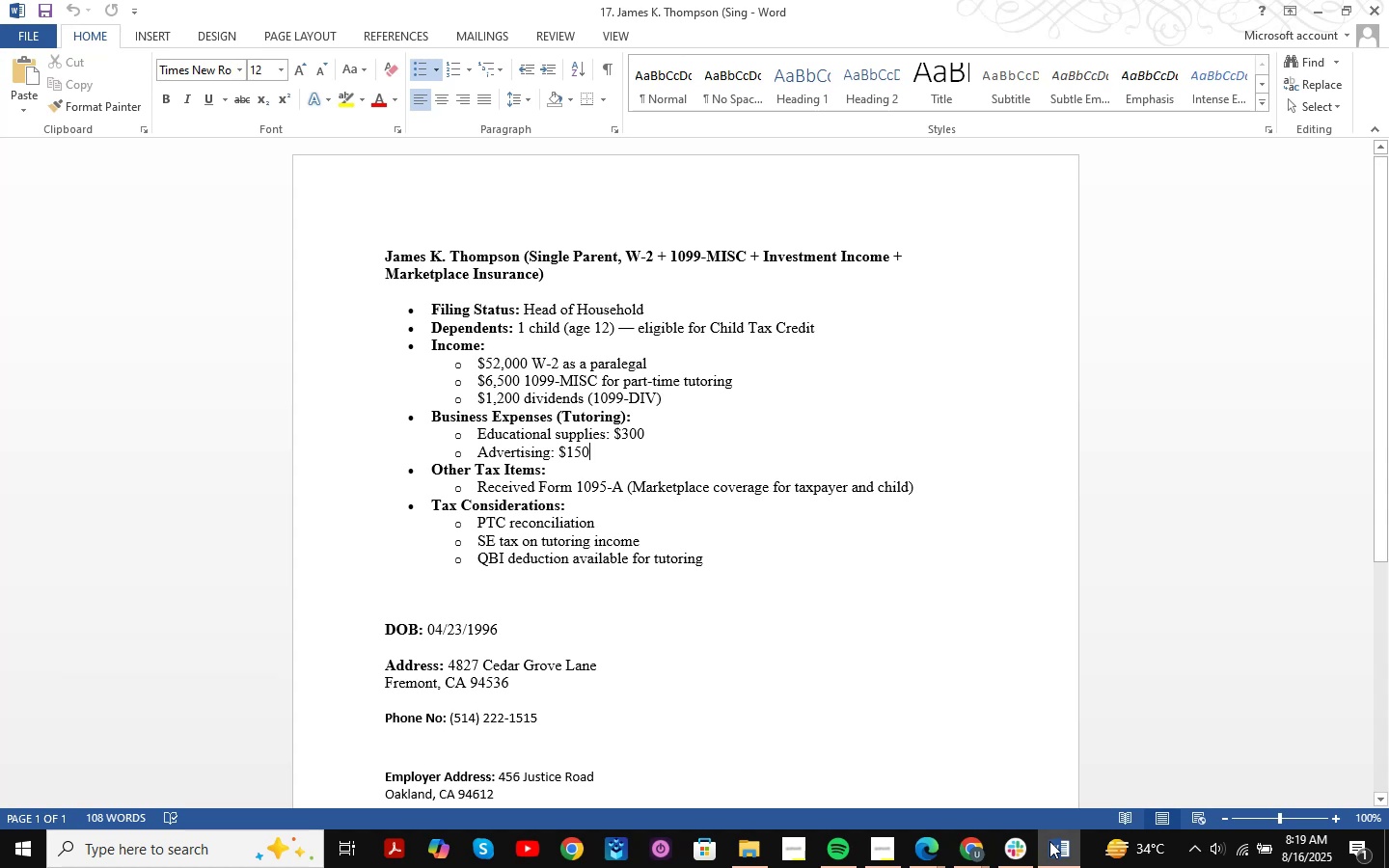 
left_click([1054, 849])
 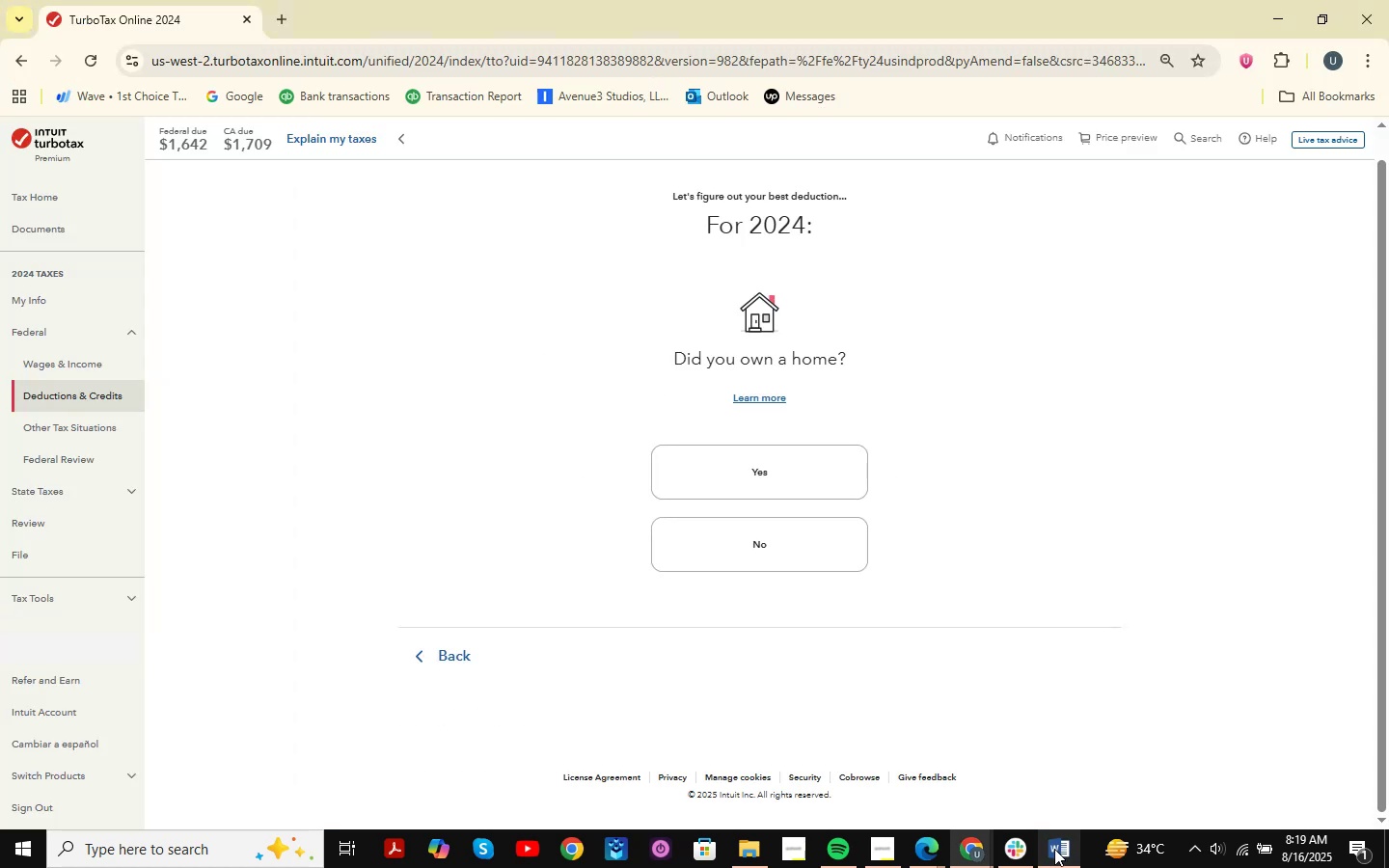 
left_click([1054, 849])
 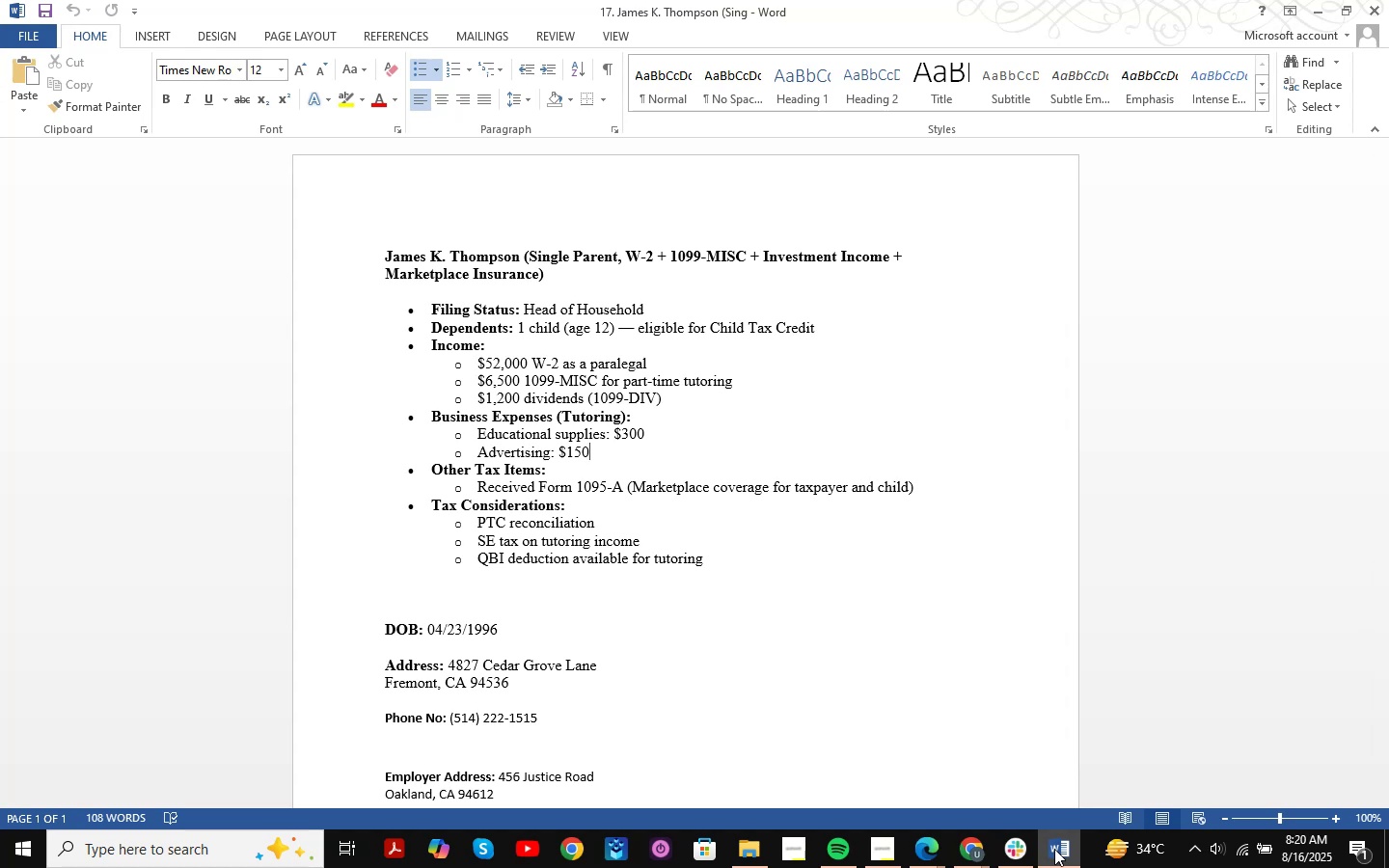 
wait(14.34)
 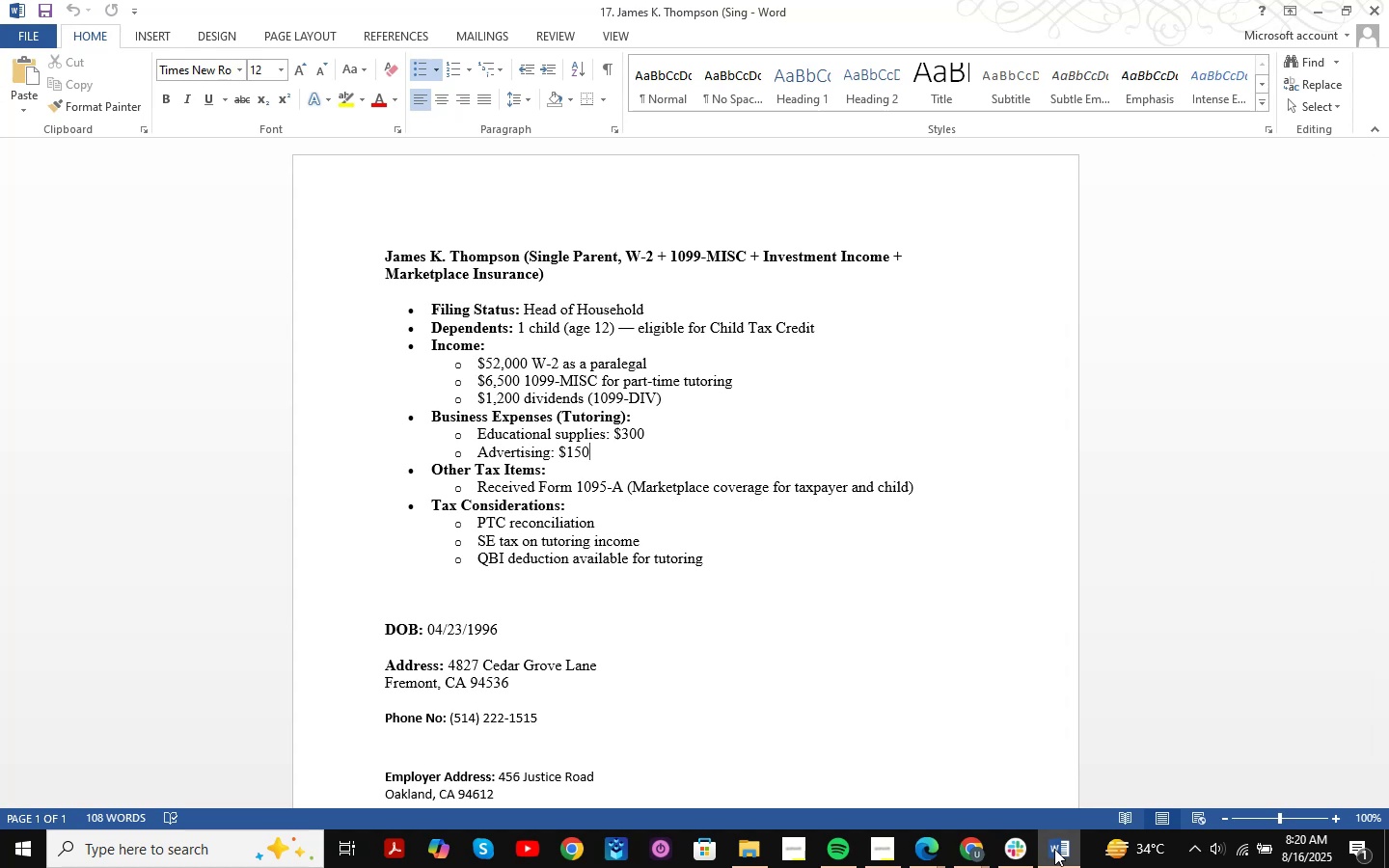 
mouse_move([1065, 808])
 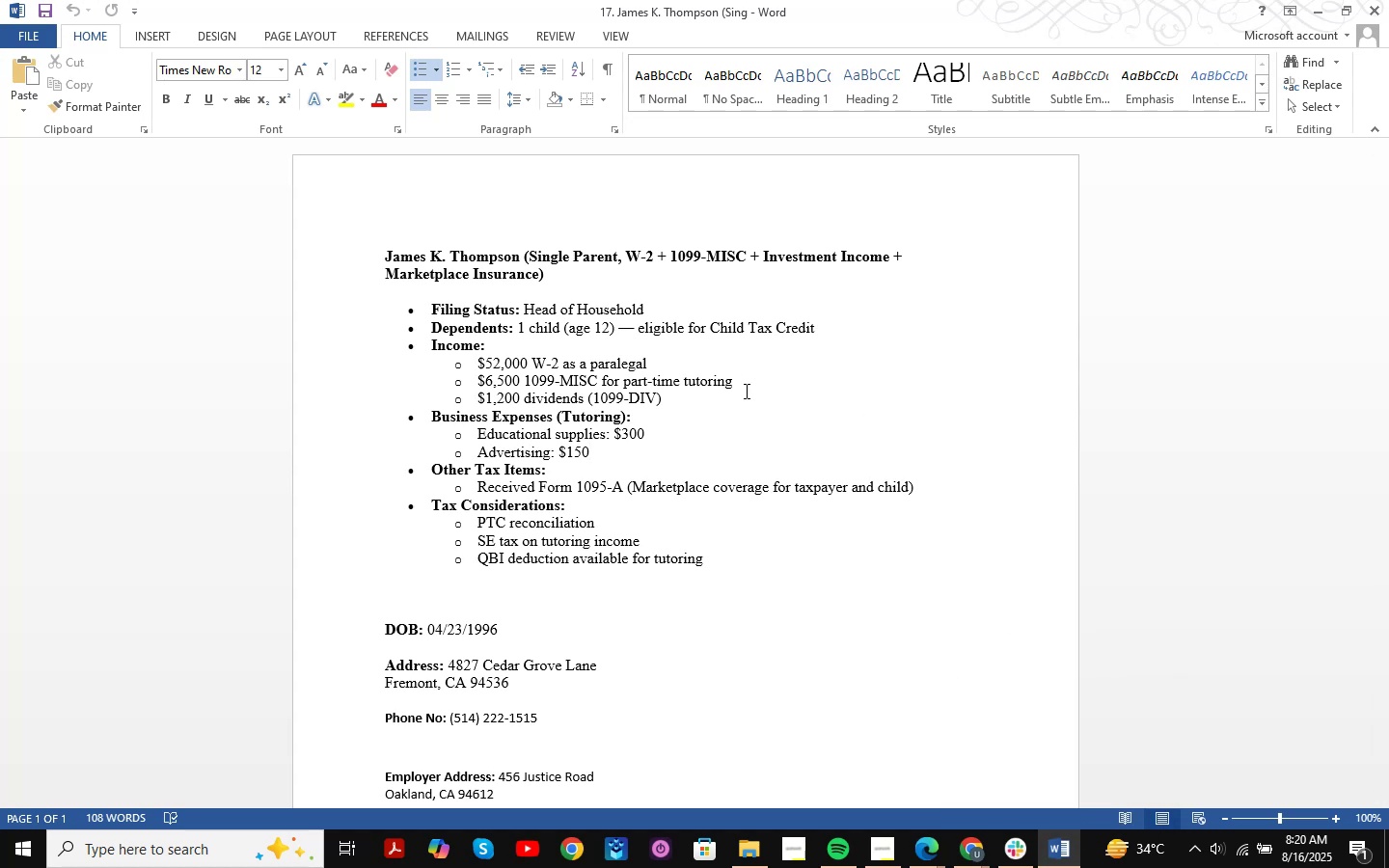 
wait(14.3)
 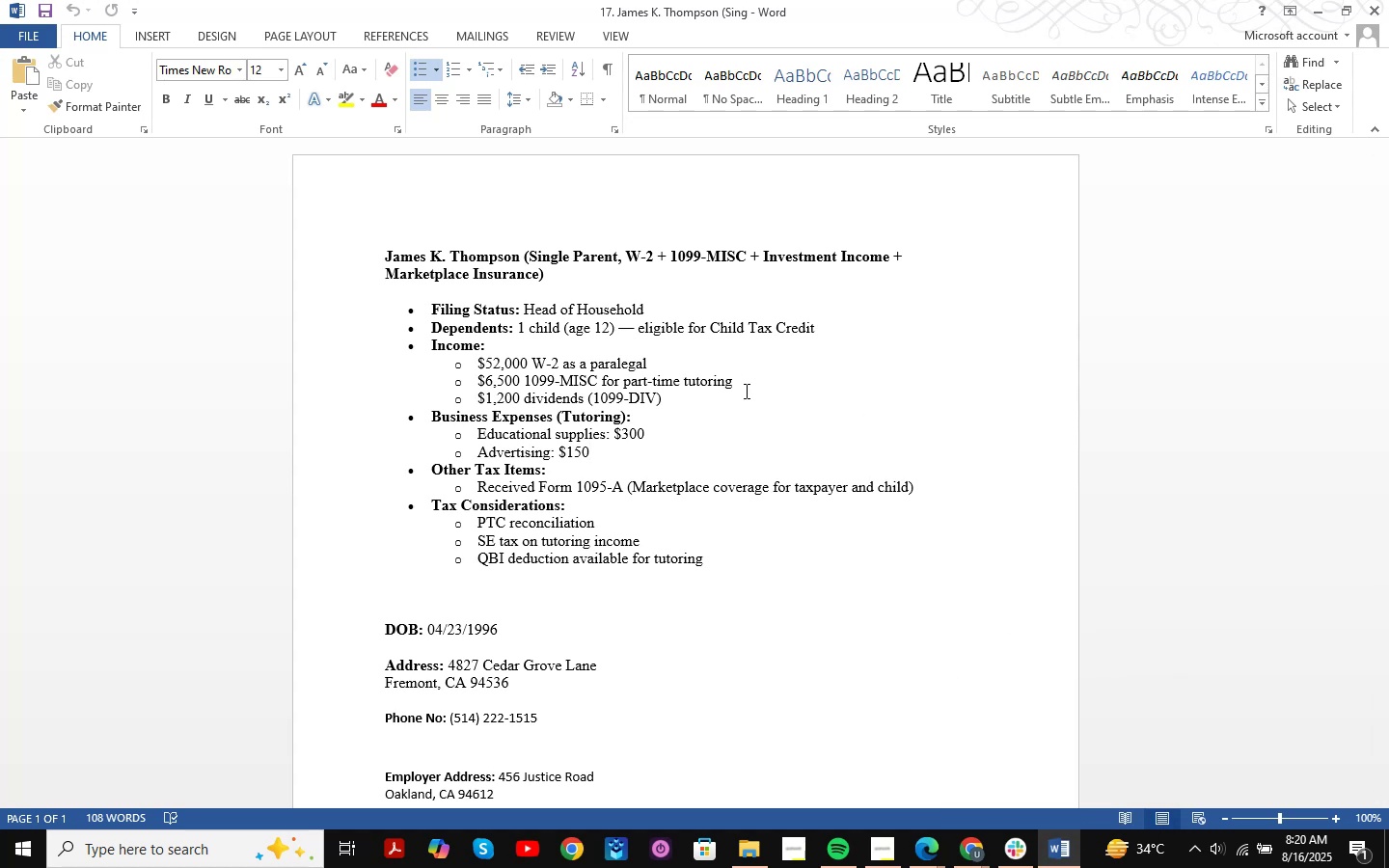 
left_click([1061, 852])
 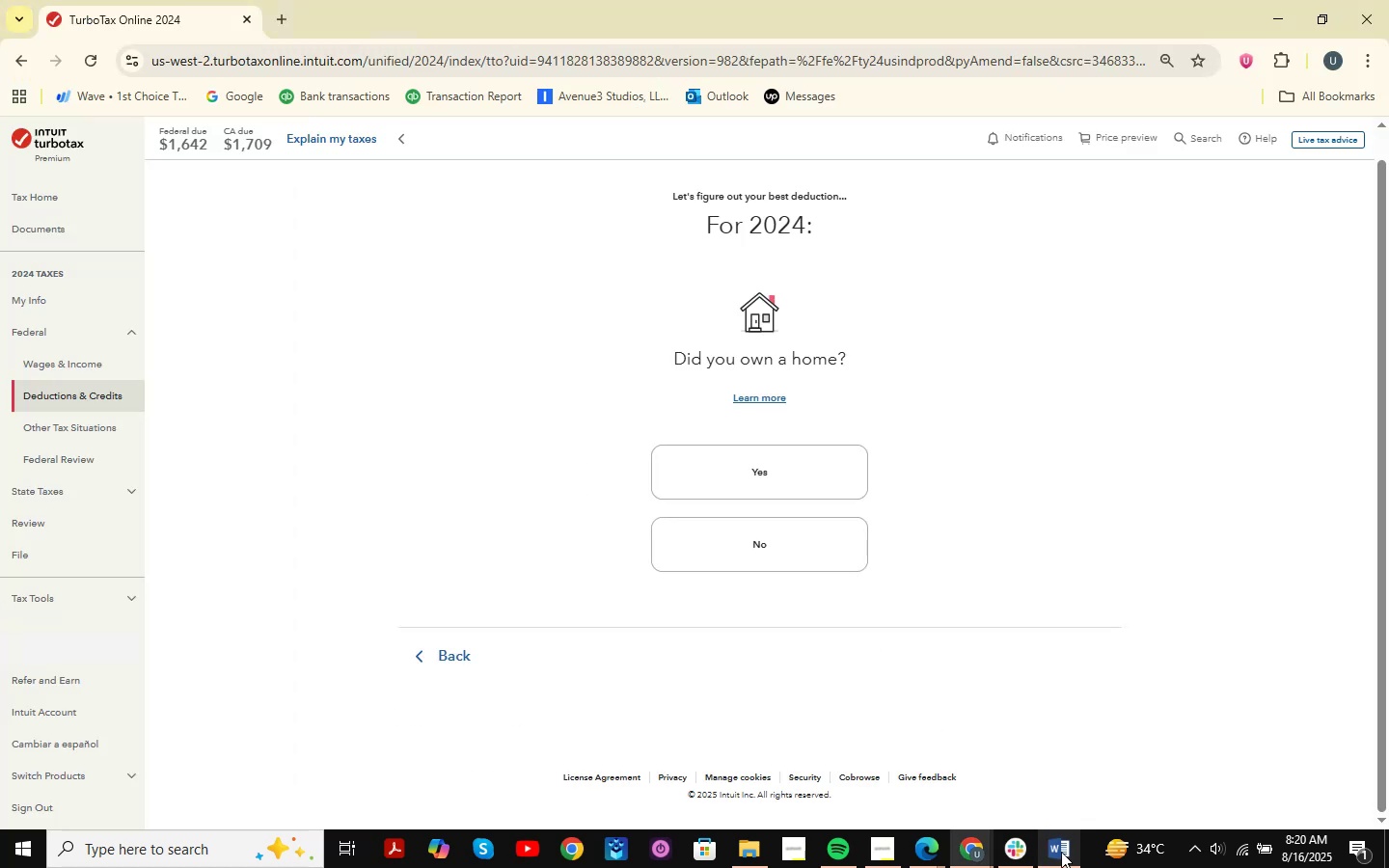 
left_click([1061, 852])
 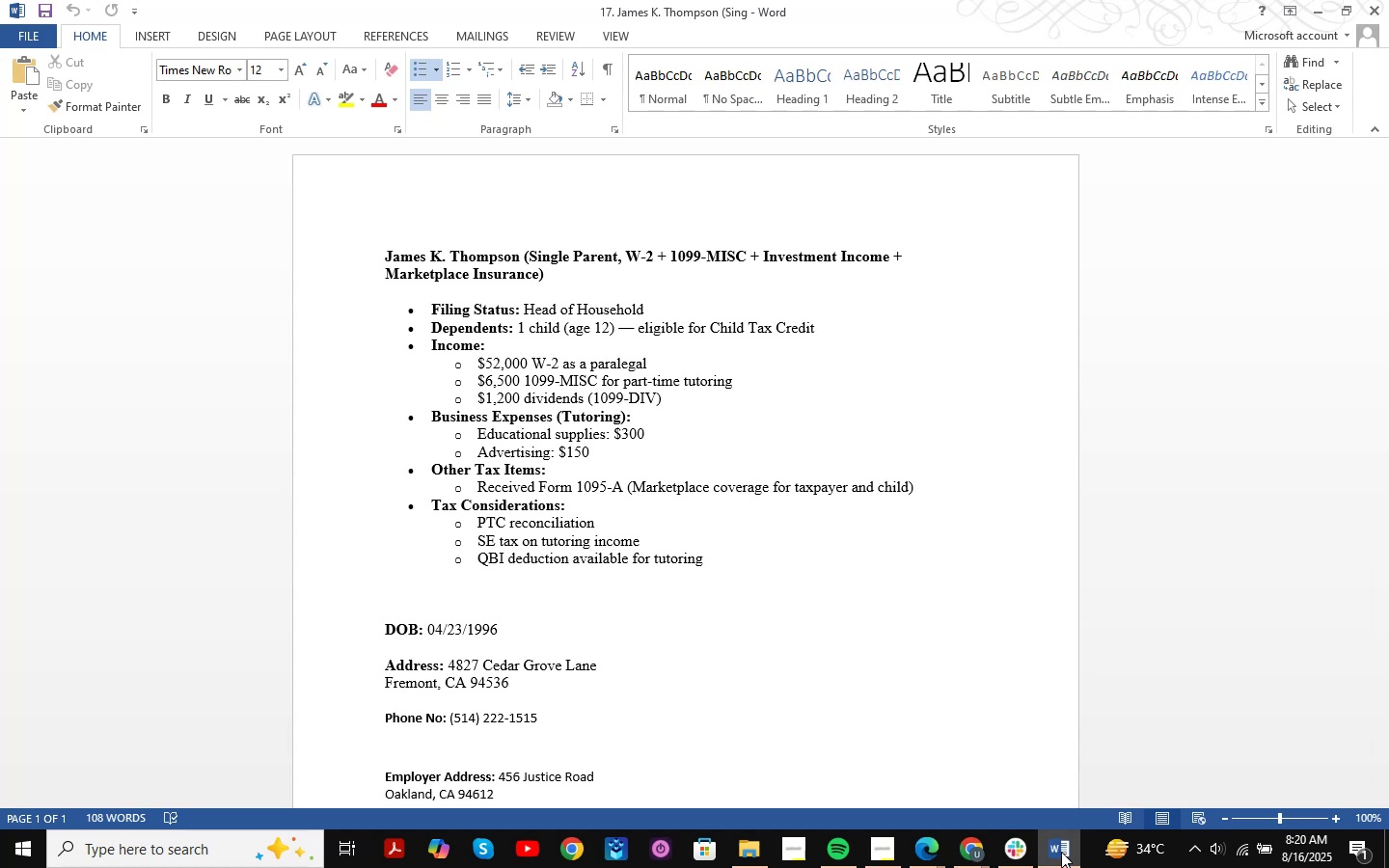 
wait(15.91)
 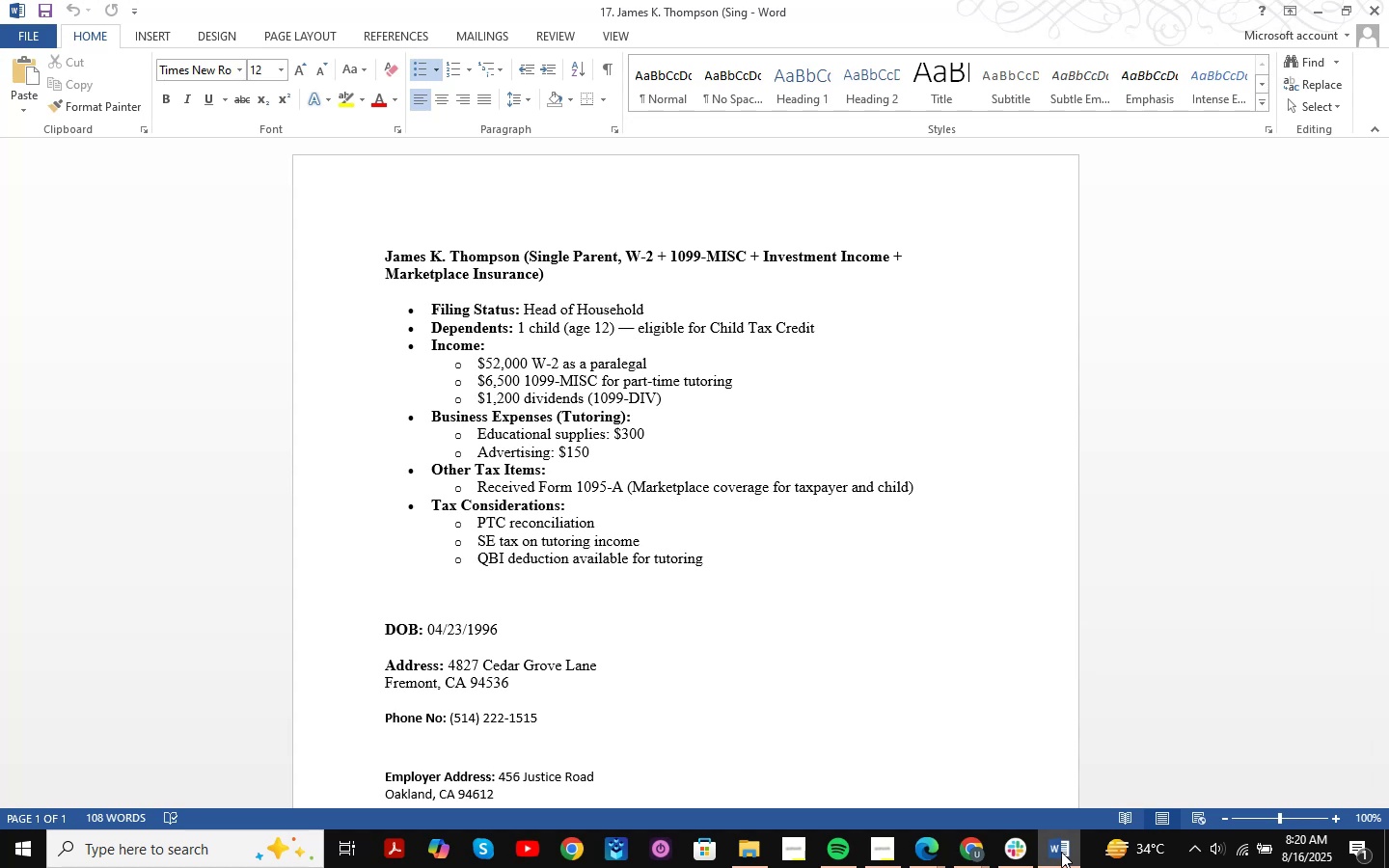 
scroll: coordinate [845, 395], scroll_direction: down, amount: 1.0
 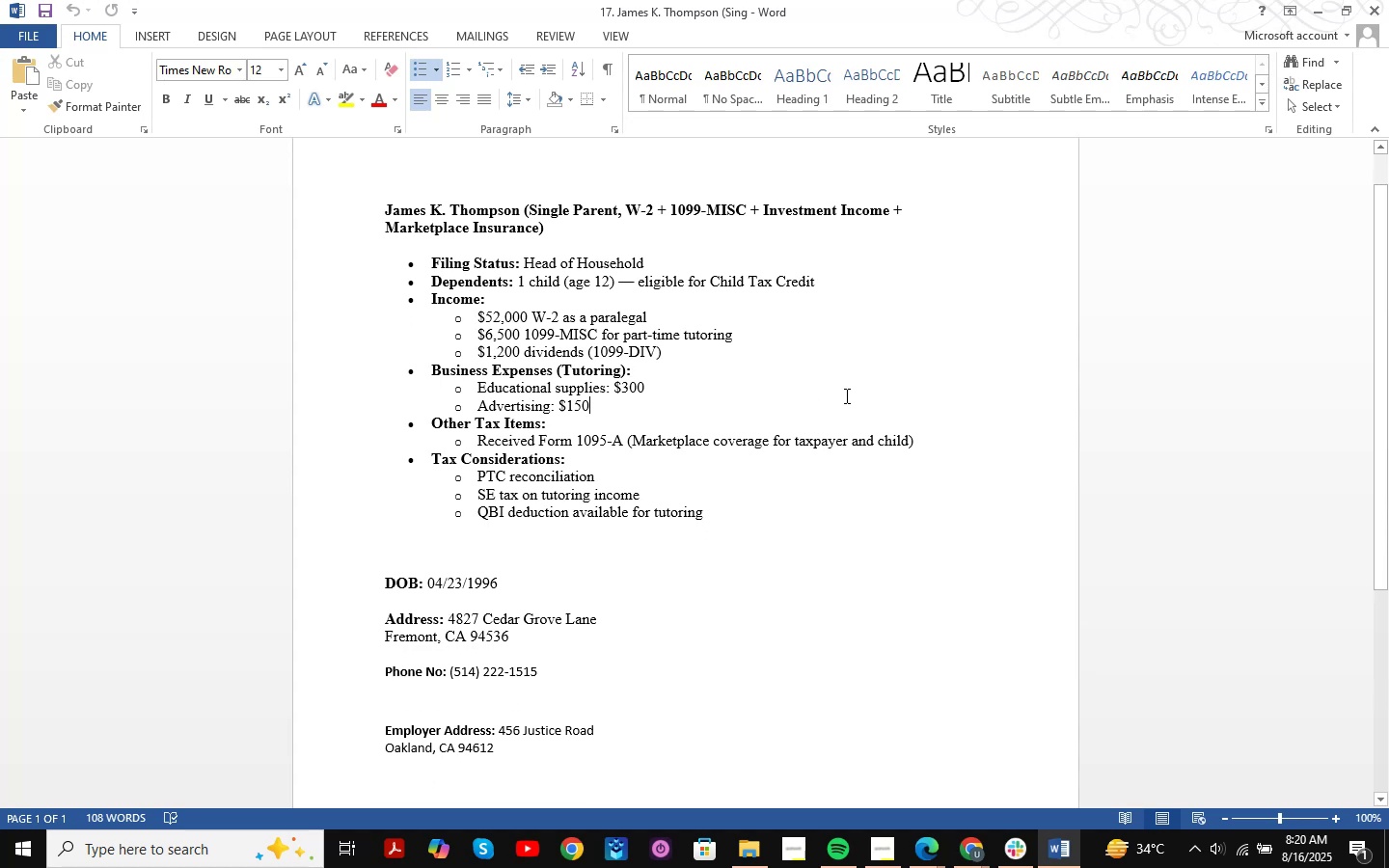 
scroll: coordinate [845, 395], scroll_direction: up, amount: 1.0
 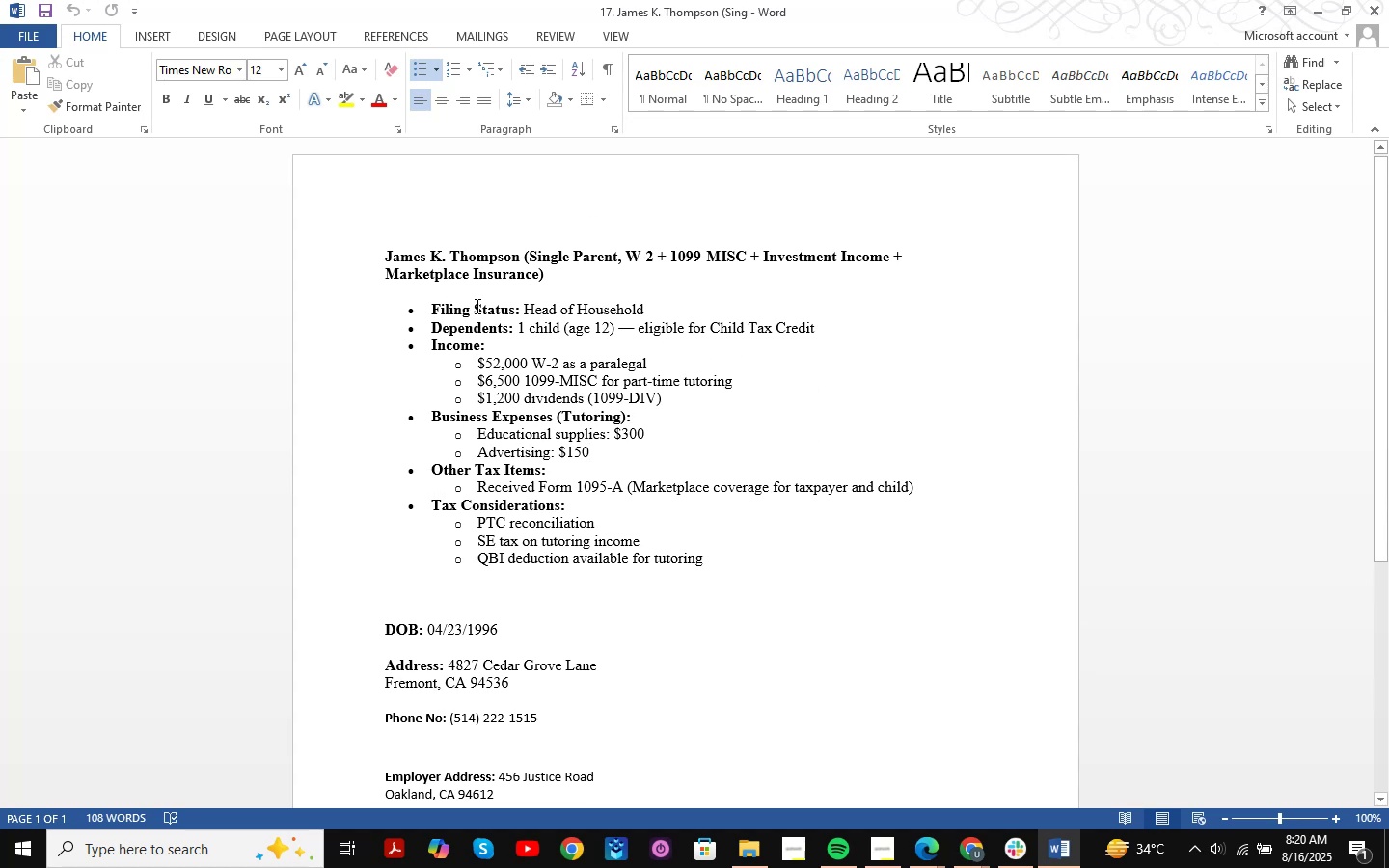 
wait(6.1)
 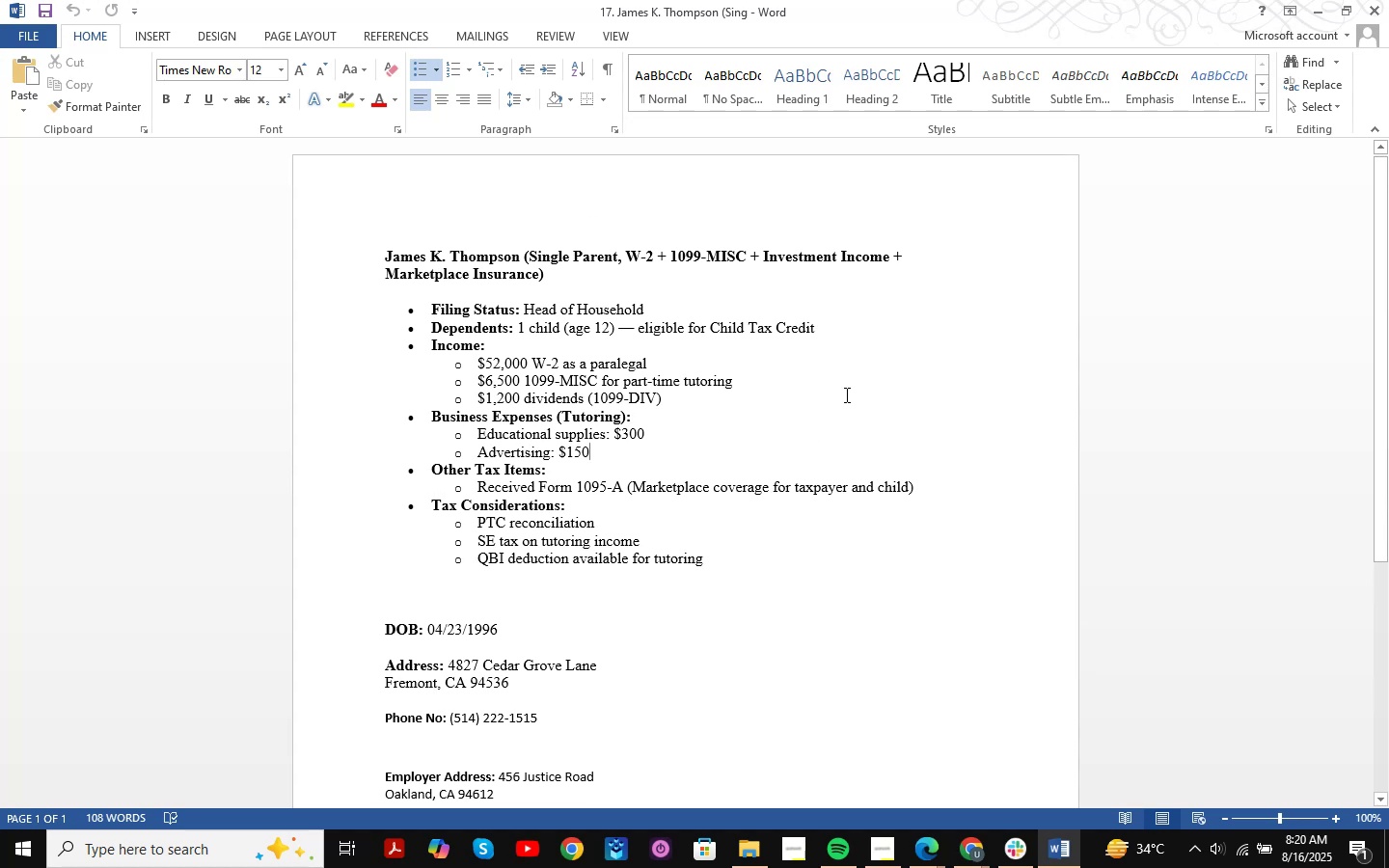 
left_click([1318, 10])
 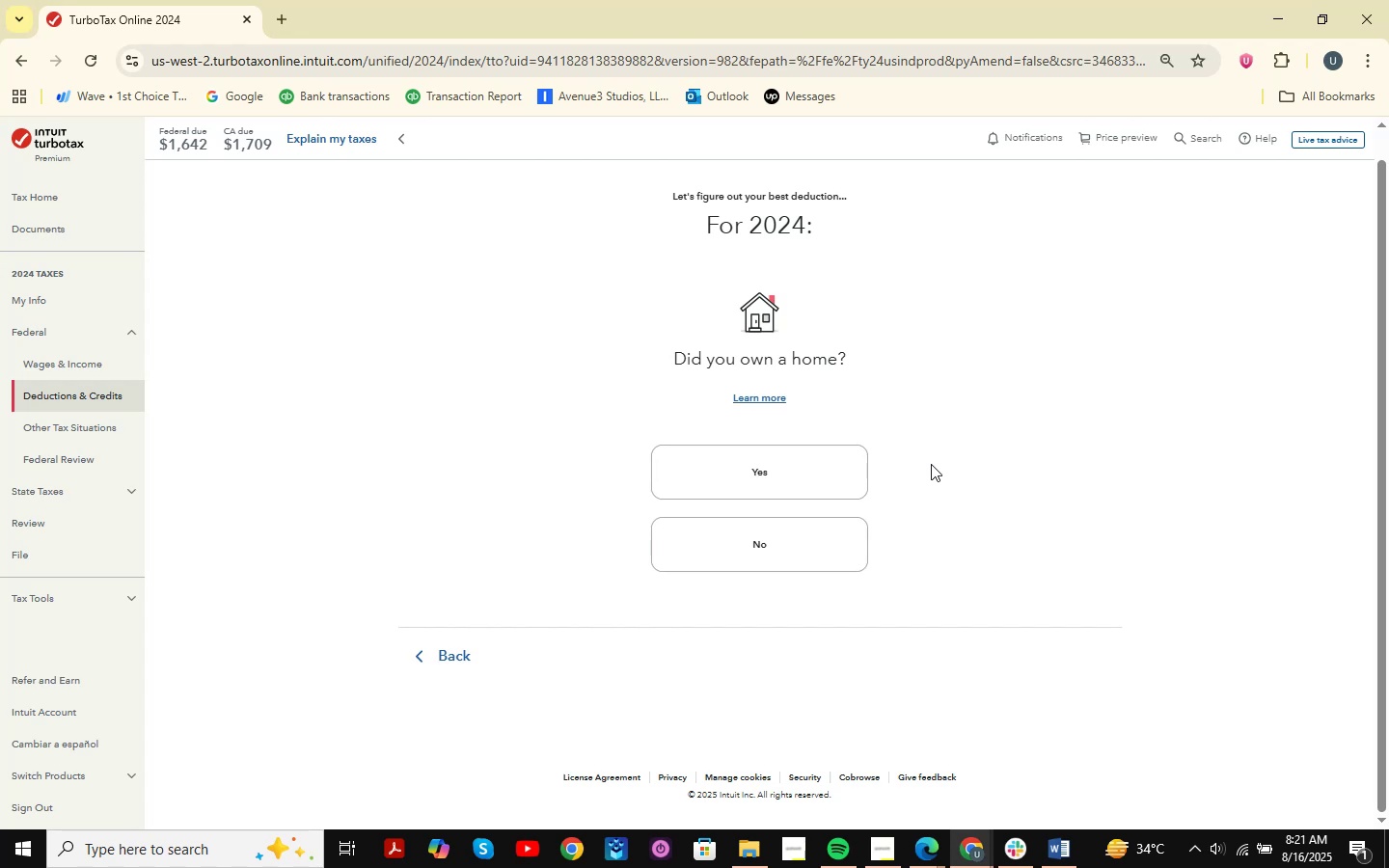 
wait(23.5)
 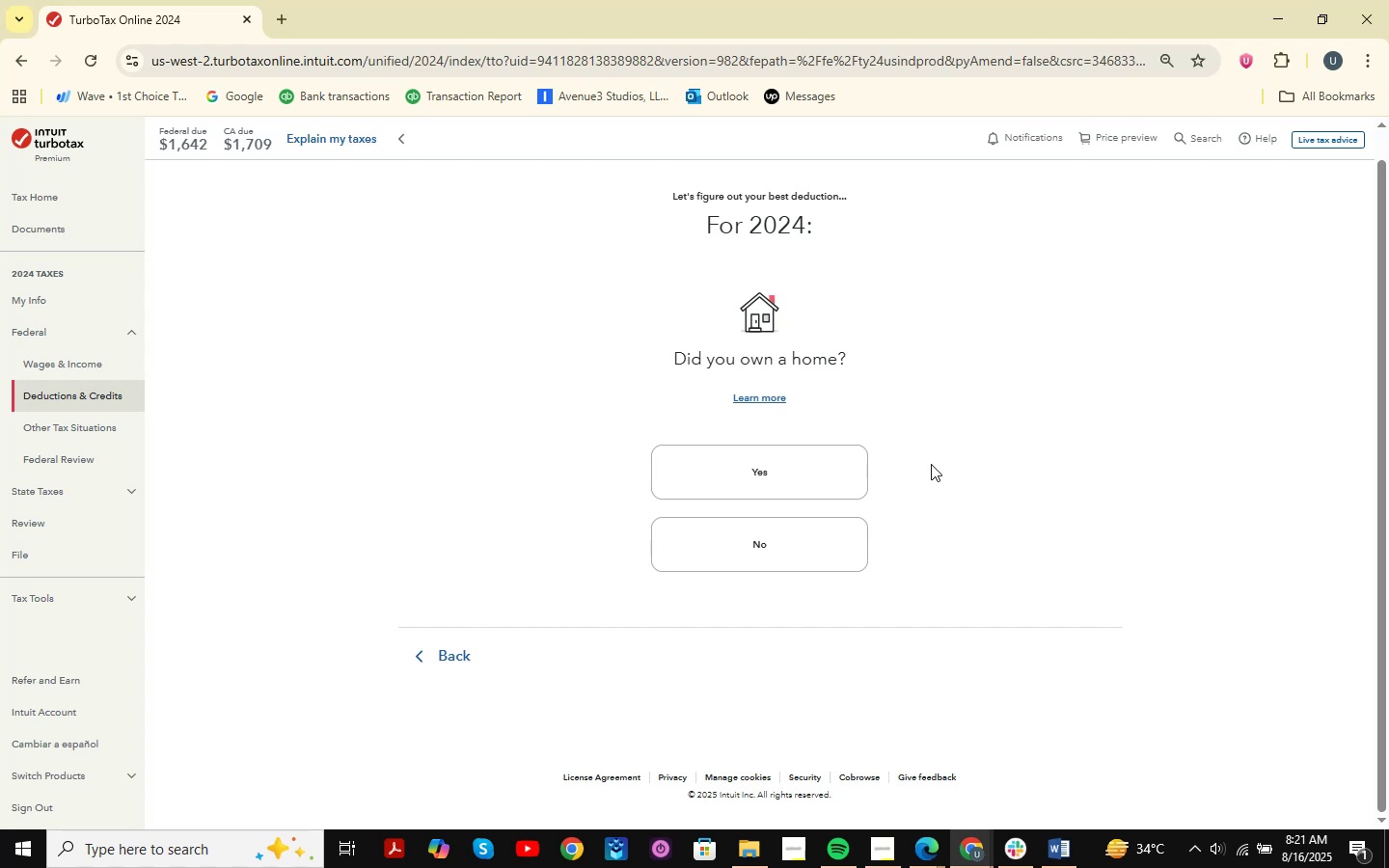 
left_click([757, 547])
 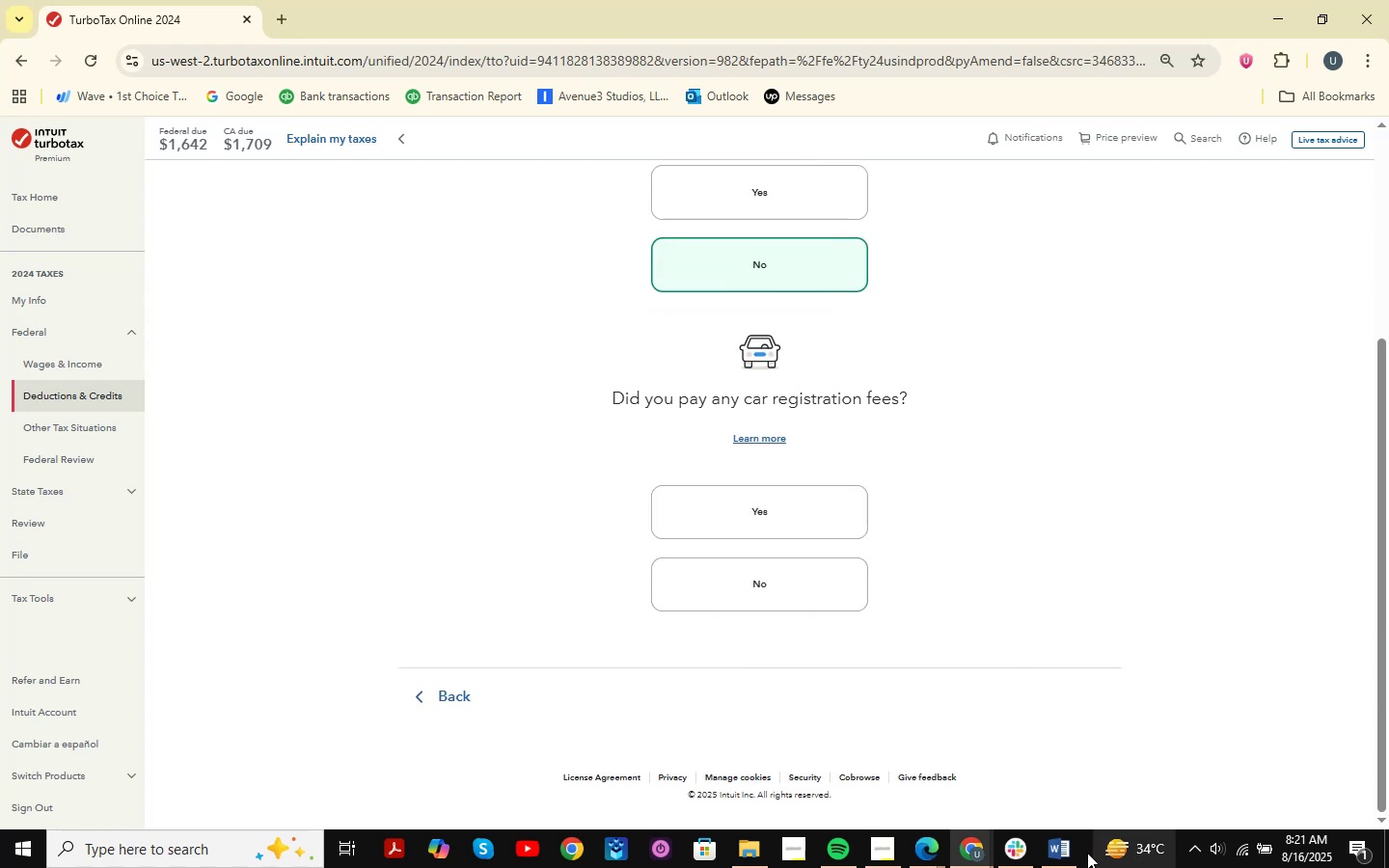 
left_click([1062, 849])
 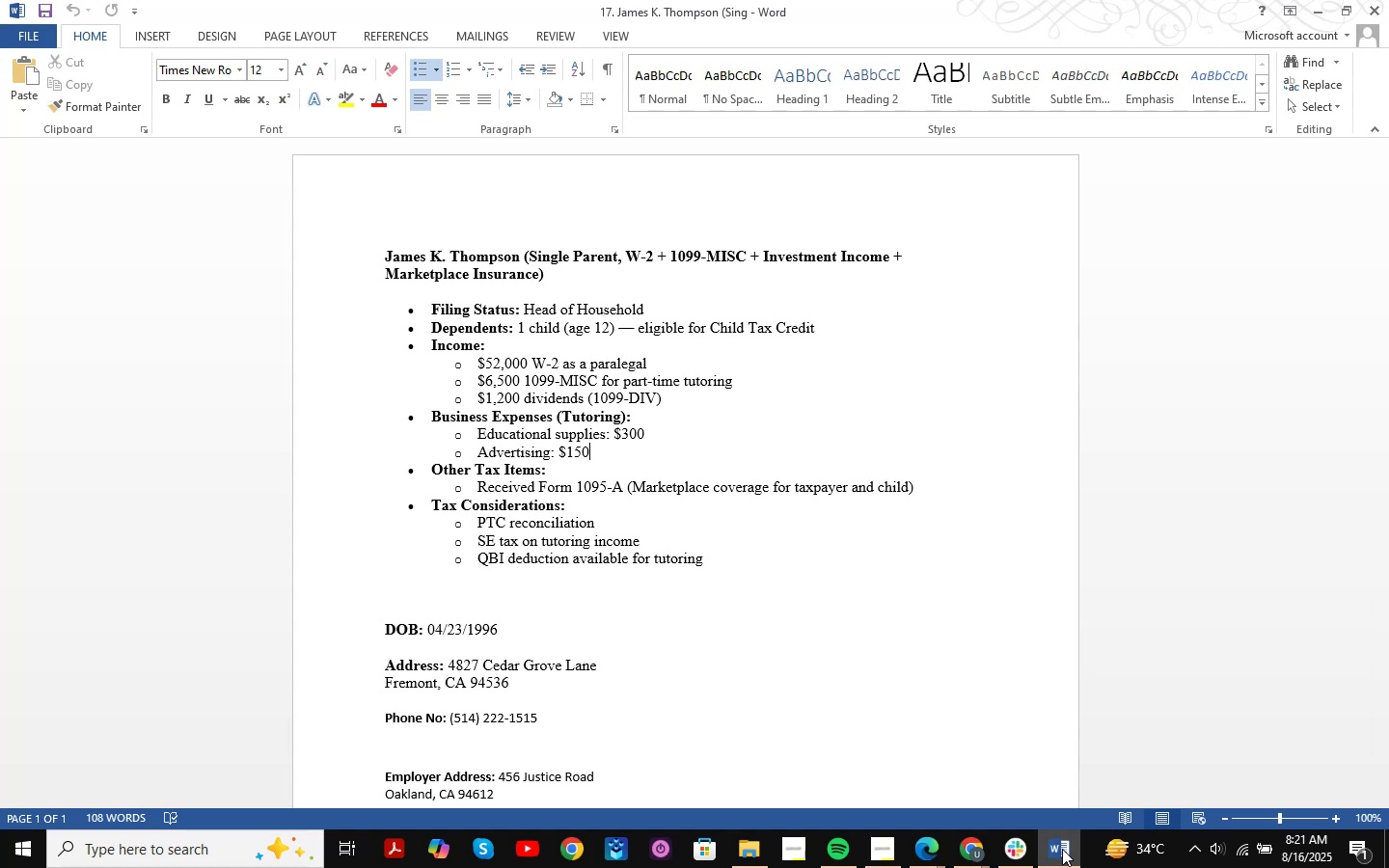 
wait(11.85)
 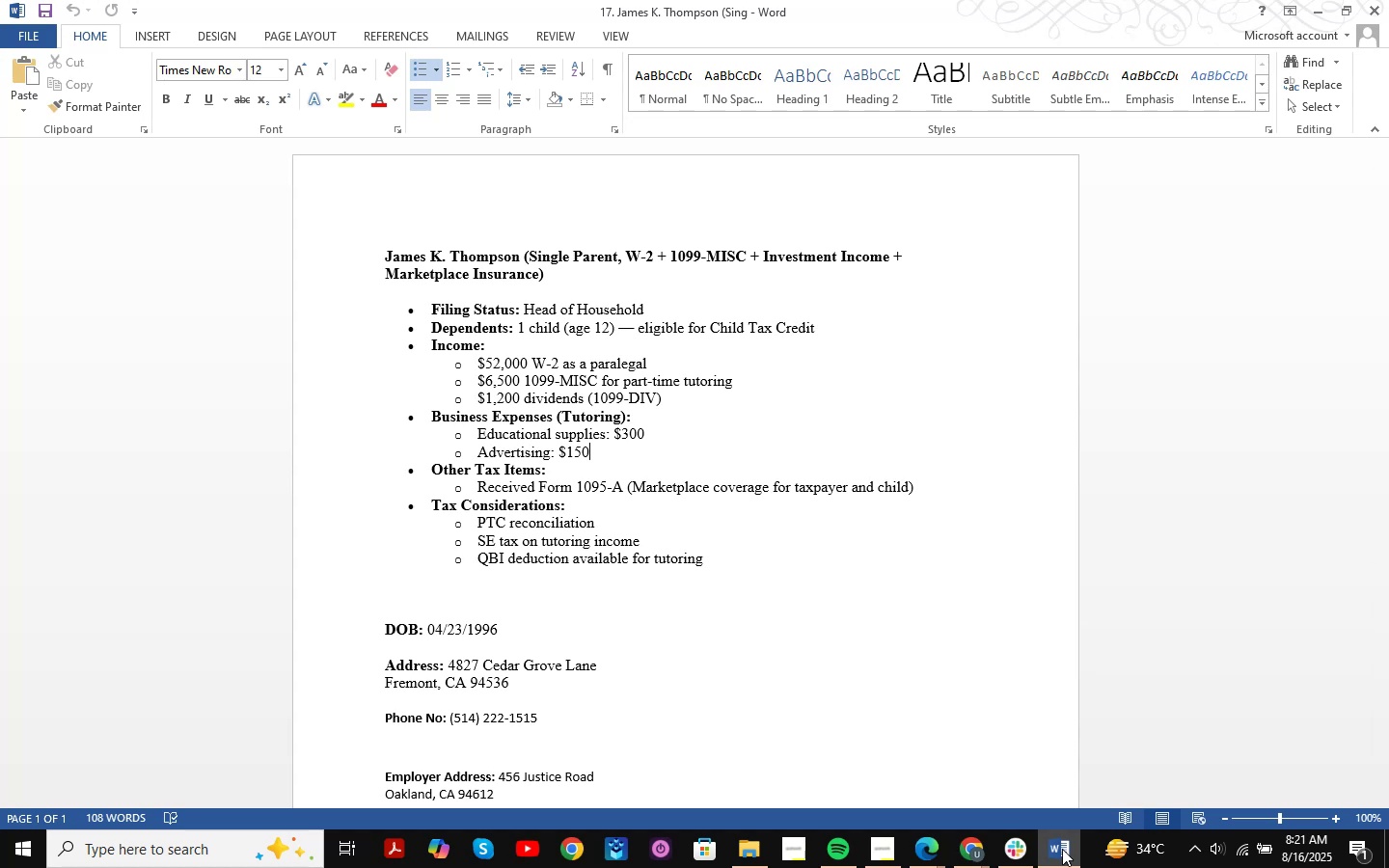 
left_click([1062, 849])
 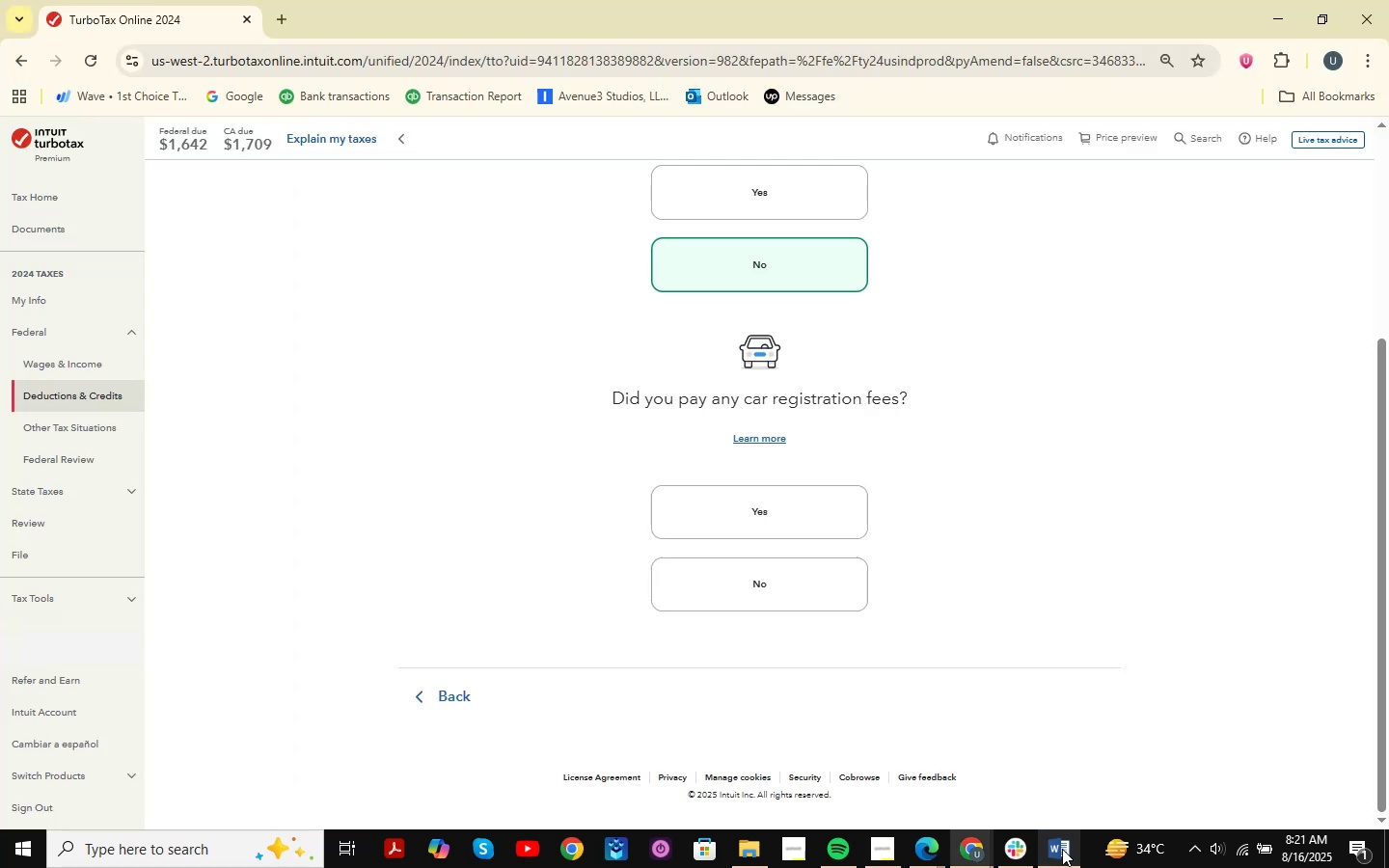 
left_click([1062, 849])
 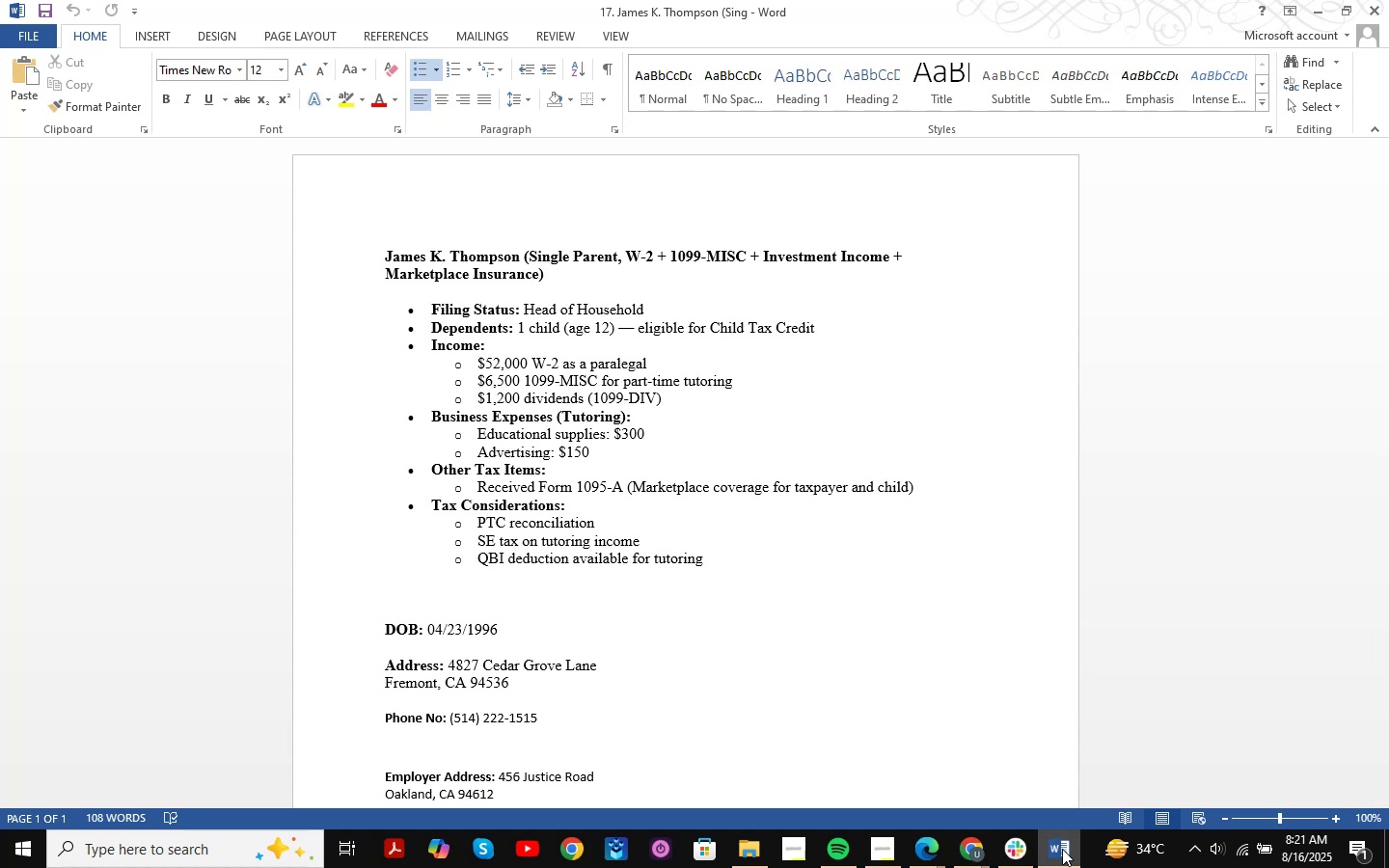 
wait(14.73)
 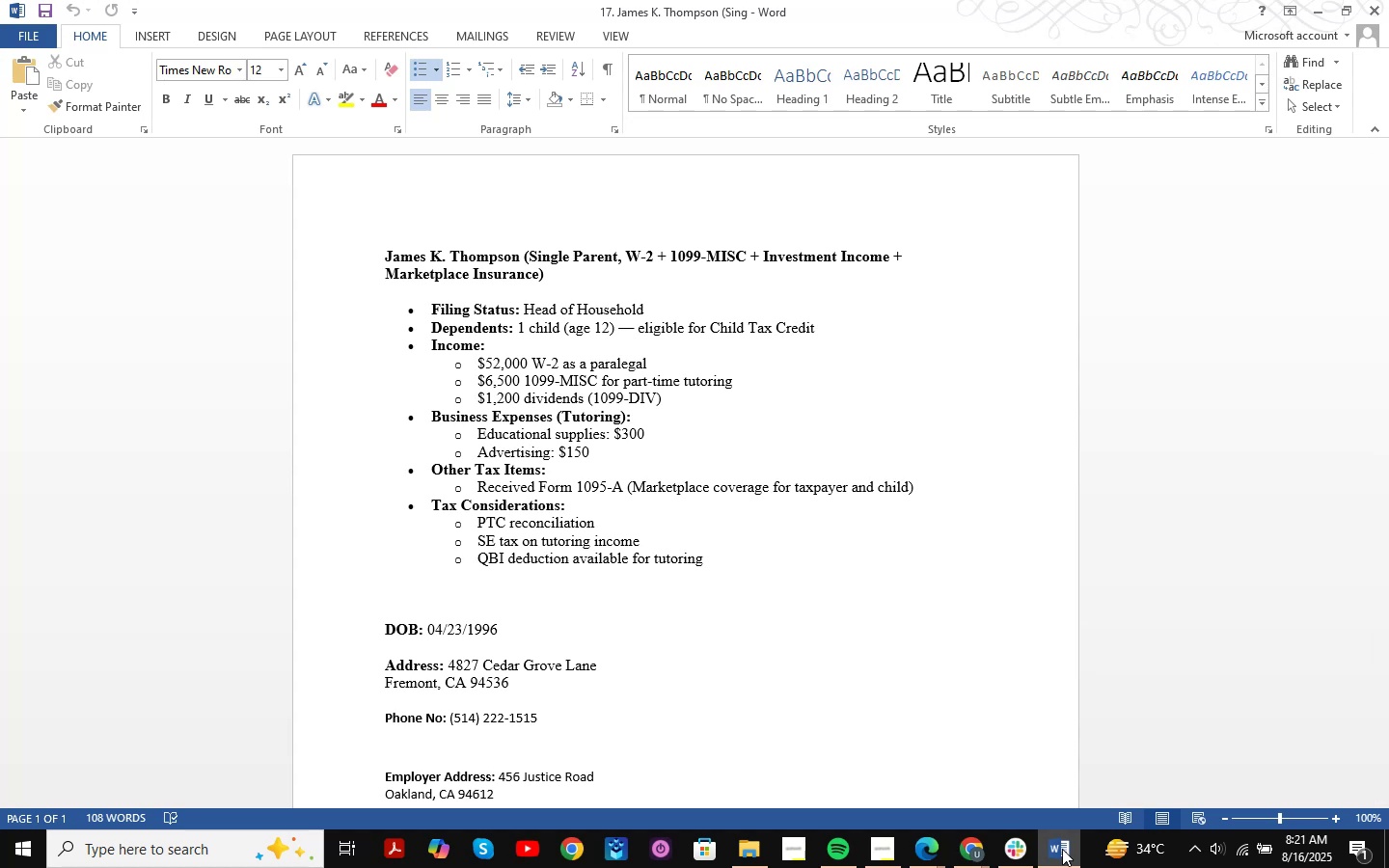 
left_click([1062, 849])
 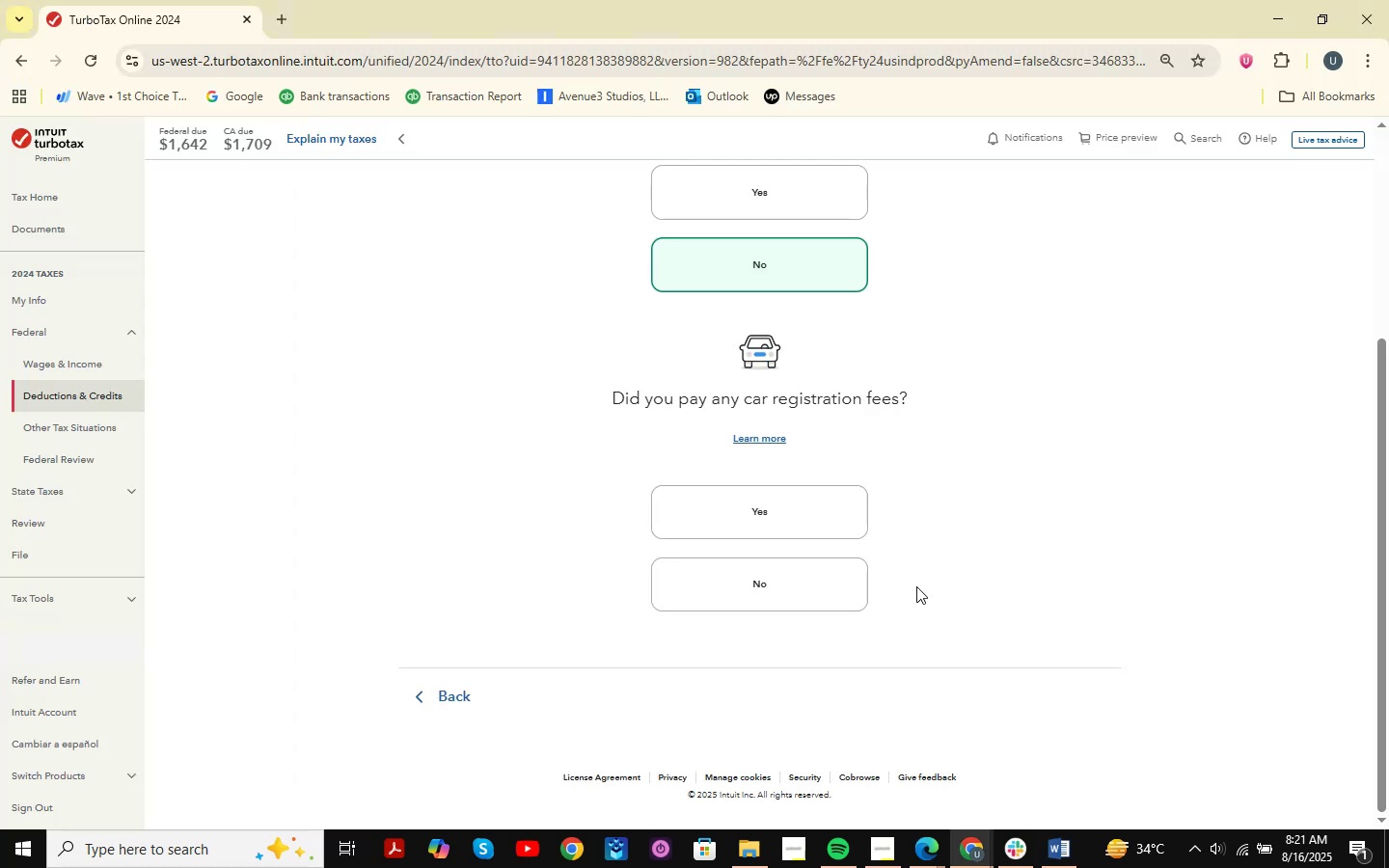 
left_click([791, 574])
 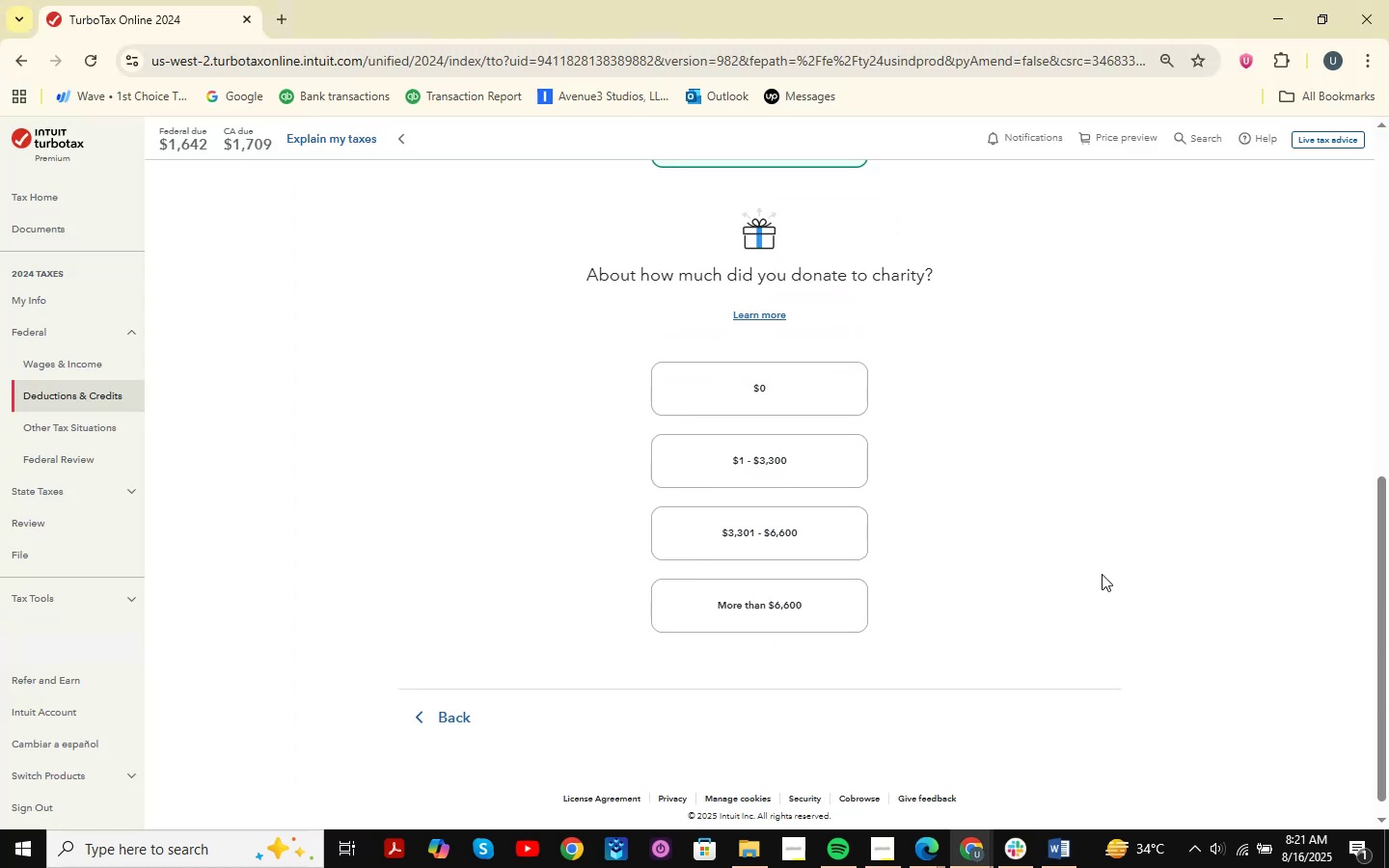 
wait(8.36)
 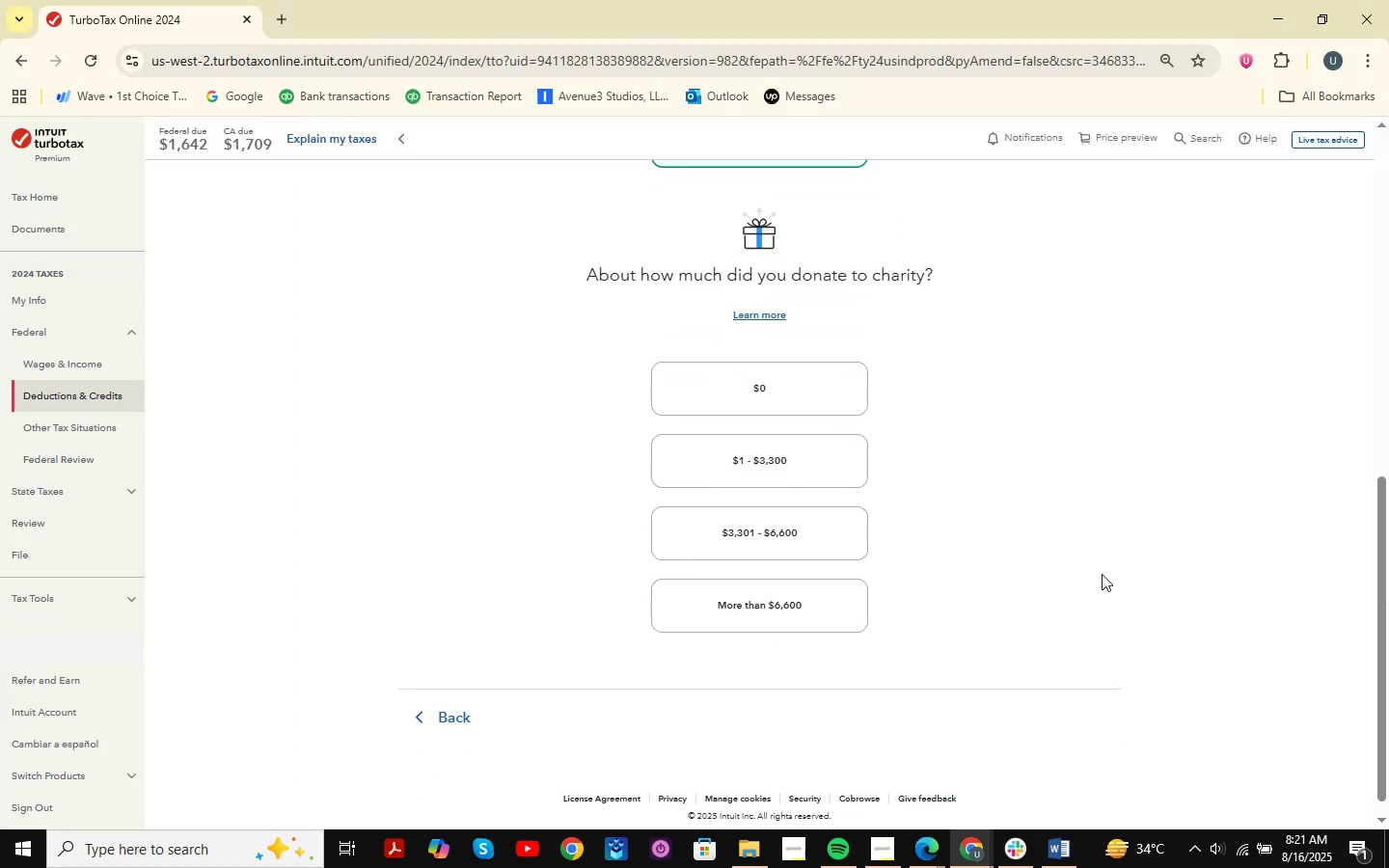 
left_click([826, 389])
 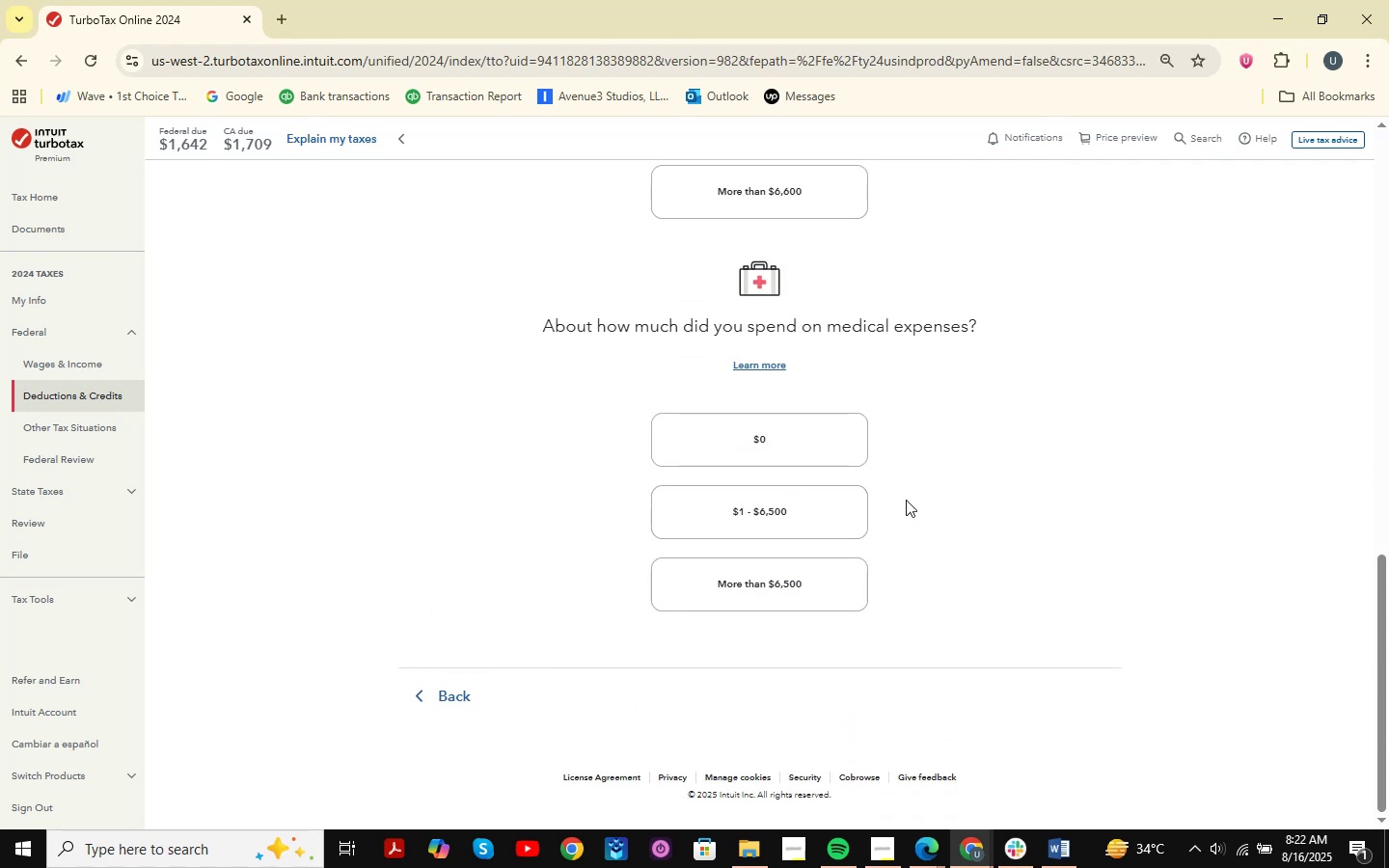 
left_click([802, 451])
 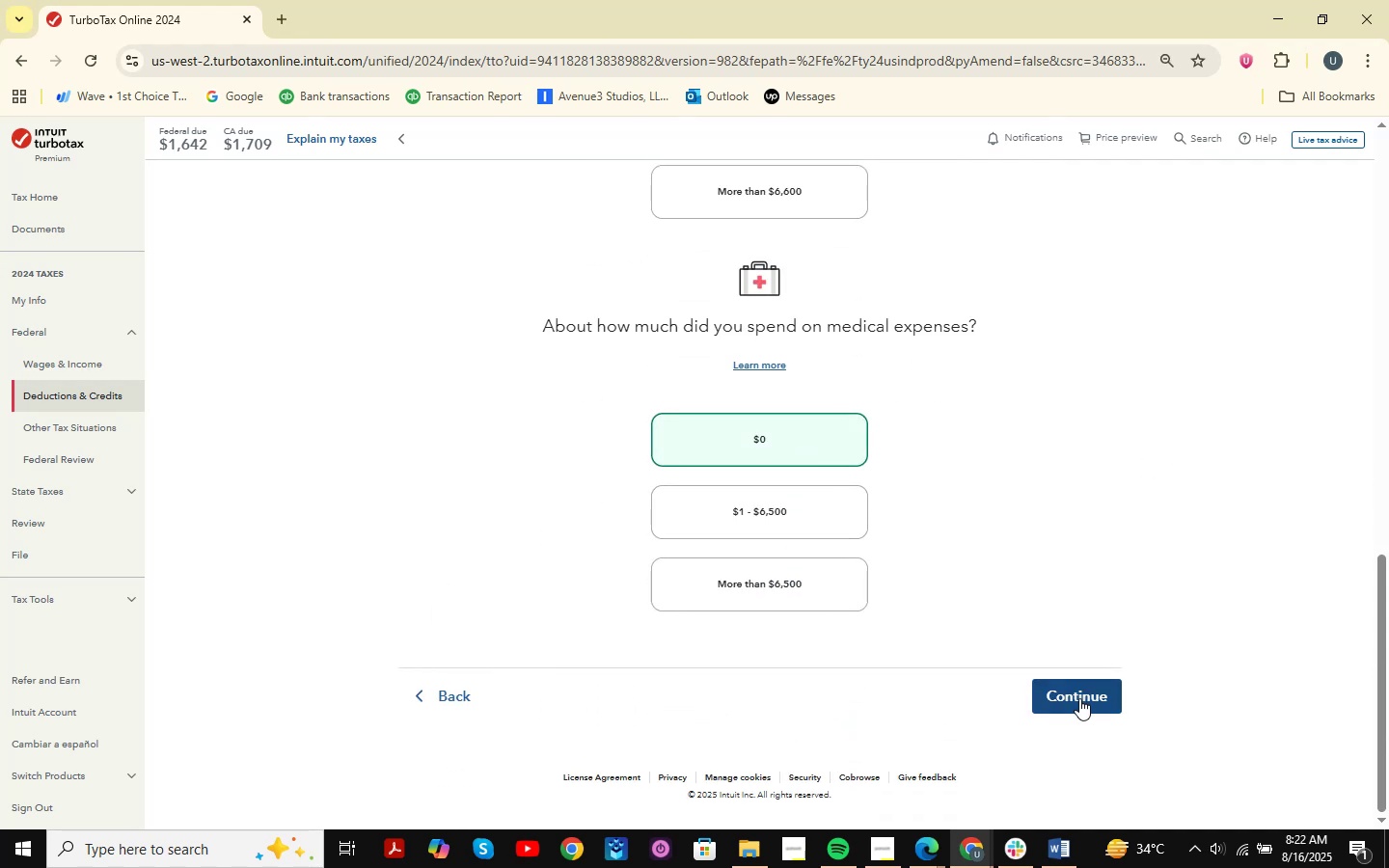 
wait(10.51)
 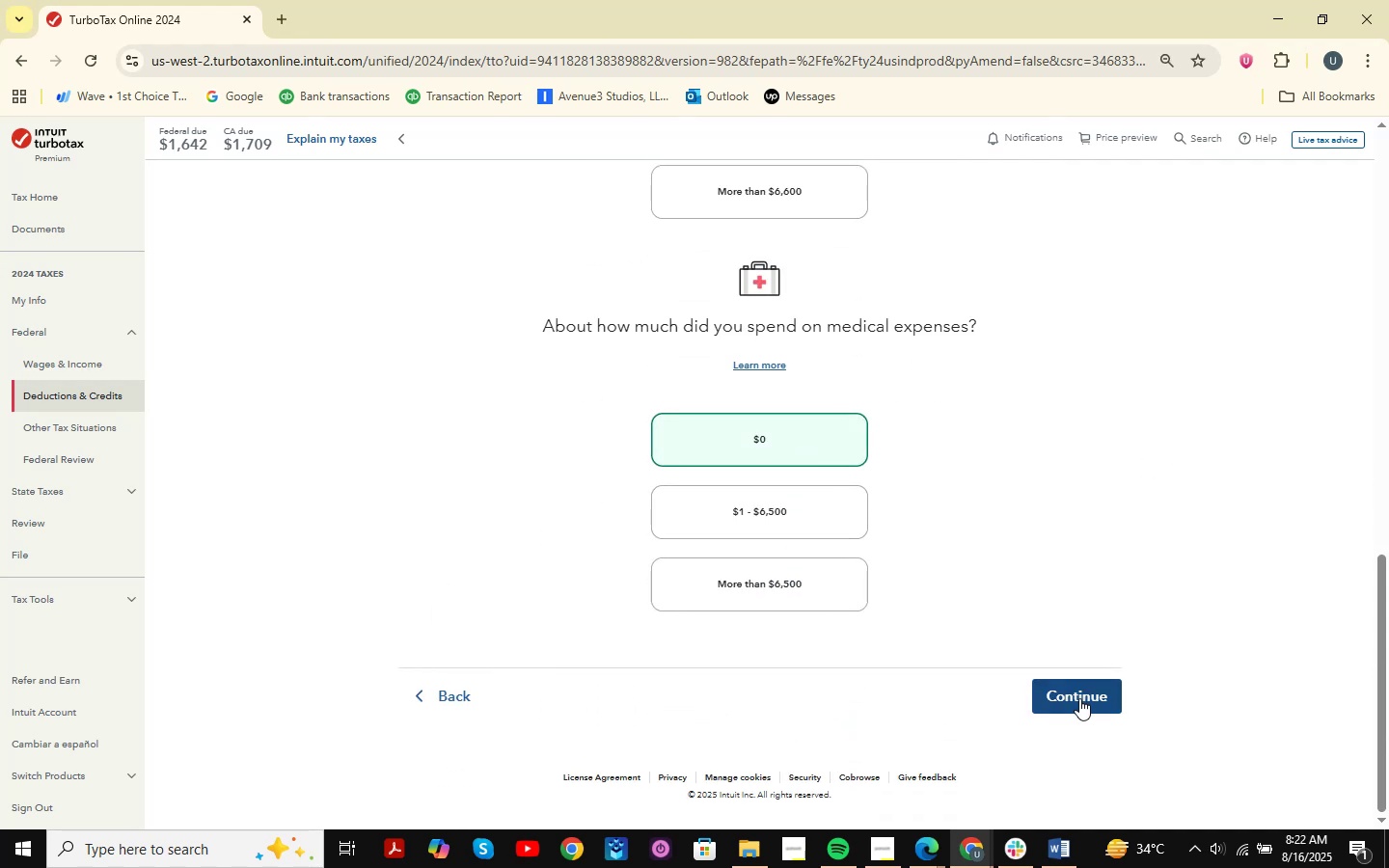 
left_click([1079, 698])
 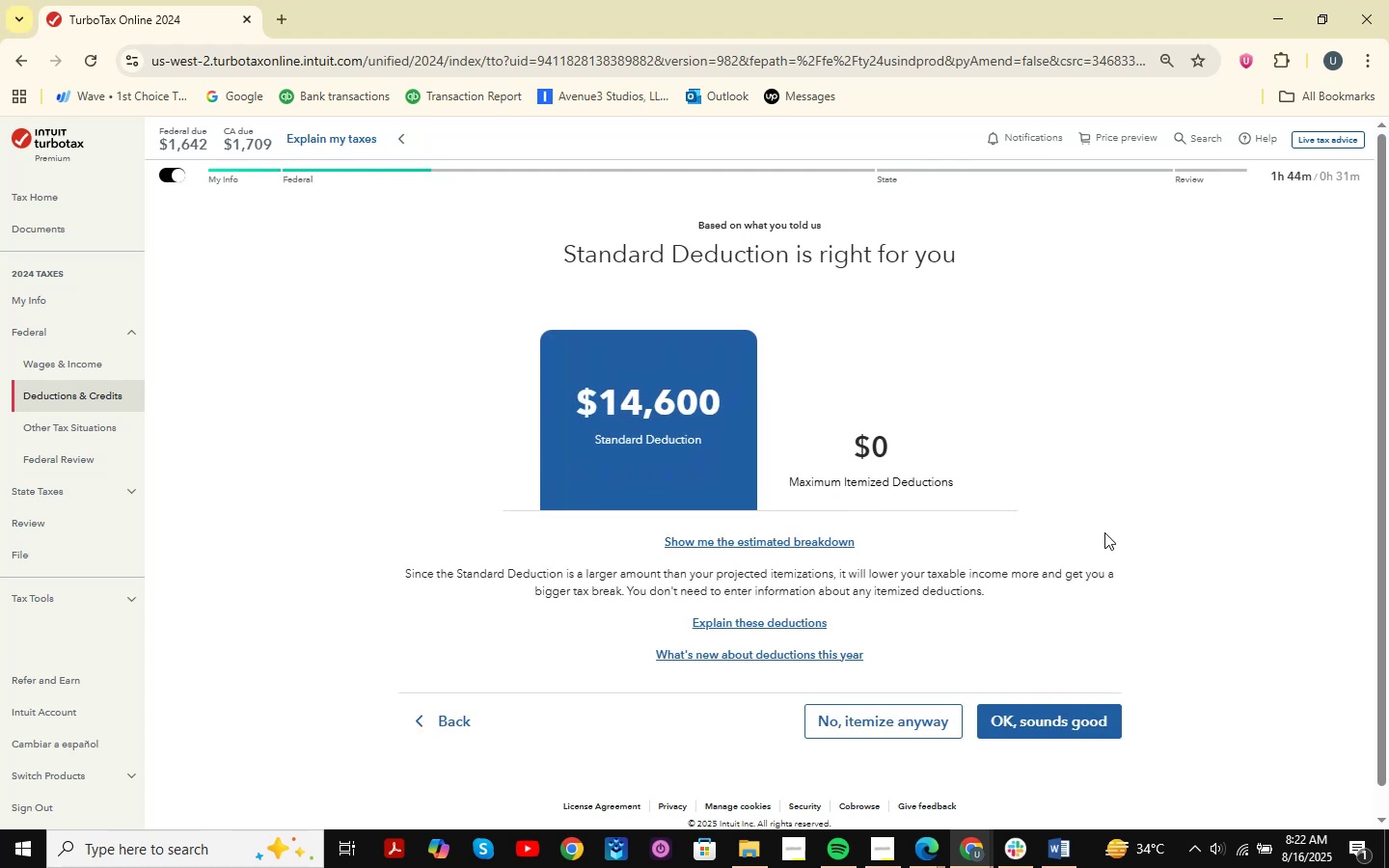 
wait(18.03)
 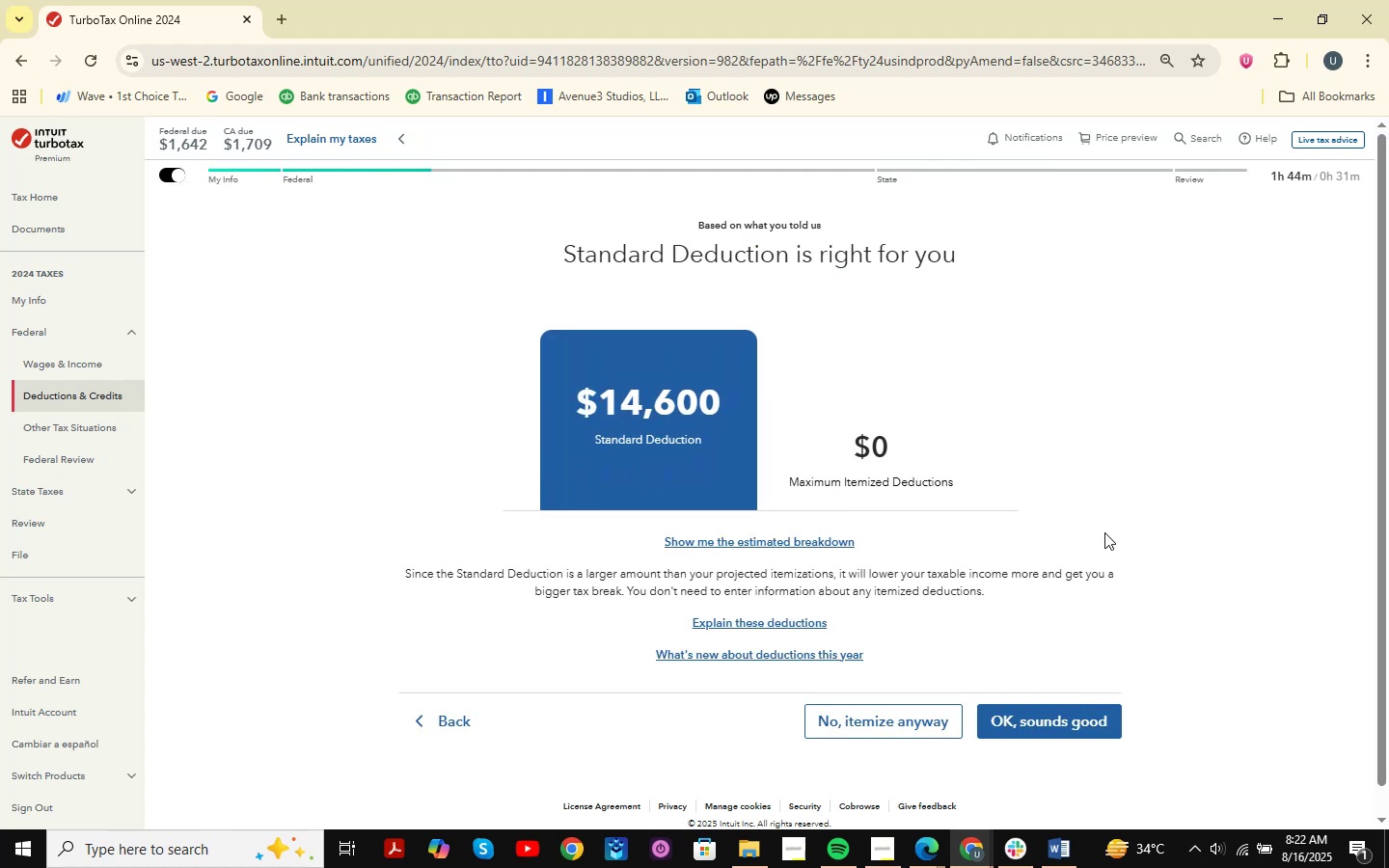 
scroll: coordinate [1104, 532], scroll_direction: none, amount: 0.0
 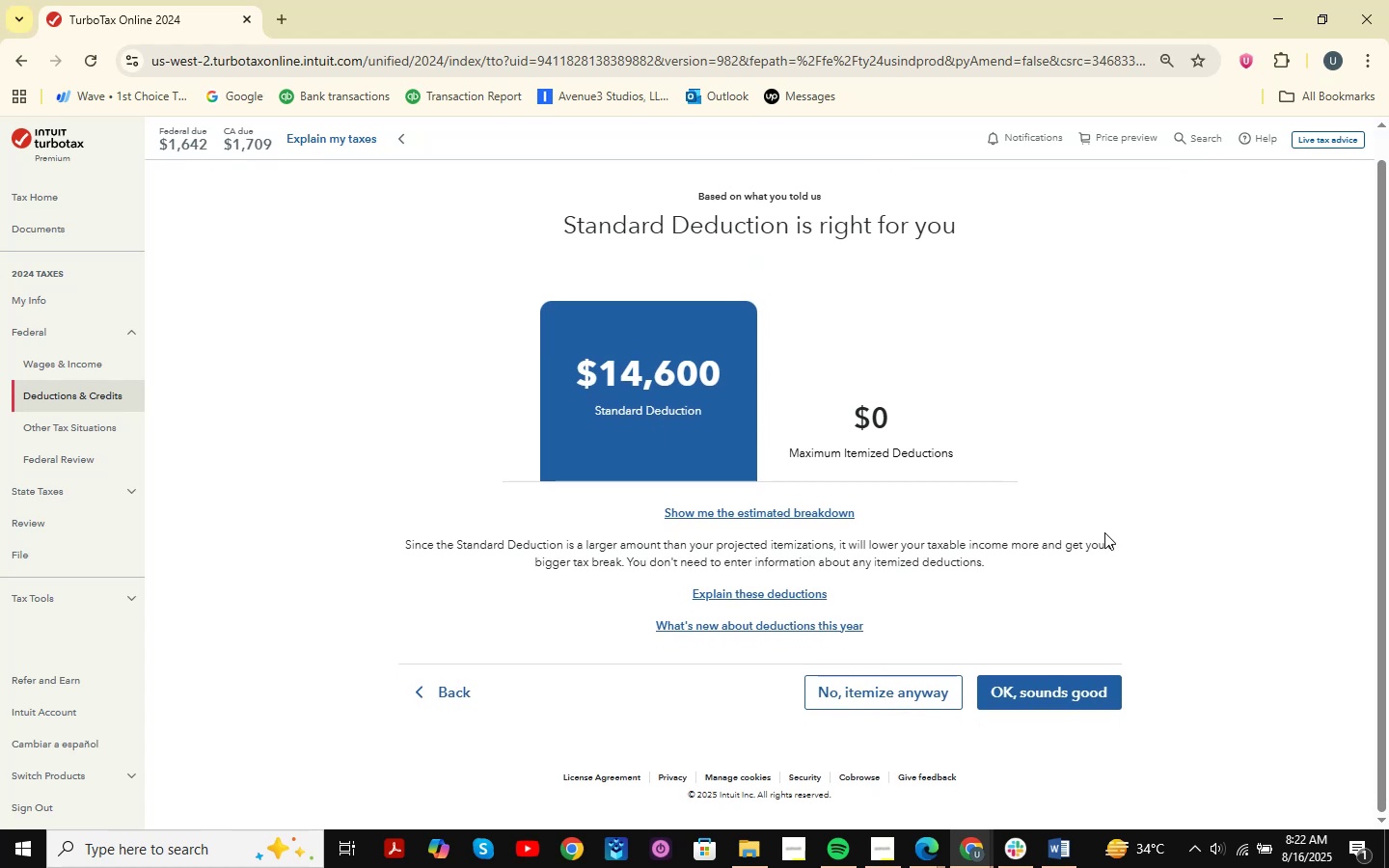 
scroll: coordinate [1104, 532], scroll_direction: down, amount: 3.0
 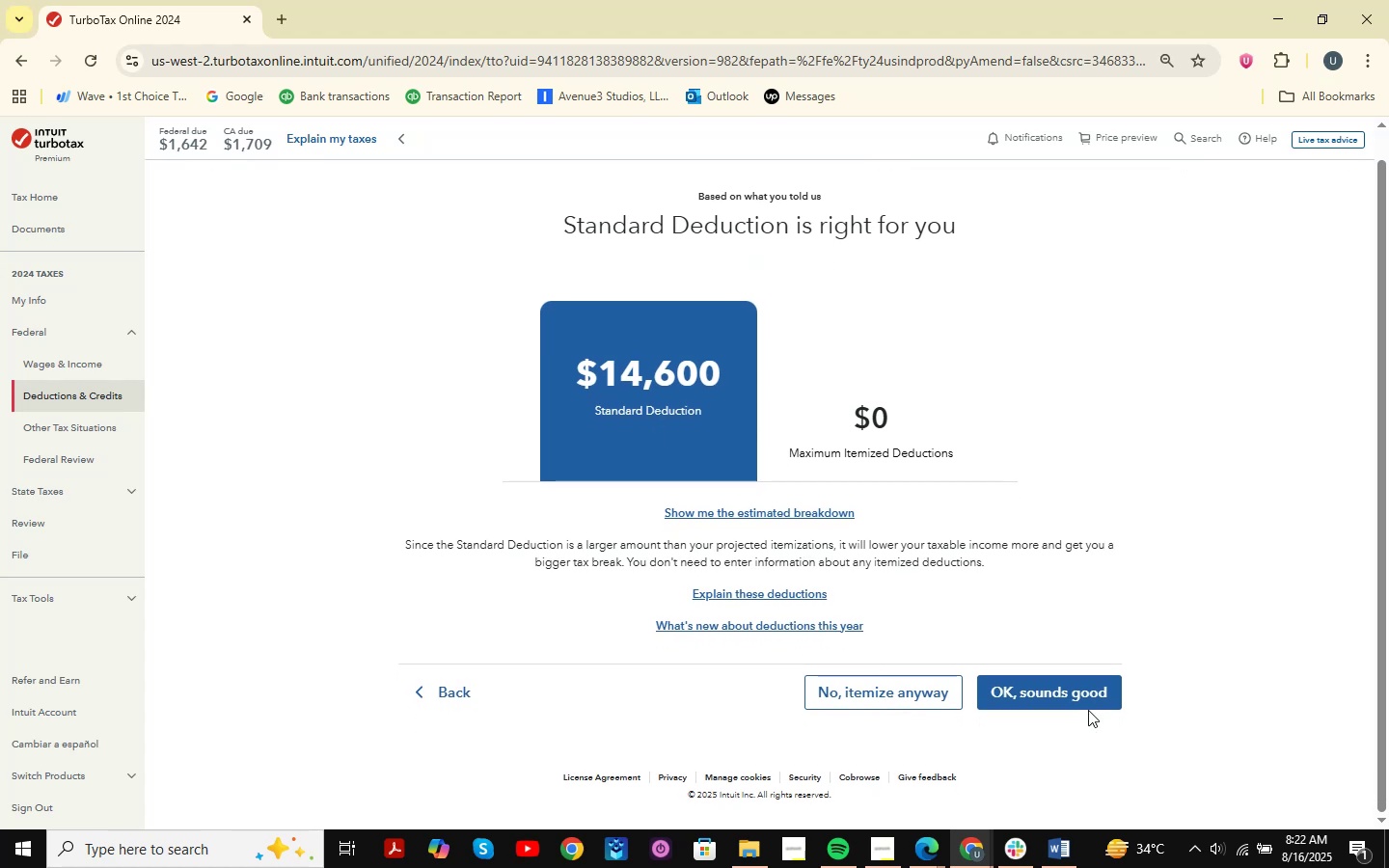 
wait(9.19)
 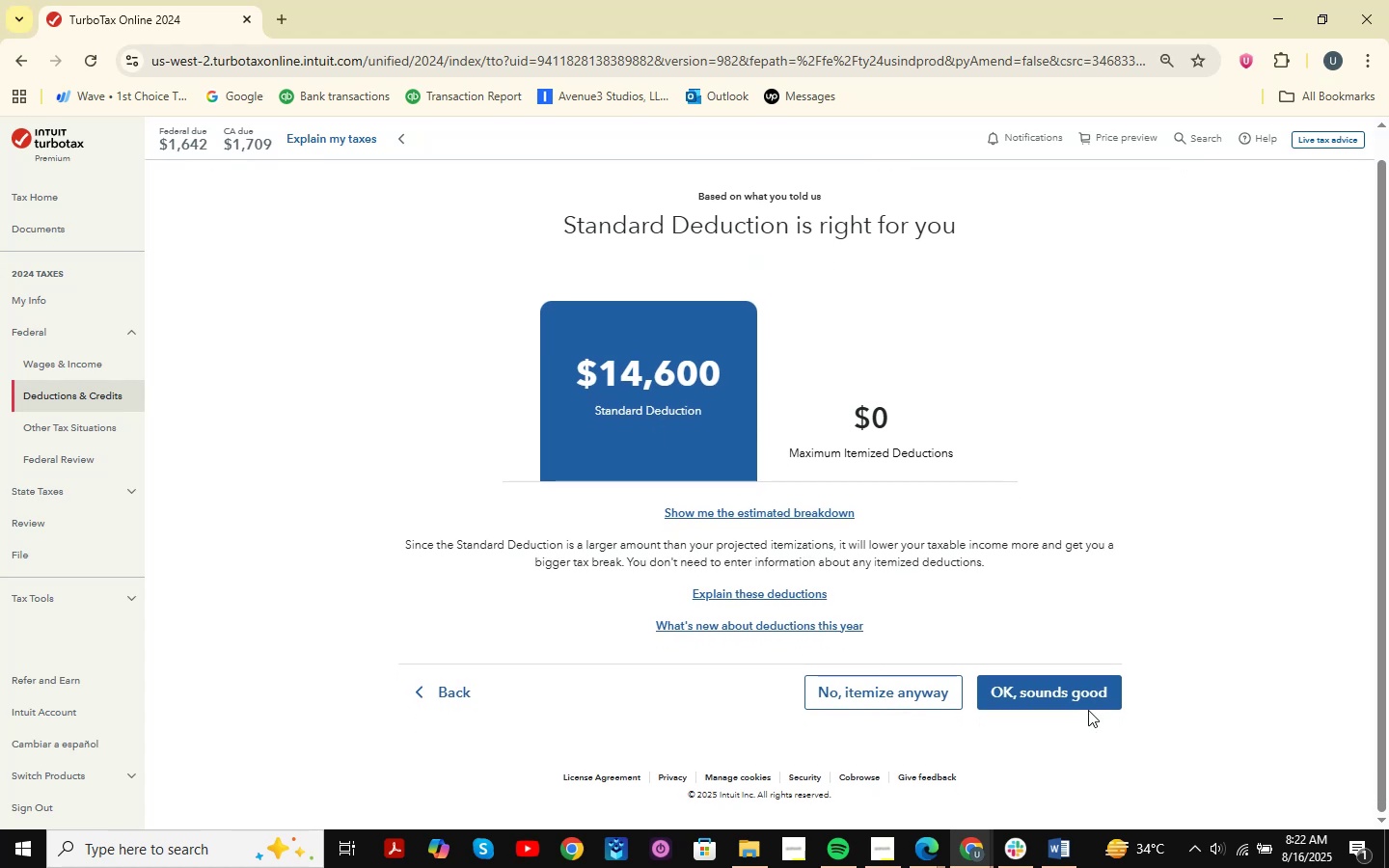 
left_click([1080, 694])
 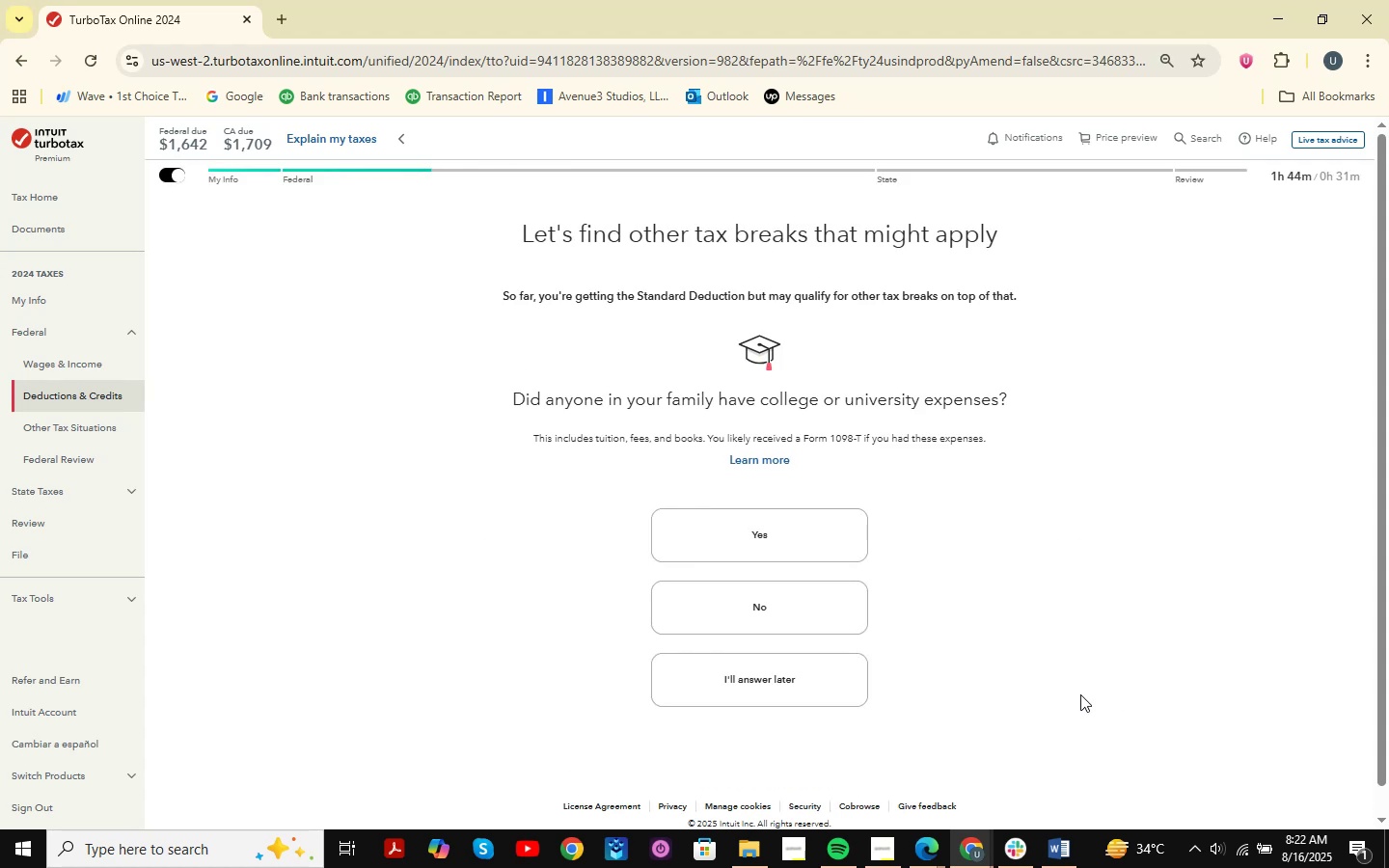 
wait(9.81)
 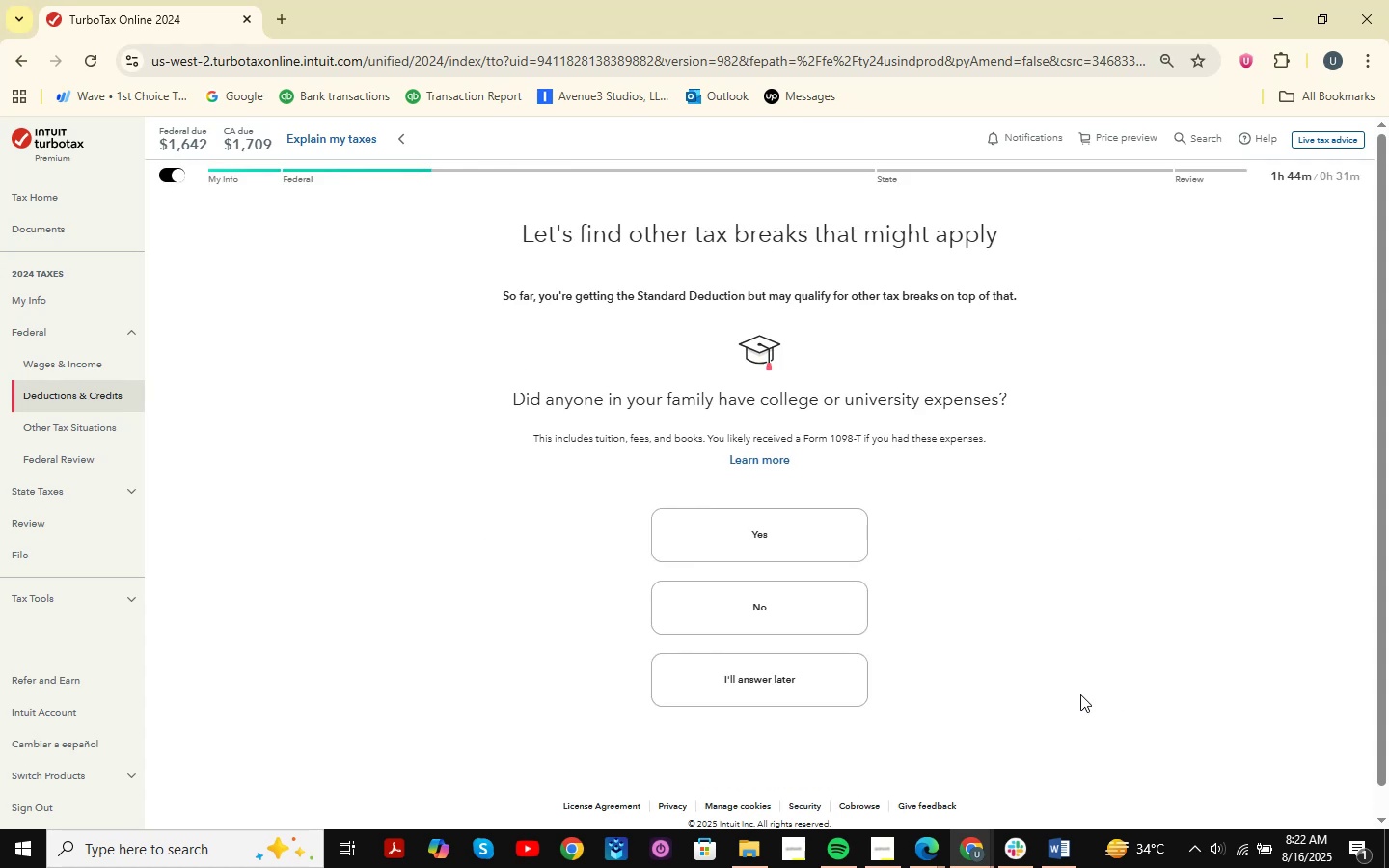 
key(Meta+MetaLeft)
 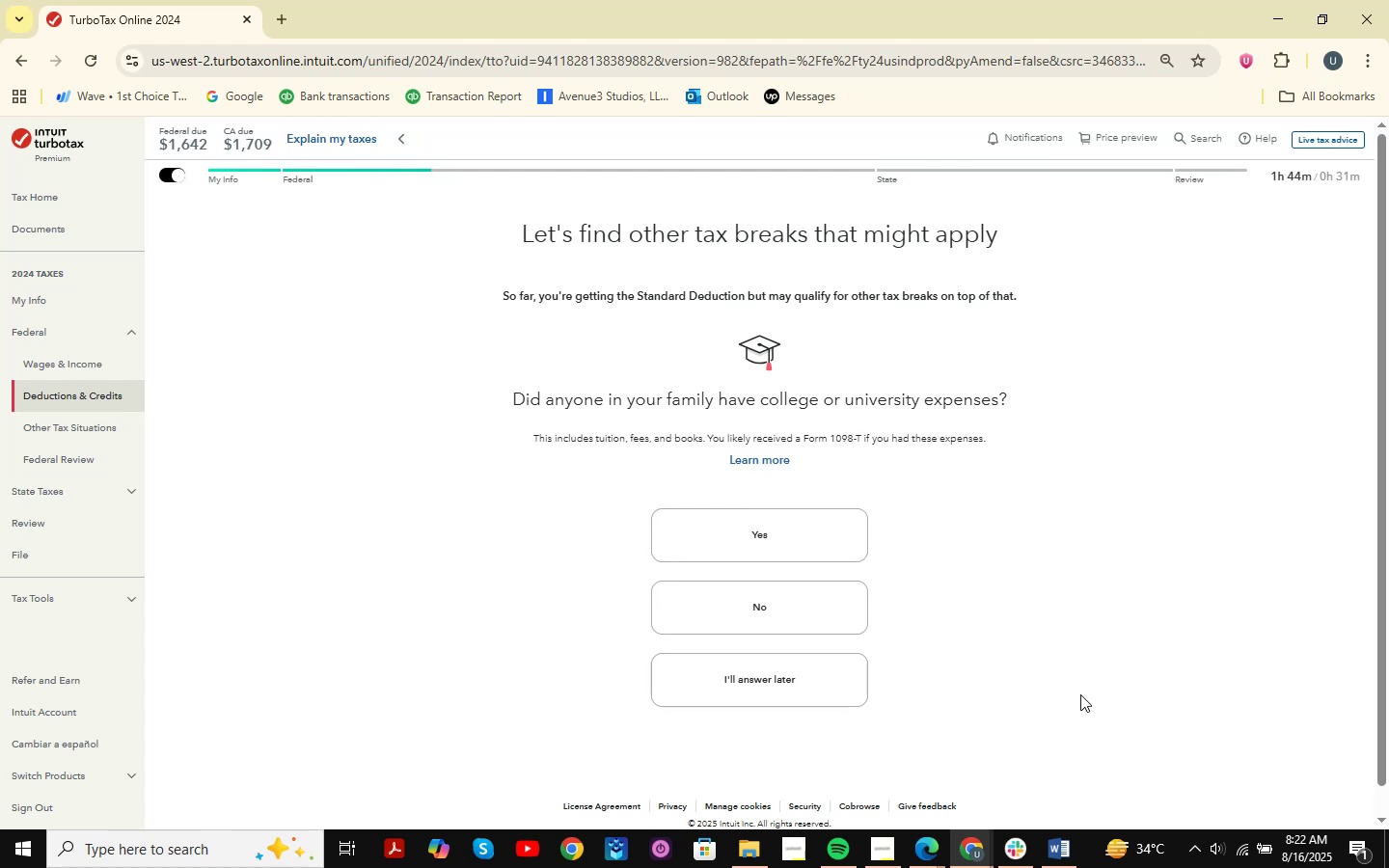 
key(Meta+Shift+ShiftLeft)
 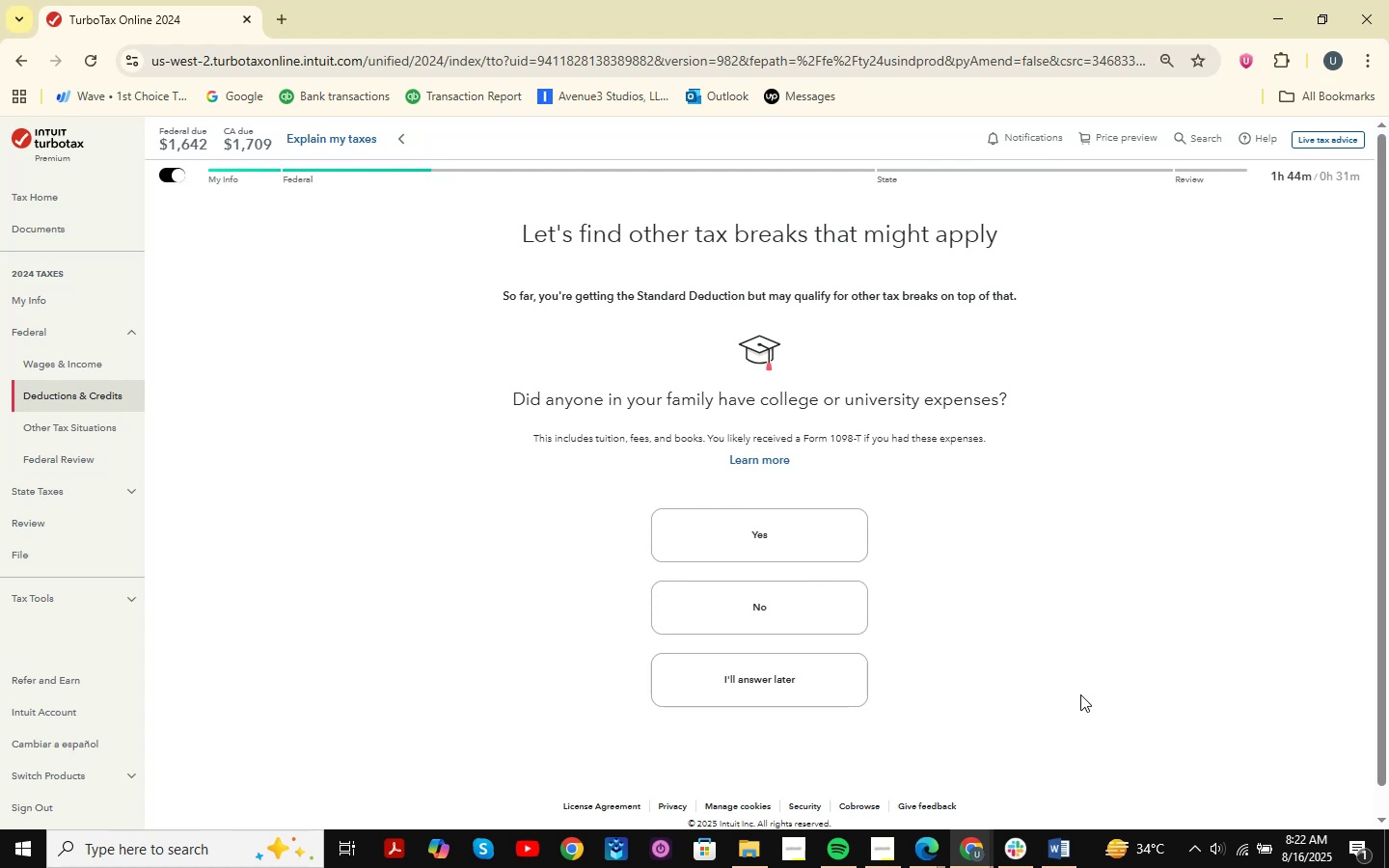 
key(Meta+Shift+S)
 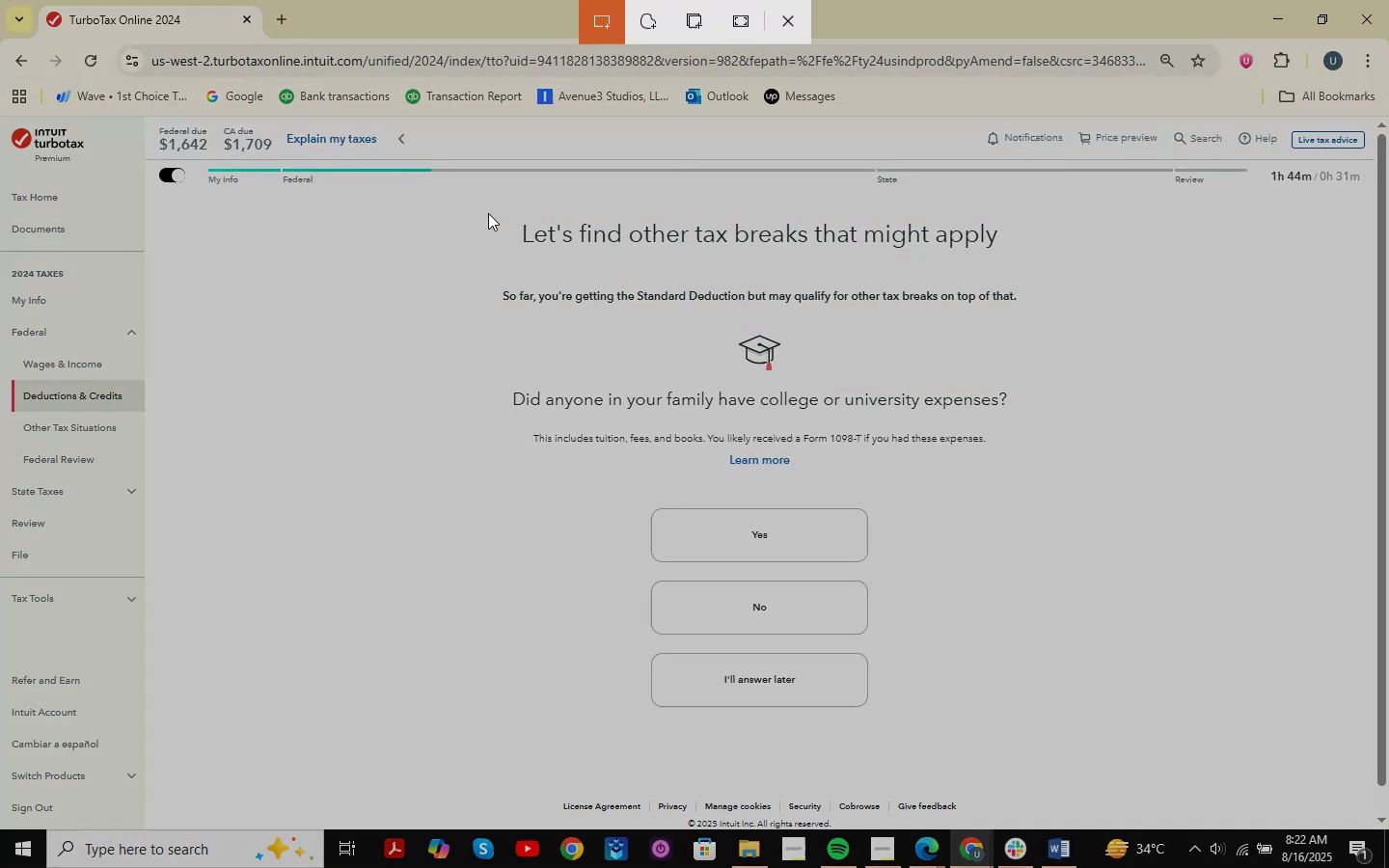 
left_click_drag(start_coordinate=[433, 192], to_coordinate=[1111, 737])
 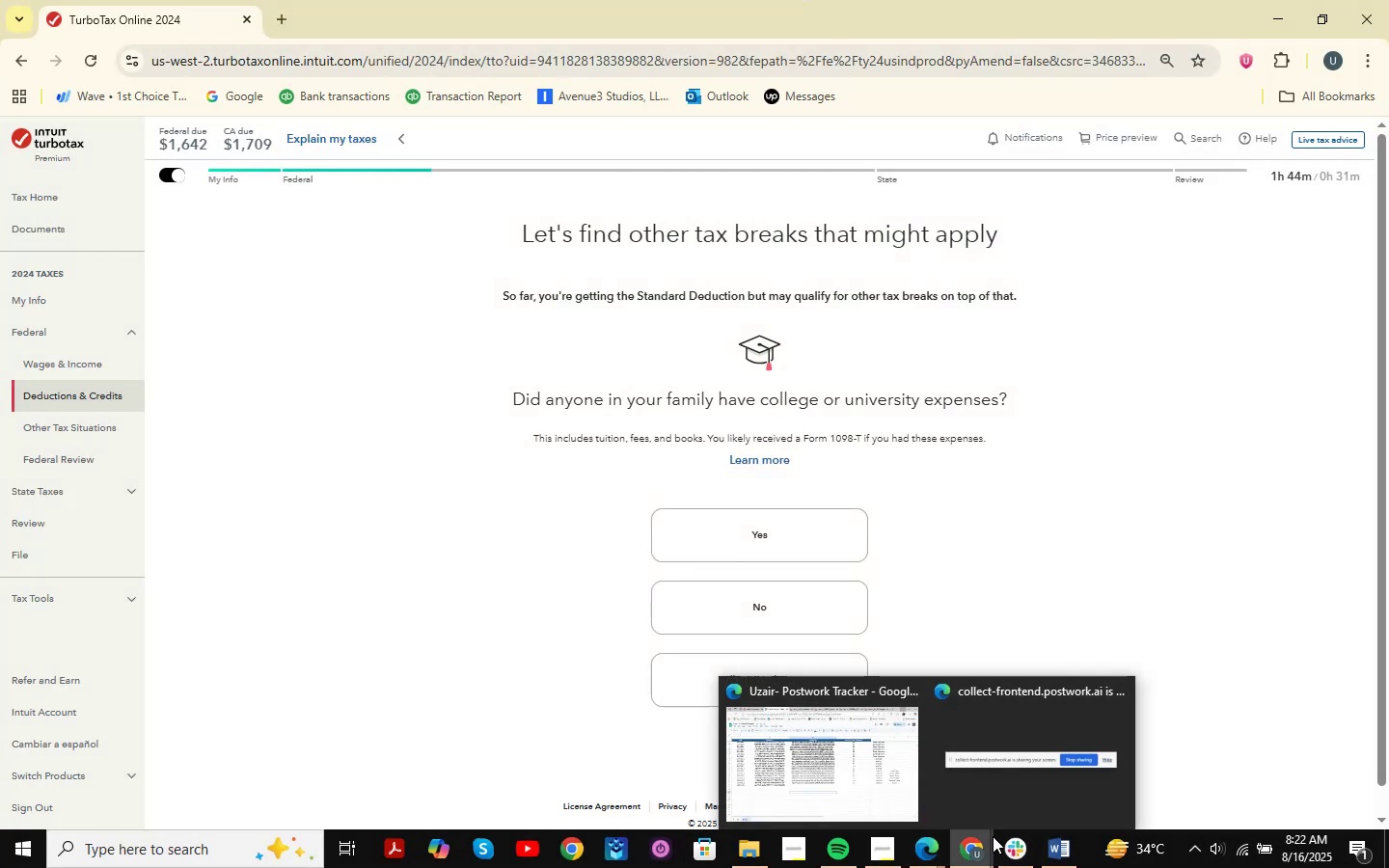 
left_click([1089, 788])
 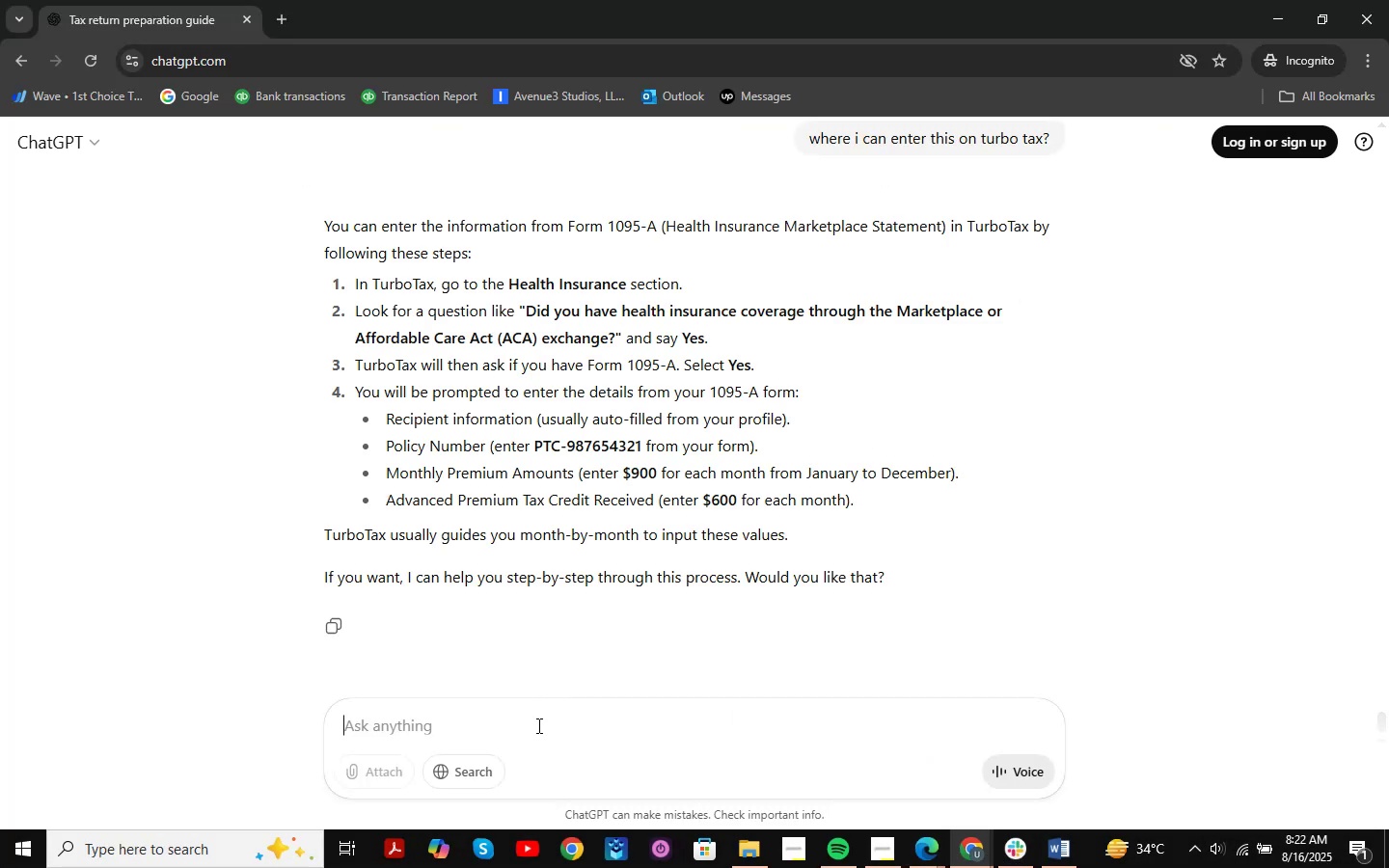 
hold_key(key=ControlLeft, duration=0.34)
 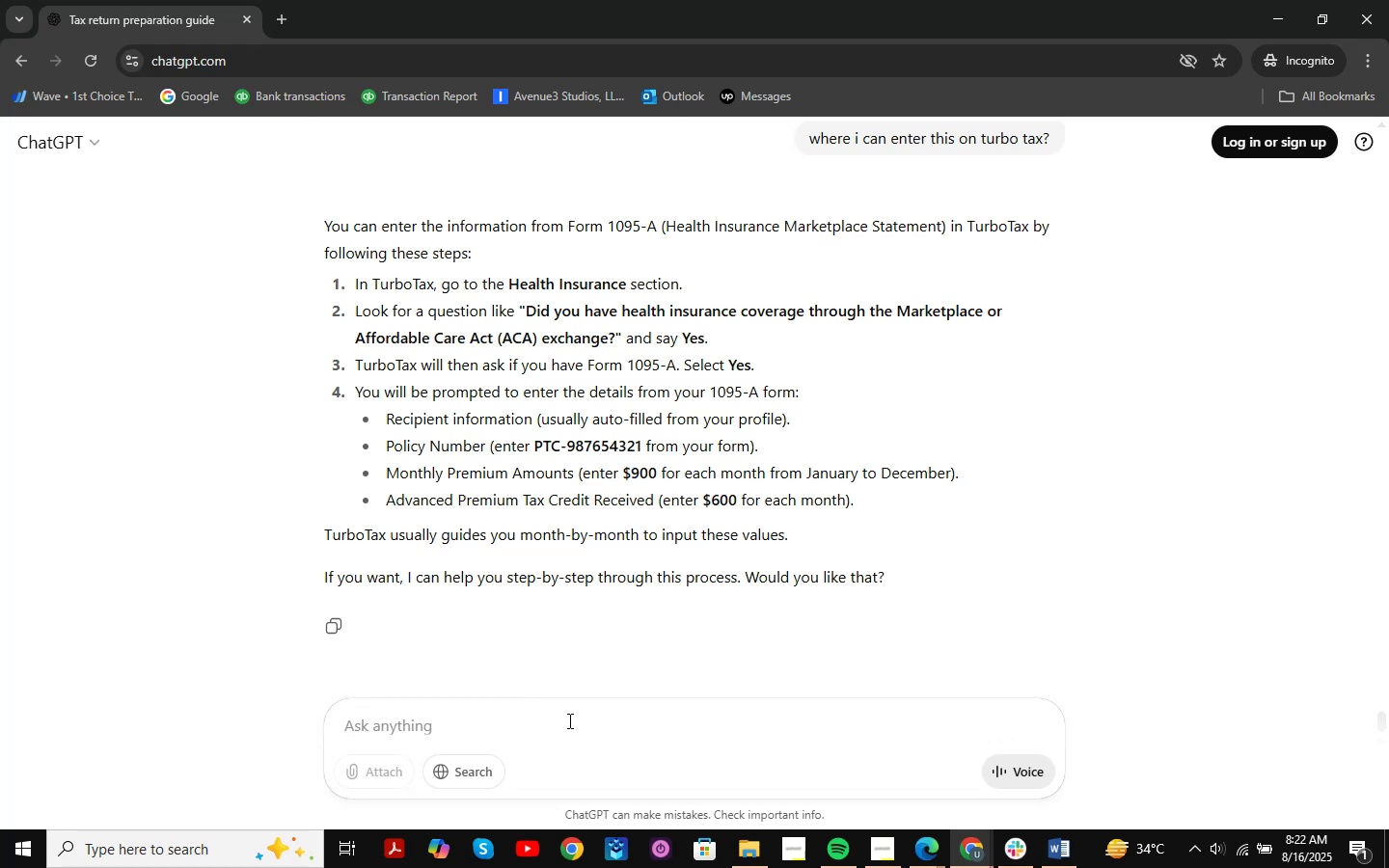 
key(V)
 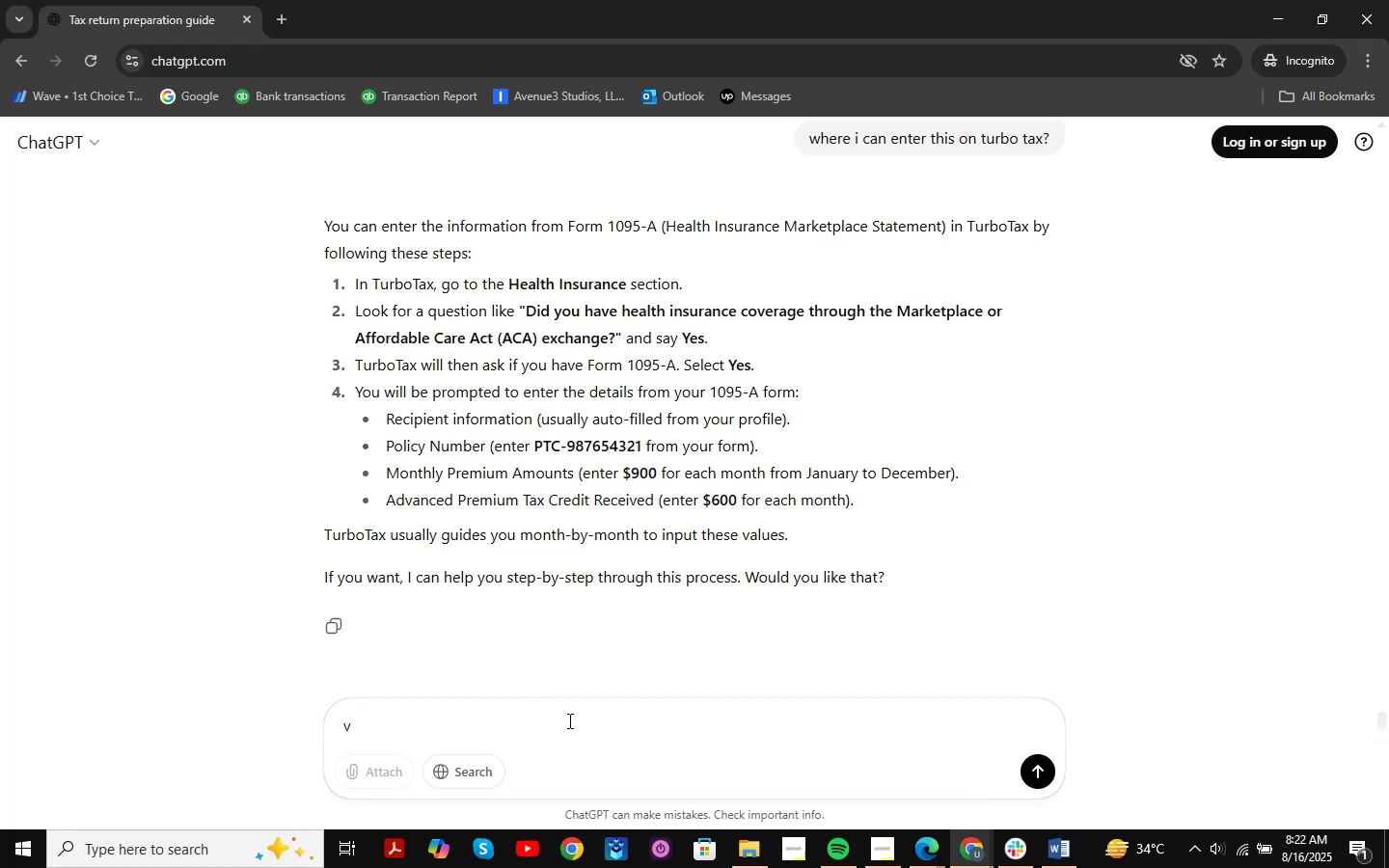 
key(Backspace)
 